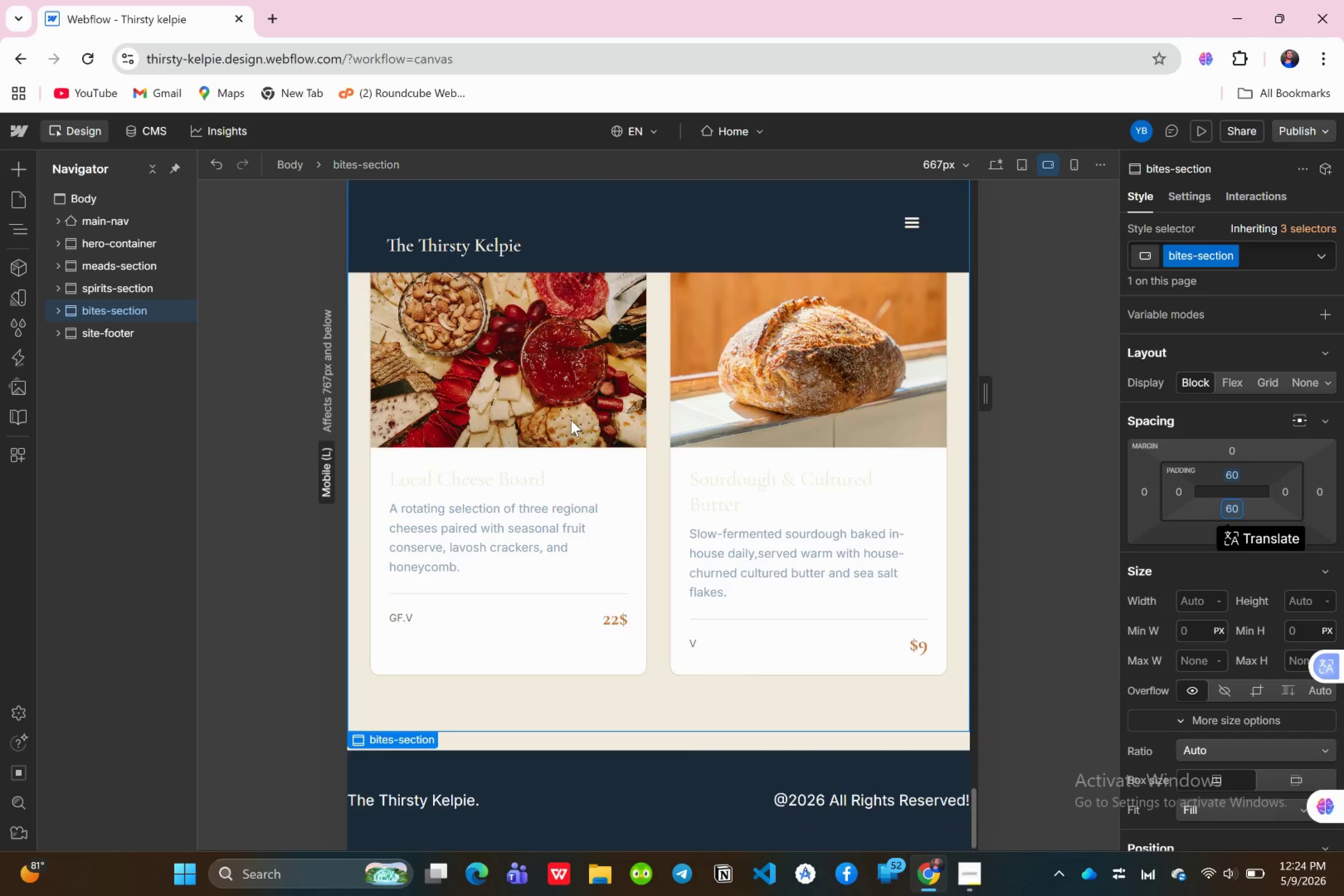 
scroll: coordinate [610, 438], scroll_direction: up, amount: 39.0
 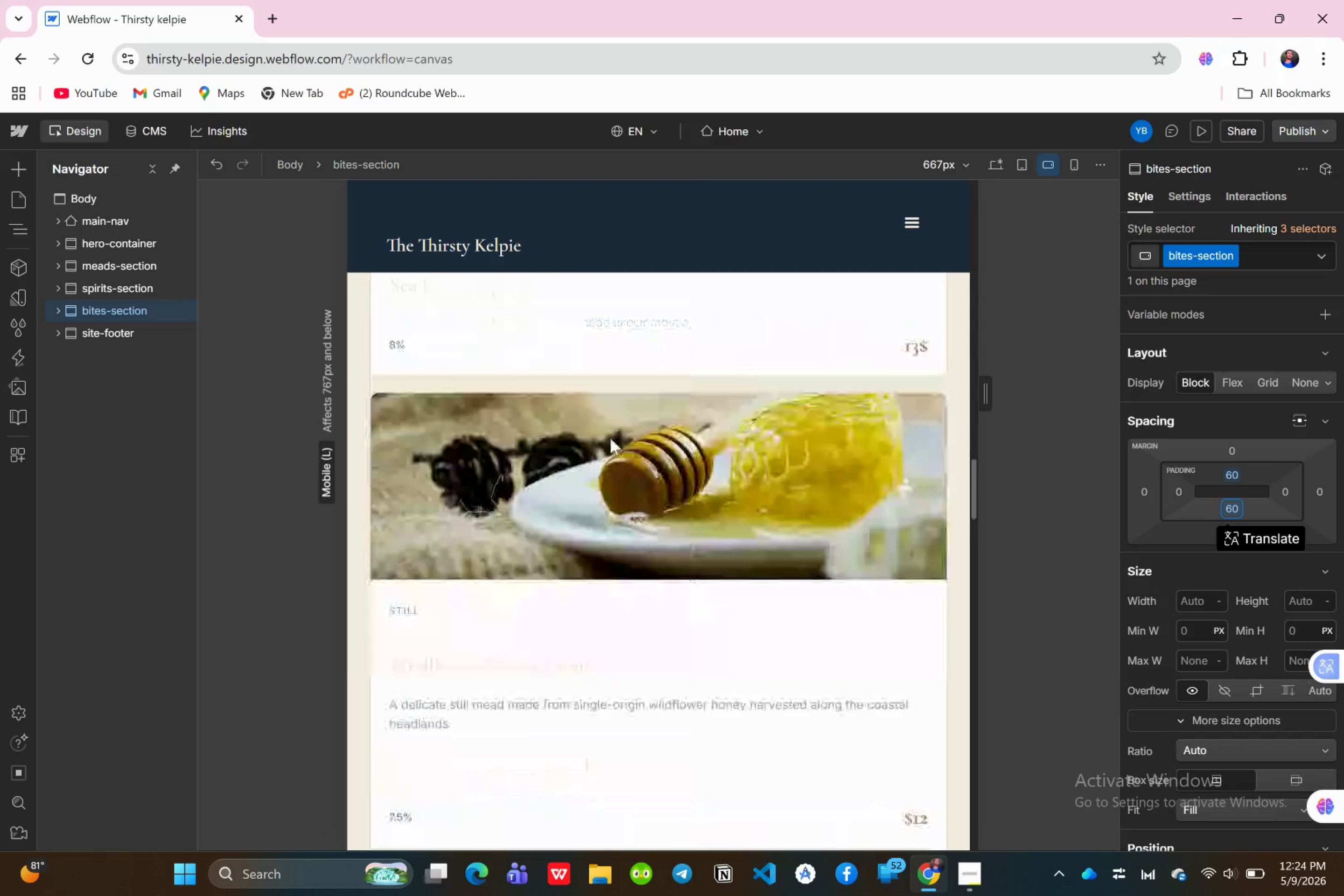 
scroll: coordinate [610, 438], scroll_direction: down, amount: 7.0
 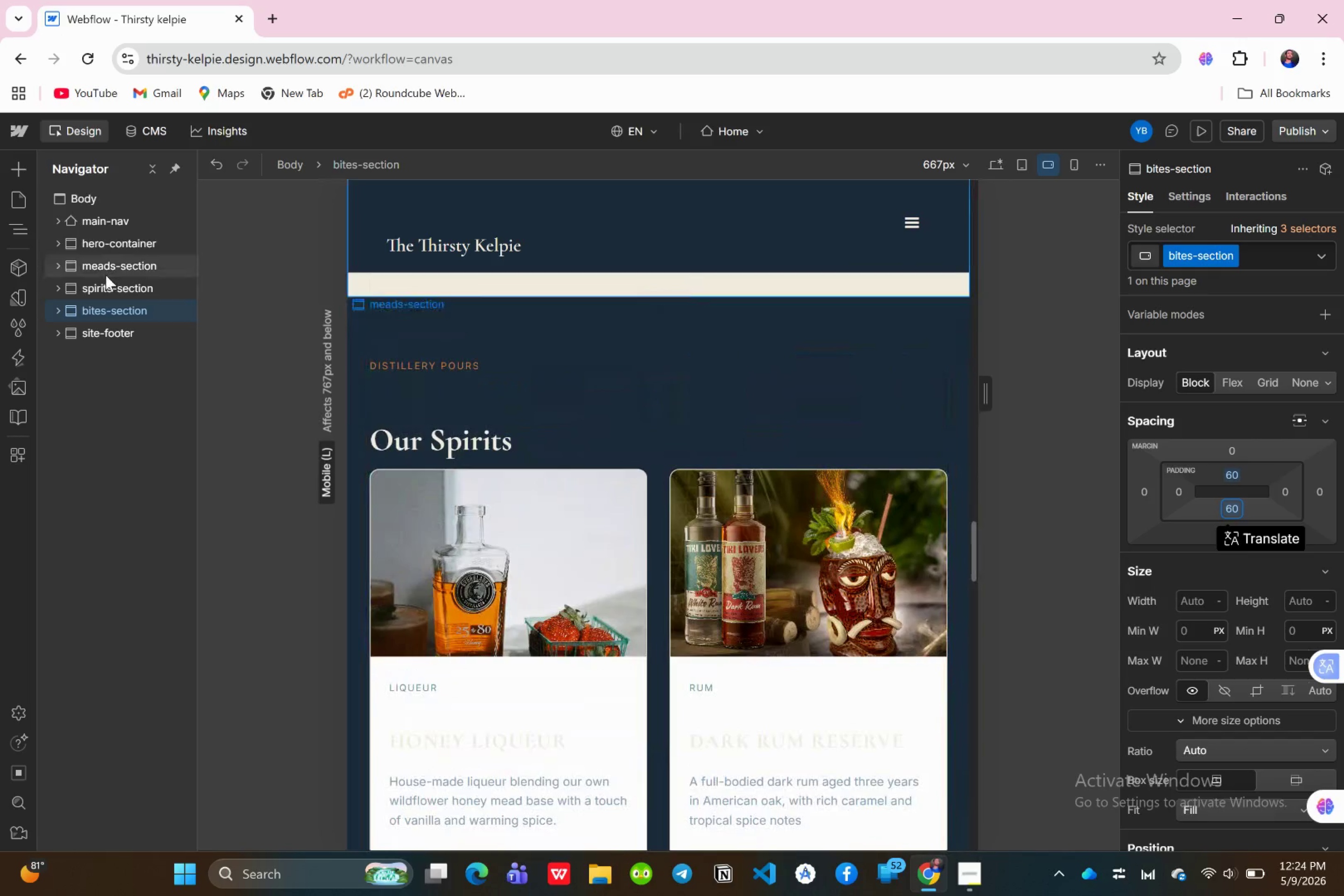 
left_click([105, 285])
 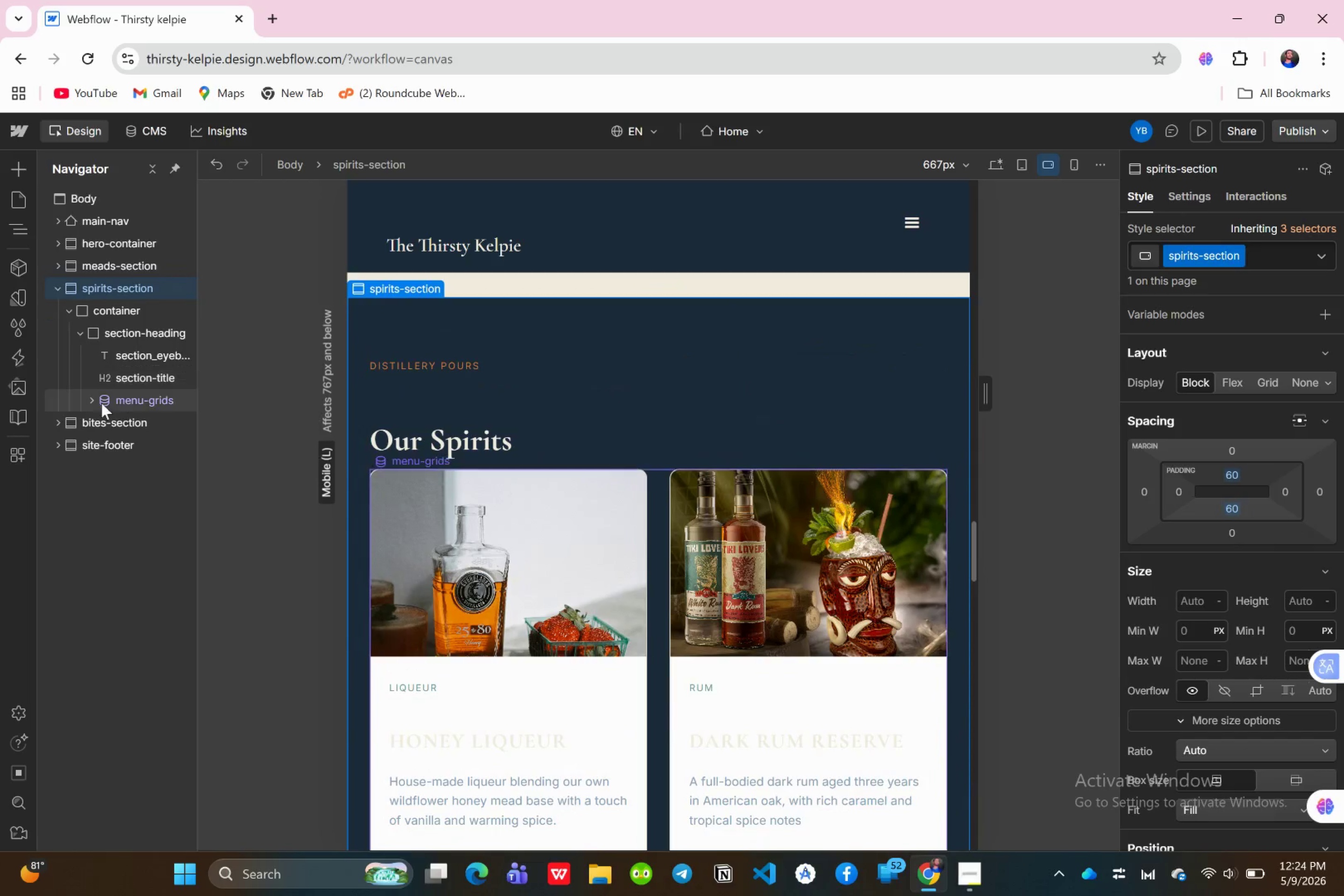 
left_click([92, 397])
 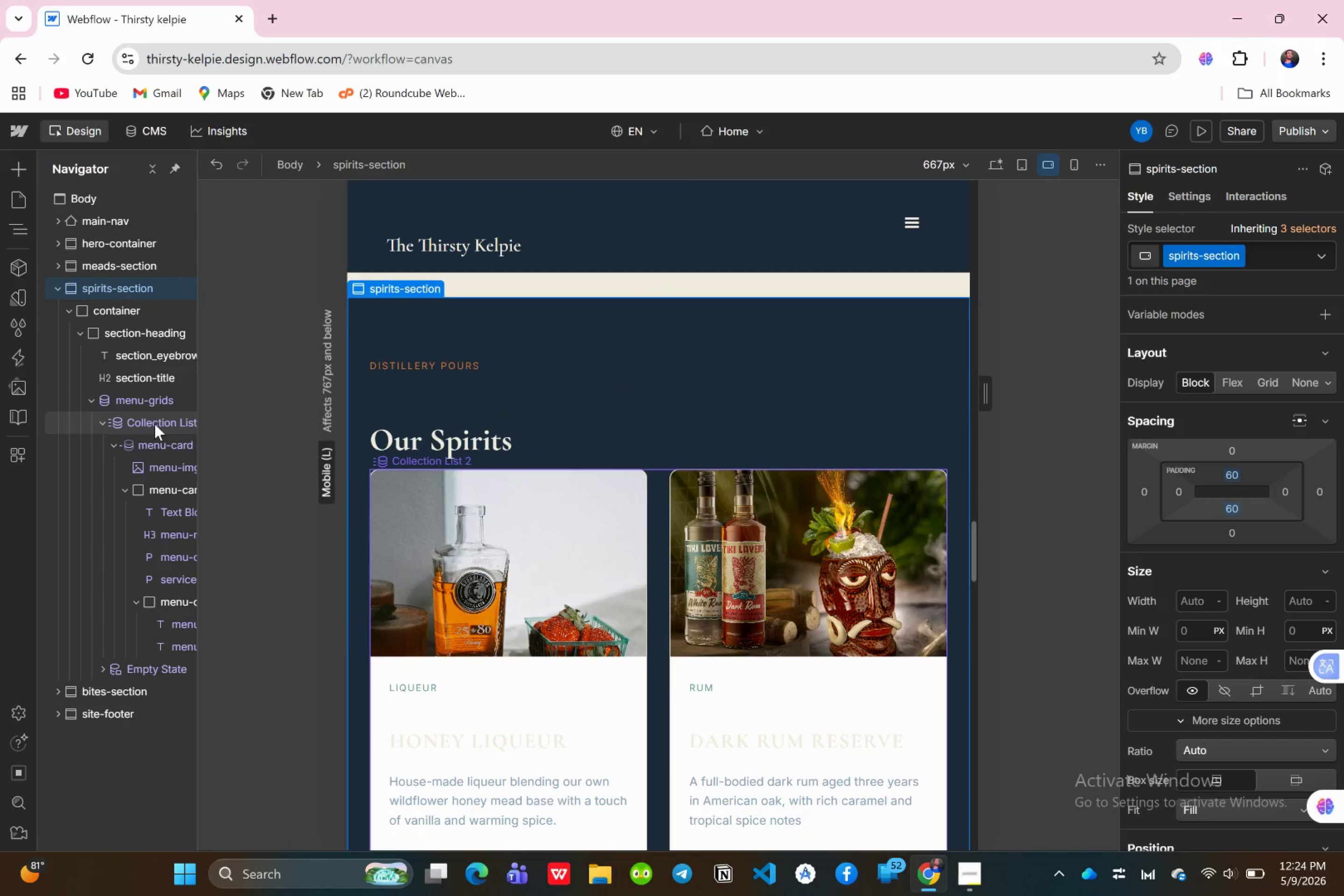 
left_click_drag(start_coordinate=[155, 424], to_coordinate=[155, 419])
 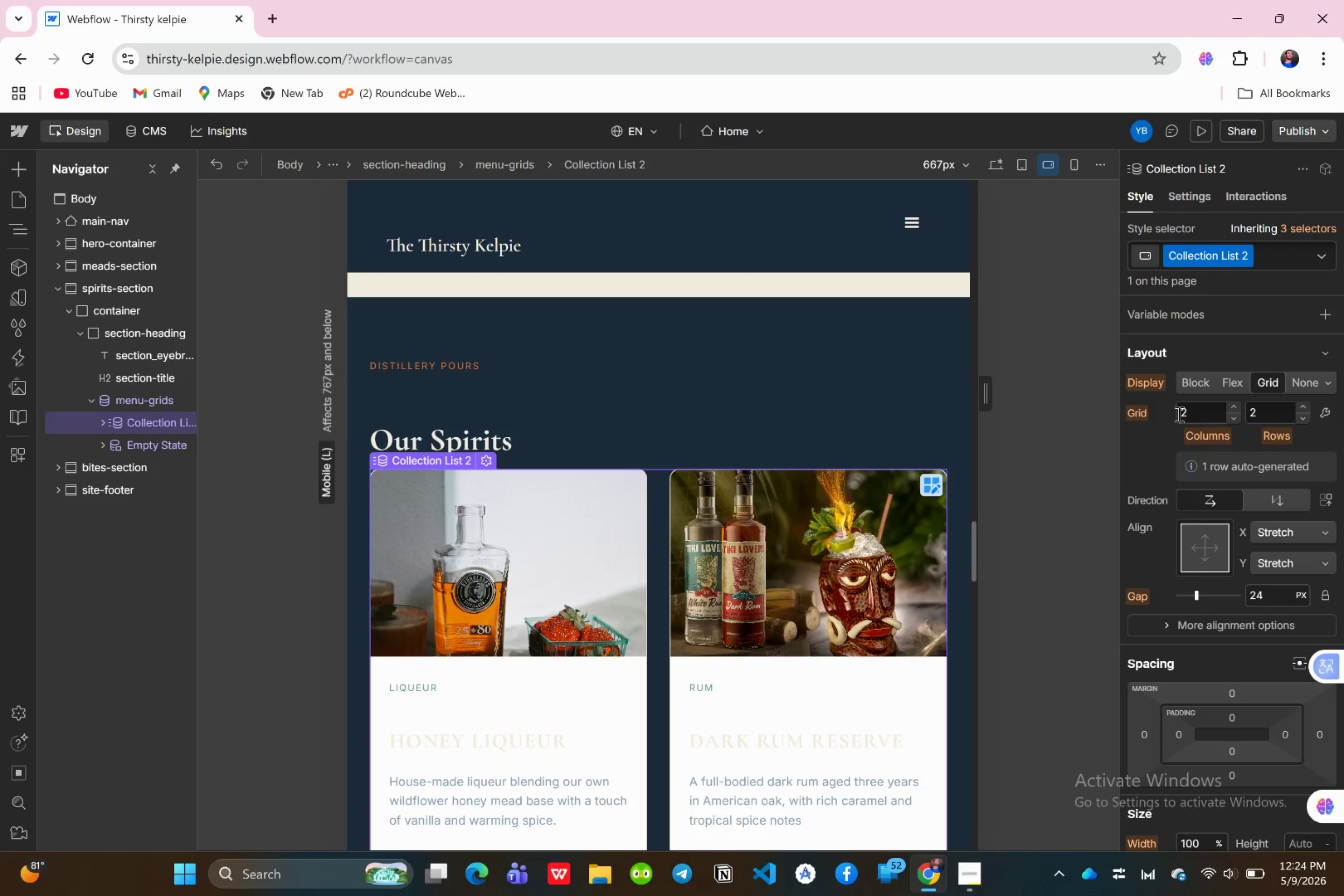 
left_click([1193, 404])
 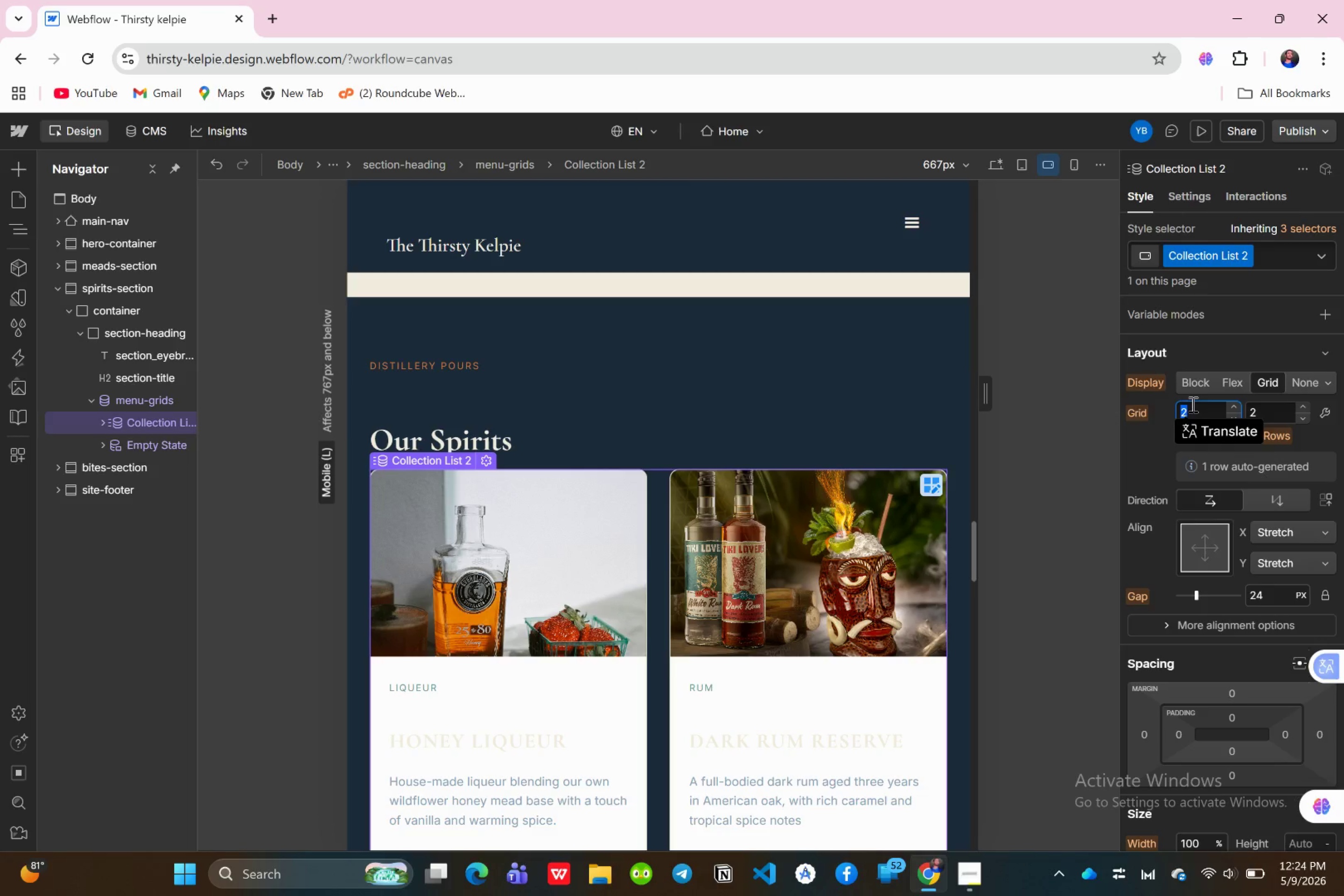 
key(1)
 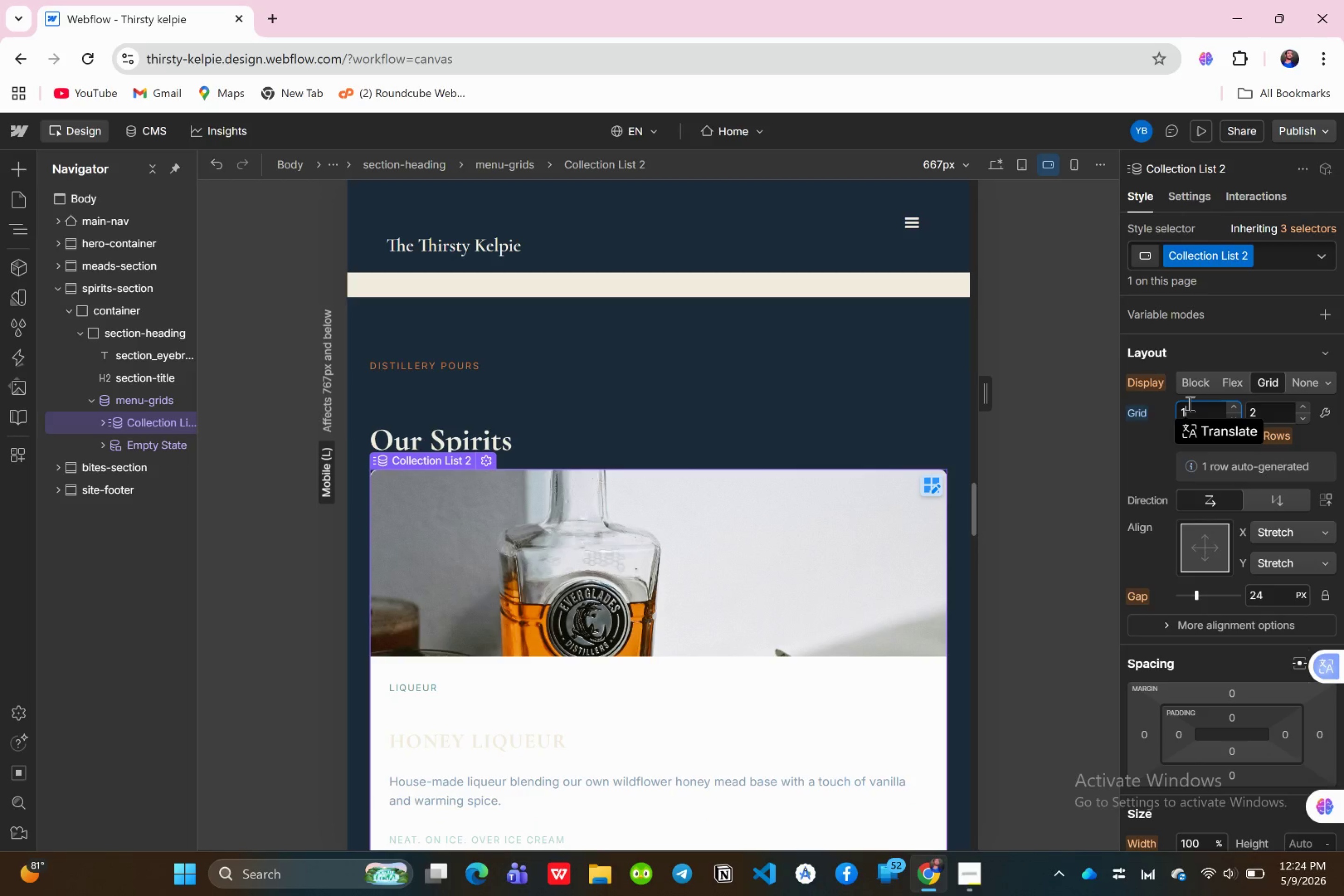 
key(Enter)
 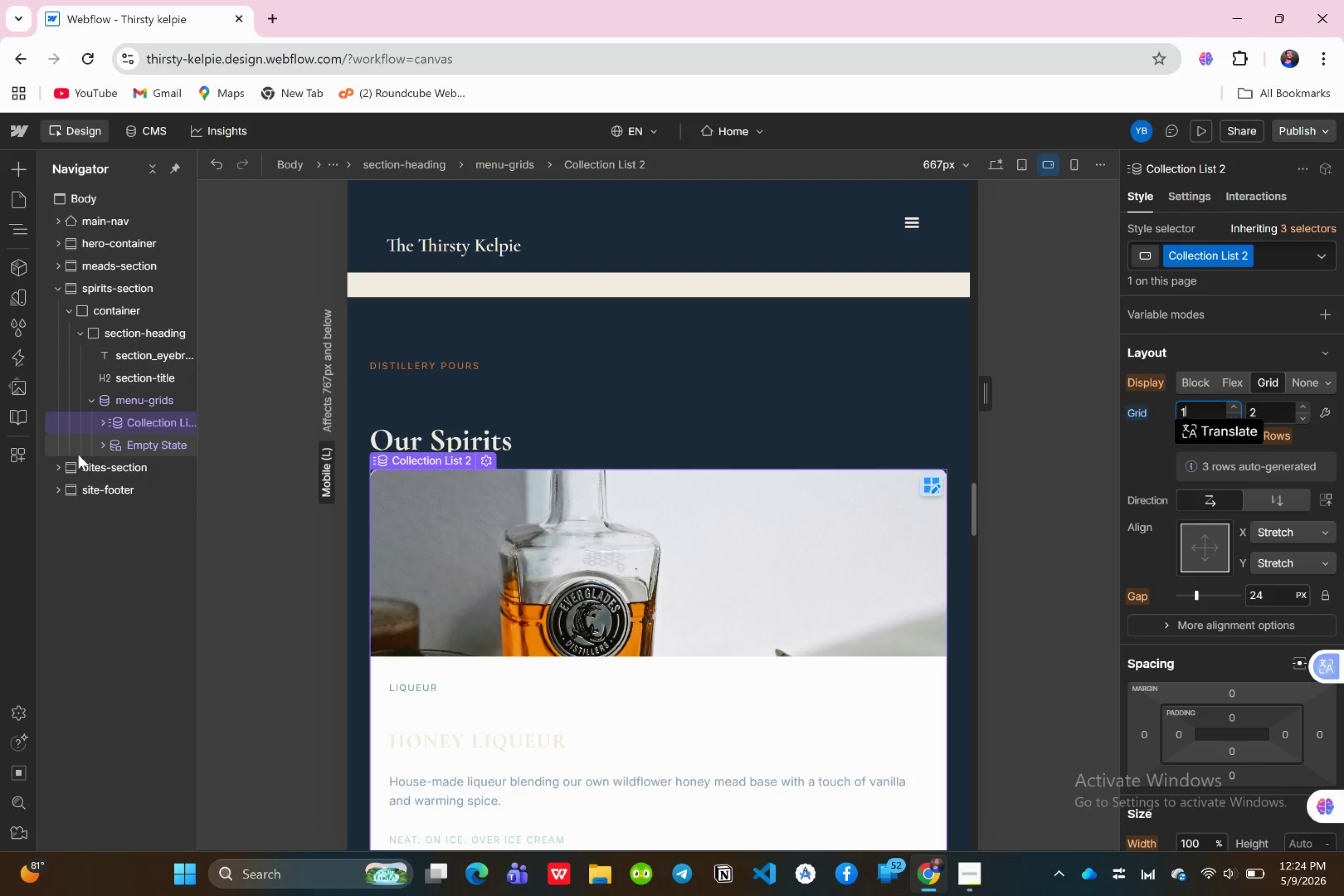 
left_click([58, 465])
 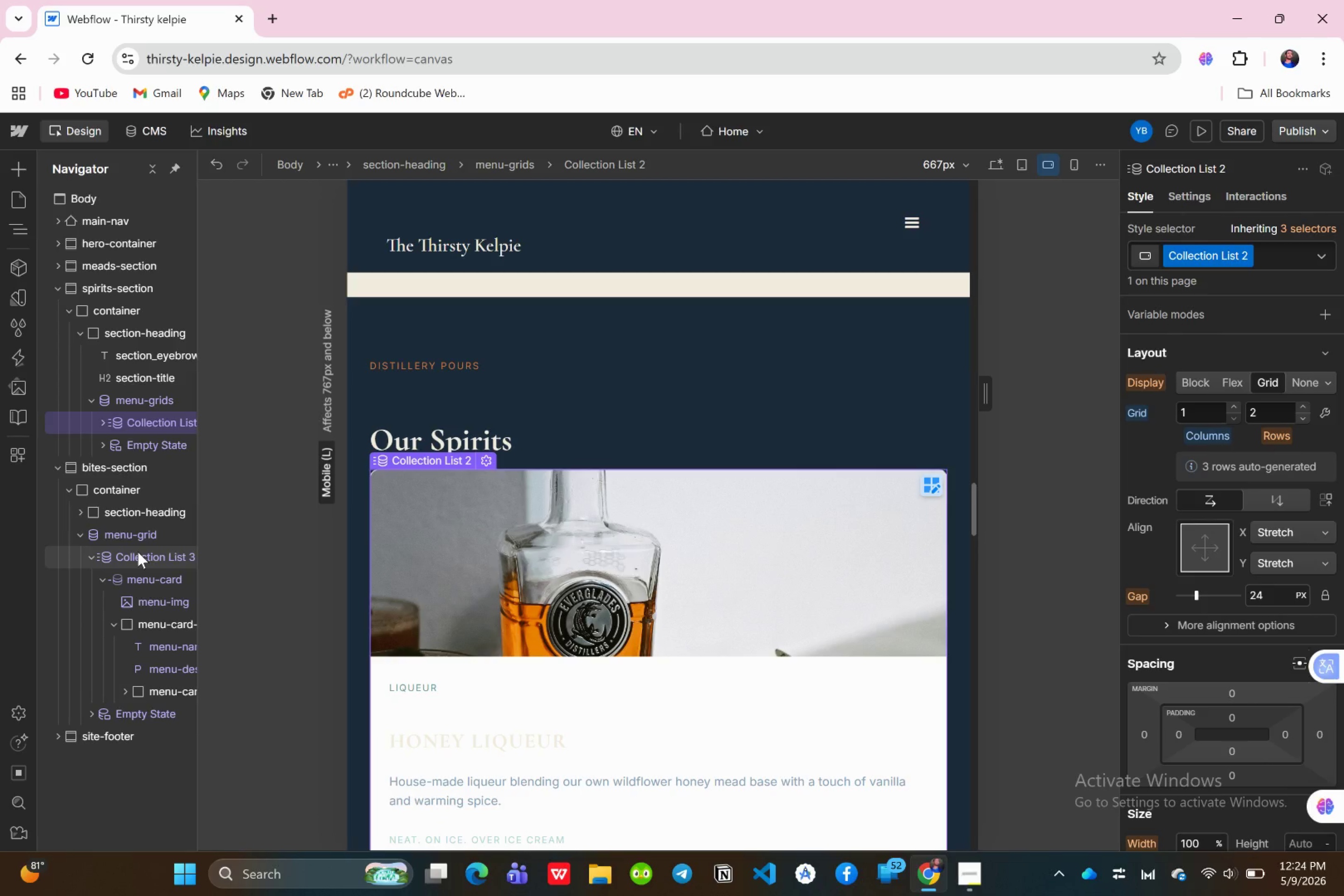 
left_click([137, 549])
 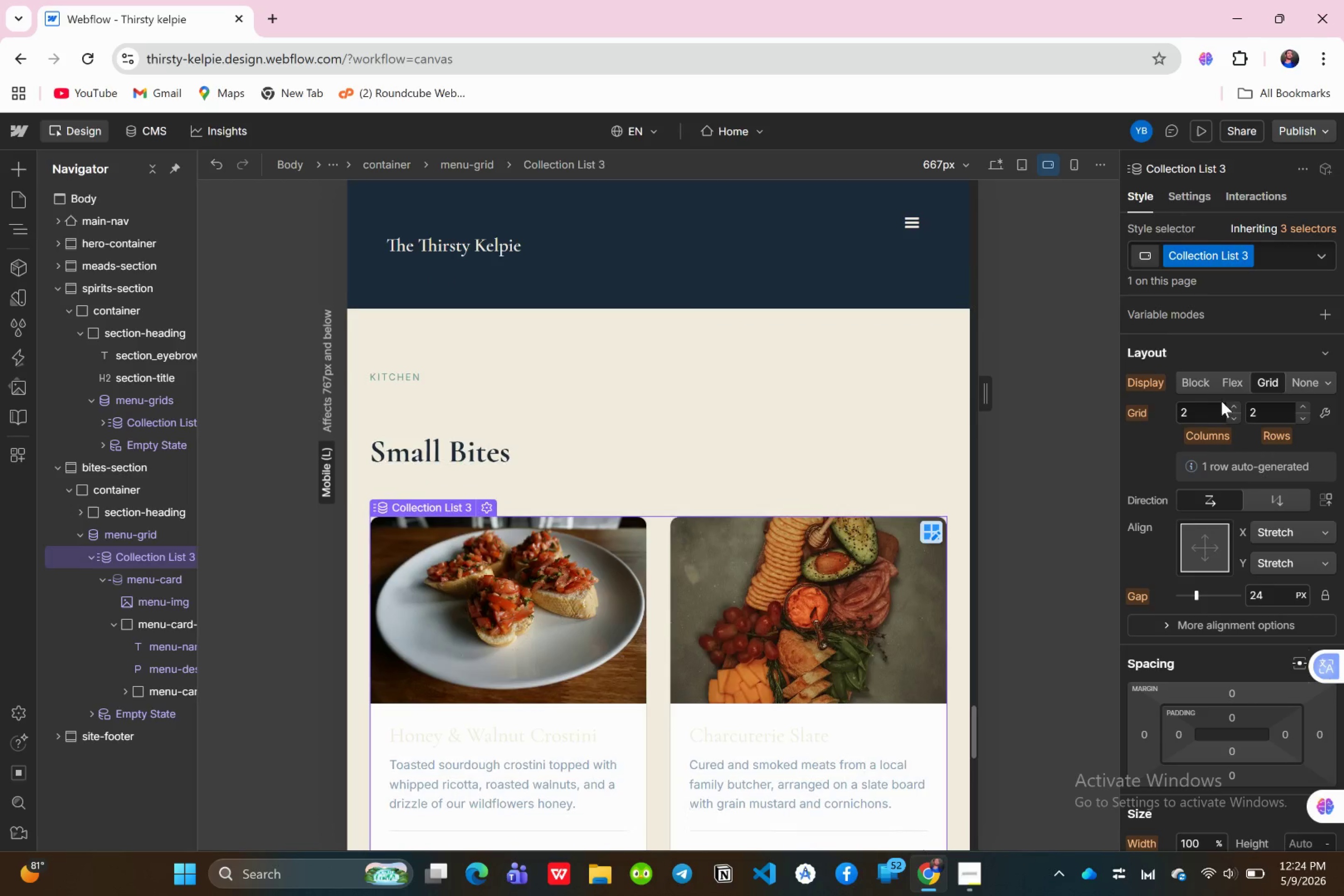 
left_click([1196, 405])
 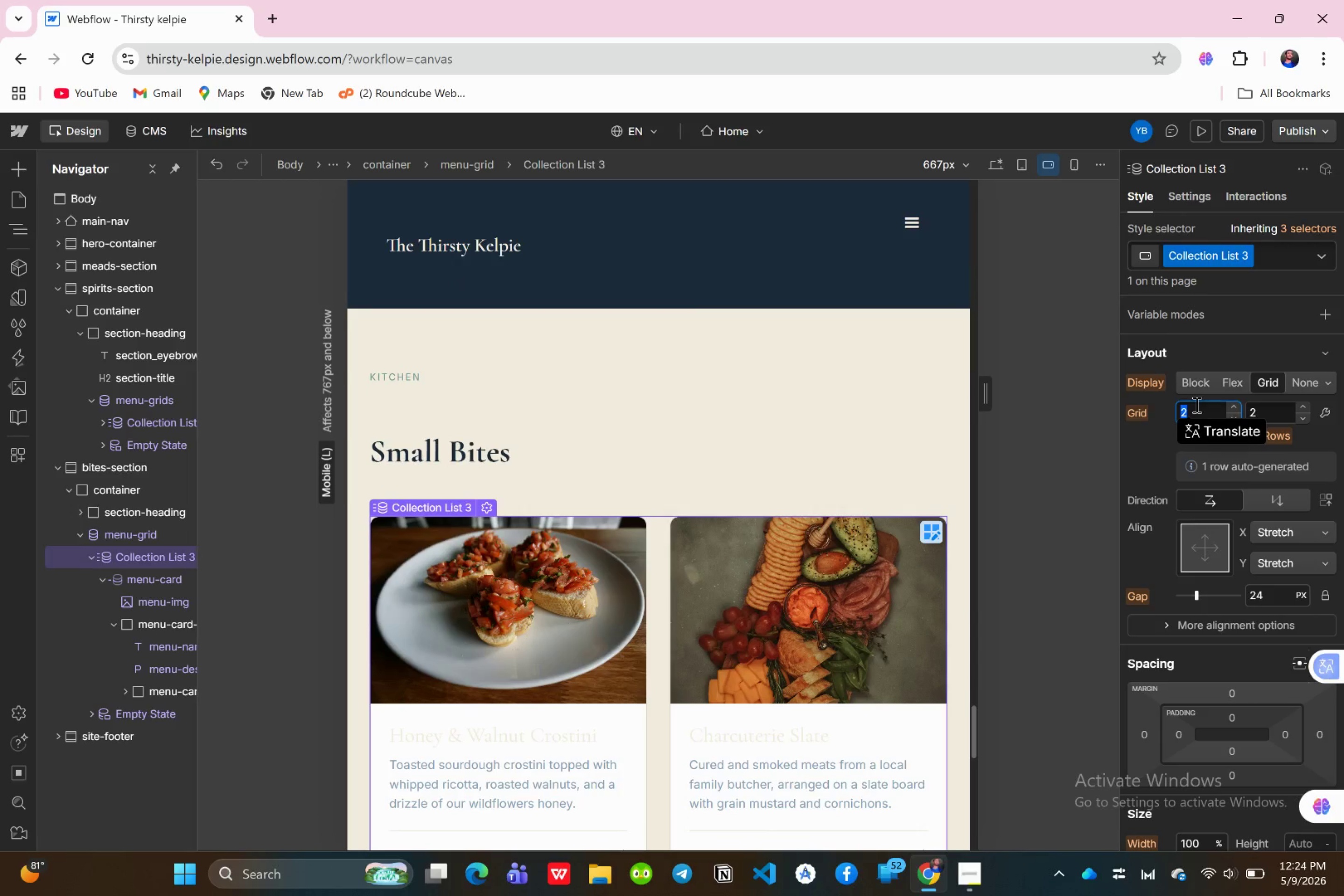 
key(1)
 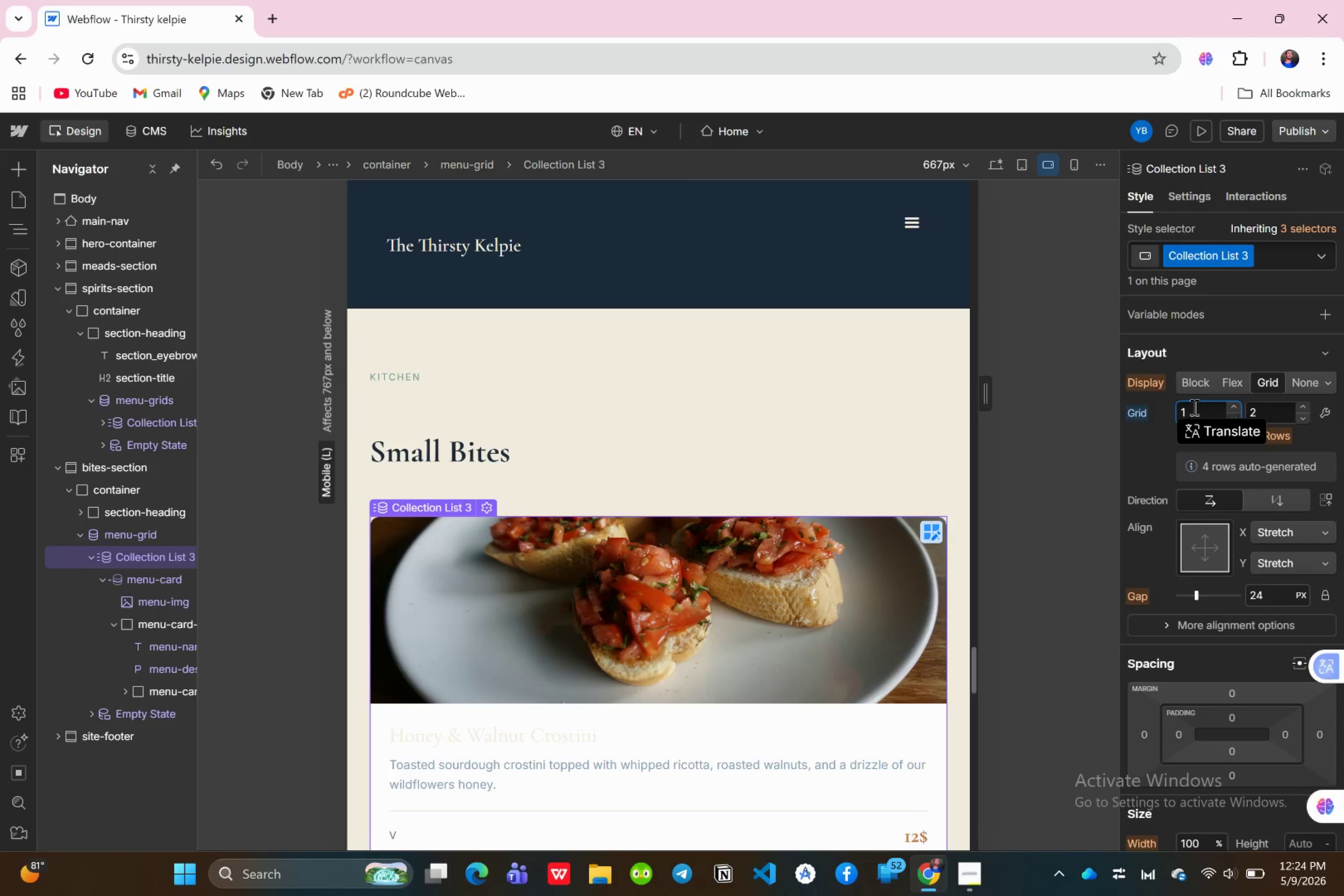 
key(Enter)
 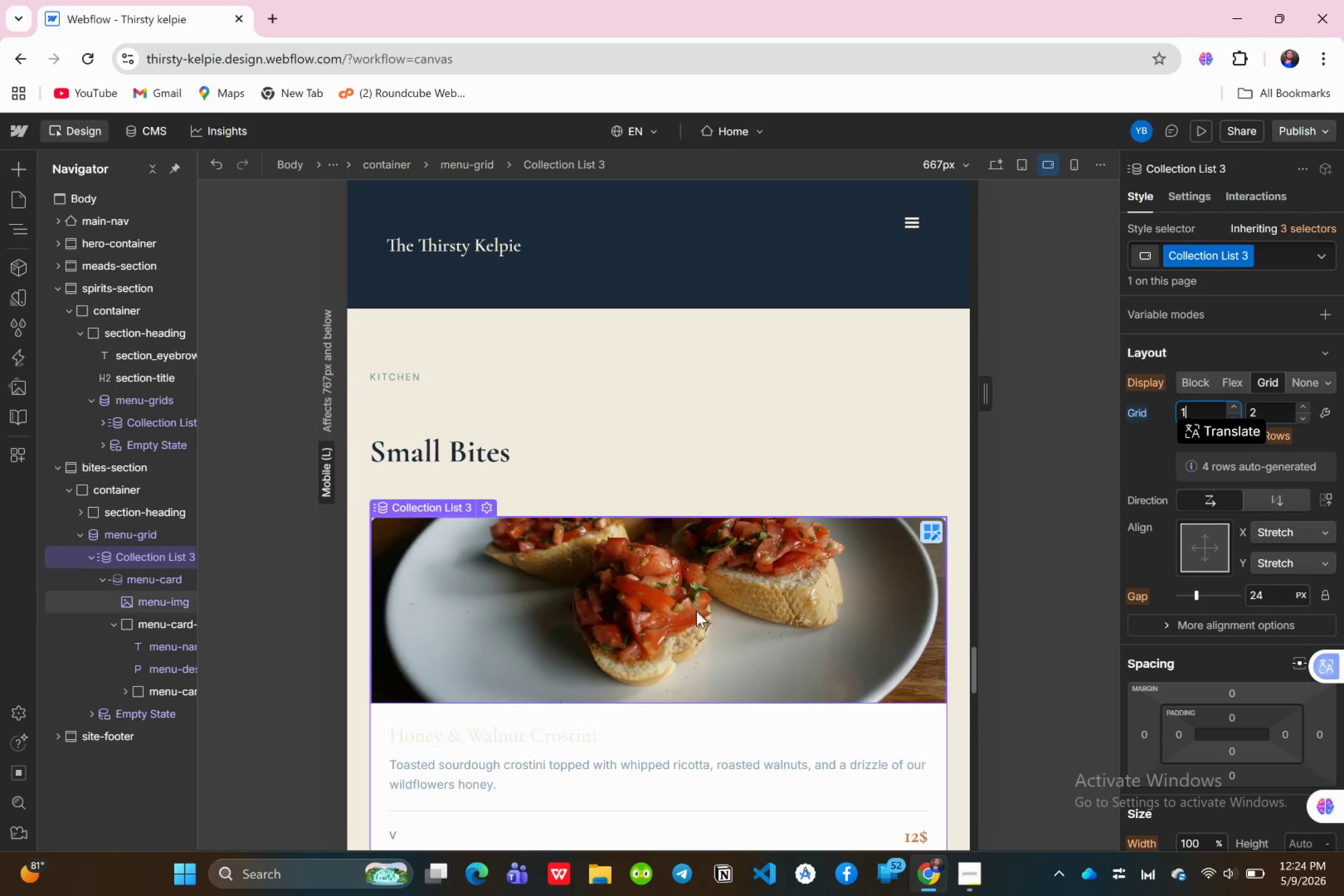 
scroll: coordinate [527, 475], scroll_direction: down, amount: 31.0
 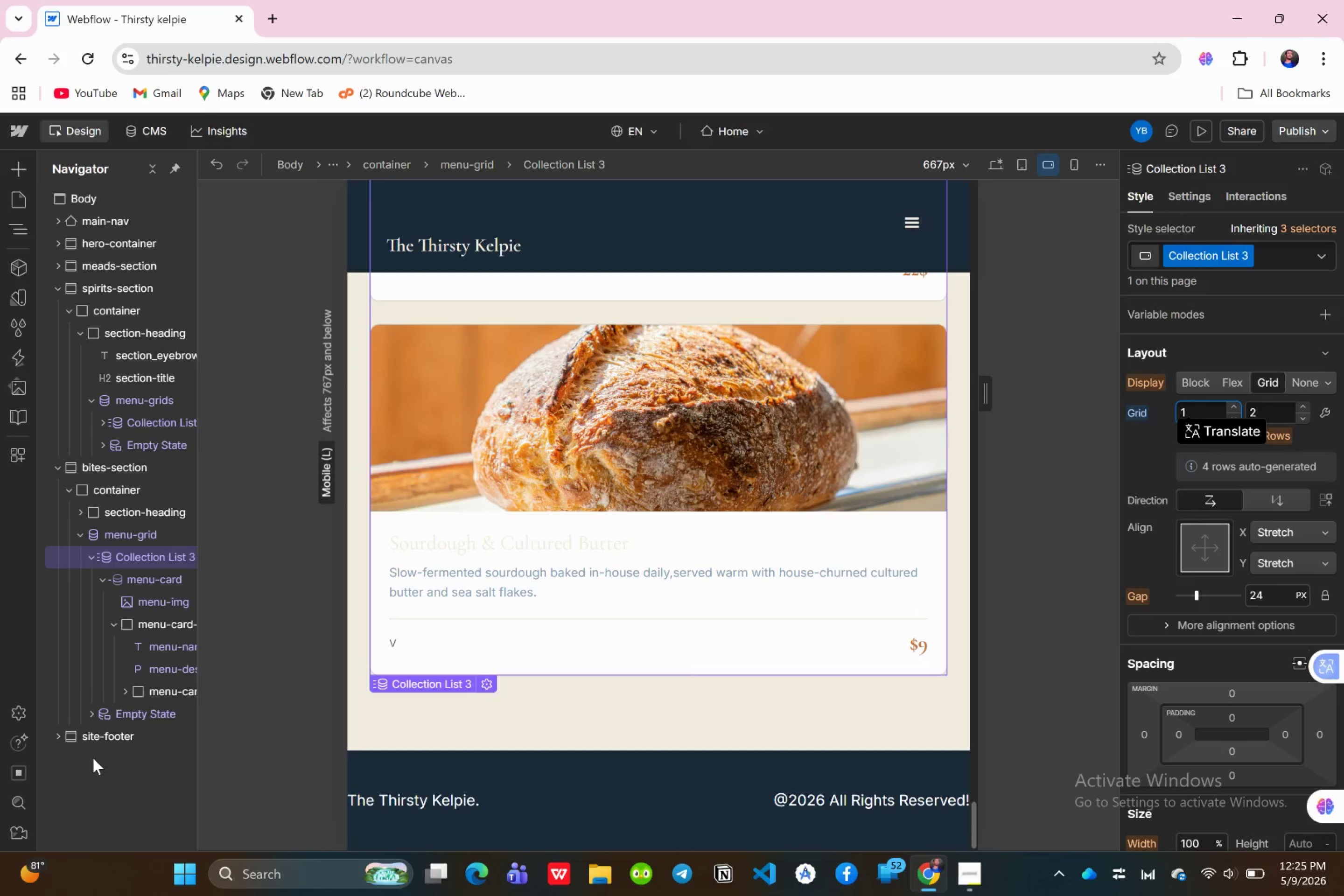 
wait(9.19)
 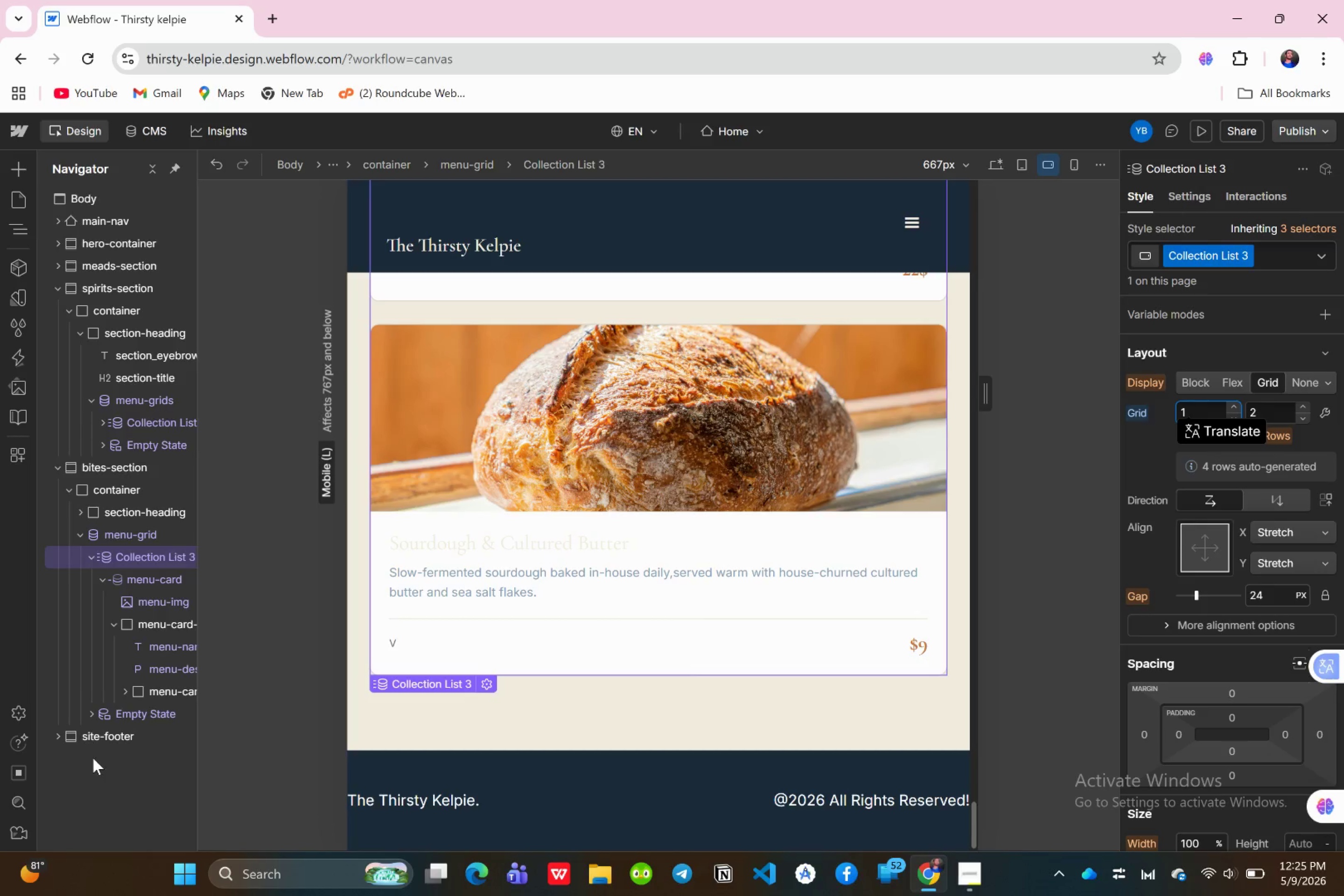 
left_click([120, 723])
 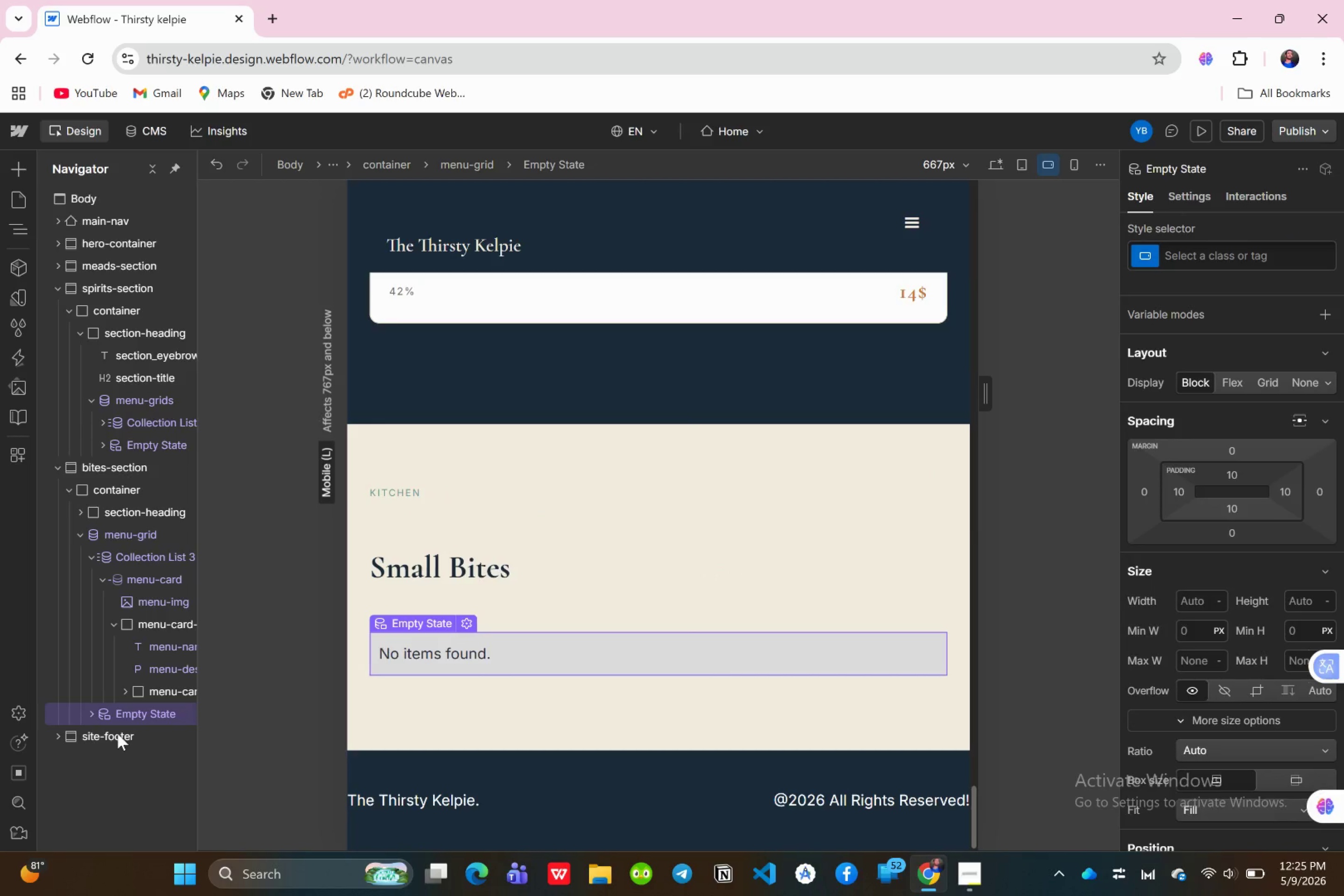 
left_click([117, 733])
 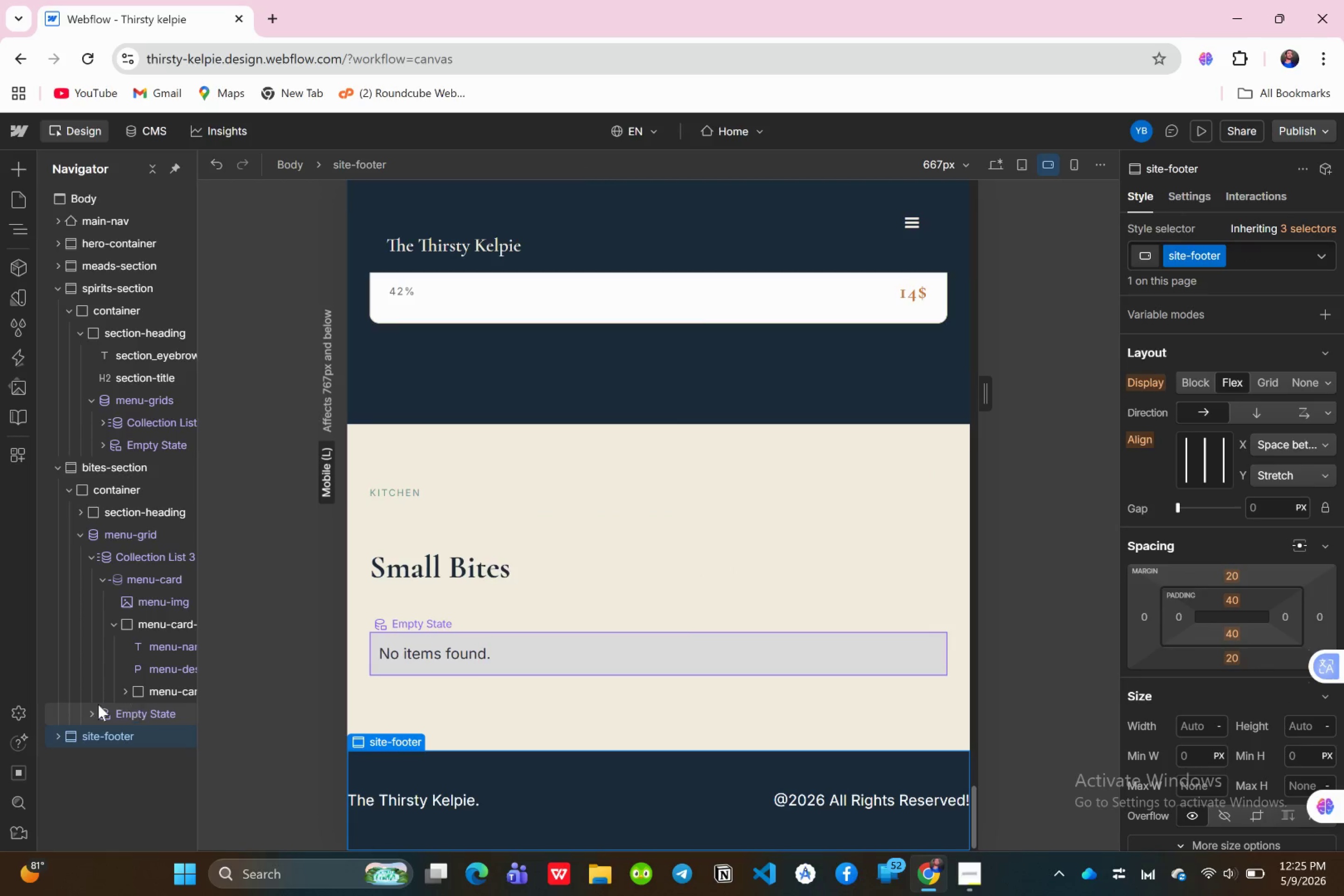 
left_click([121, 713])
 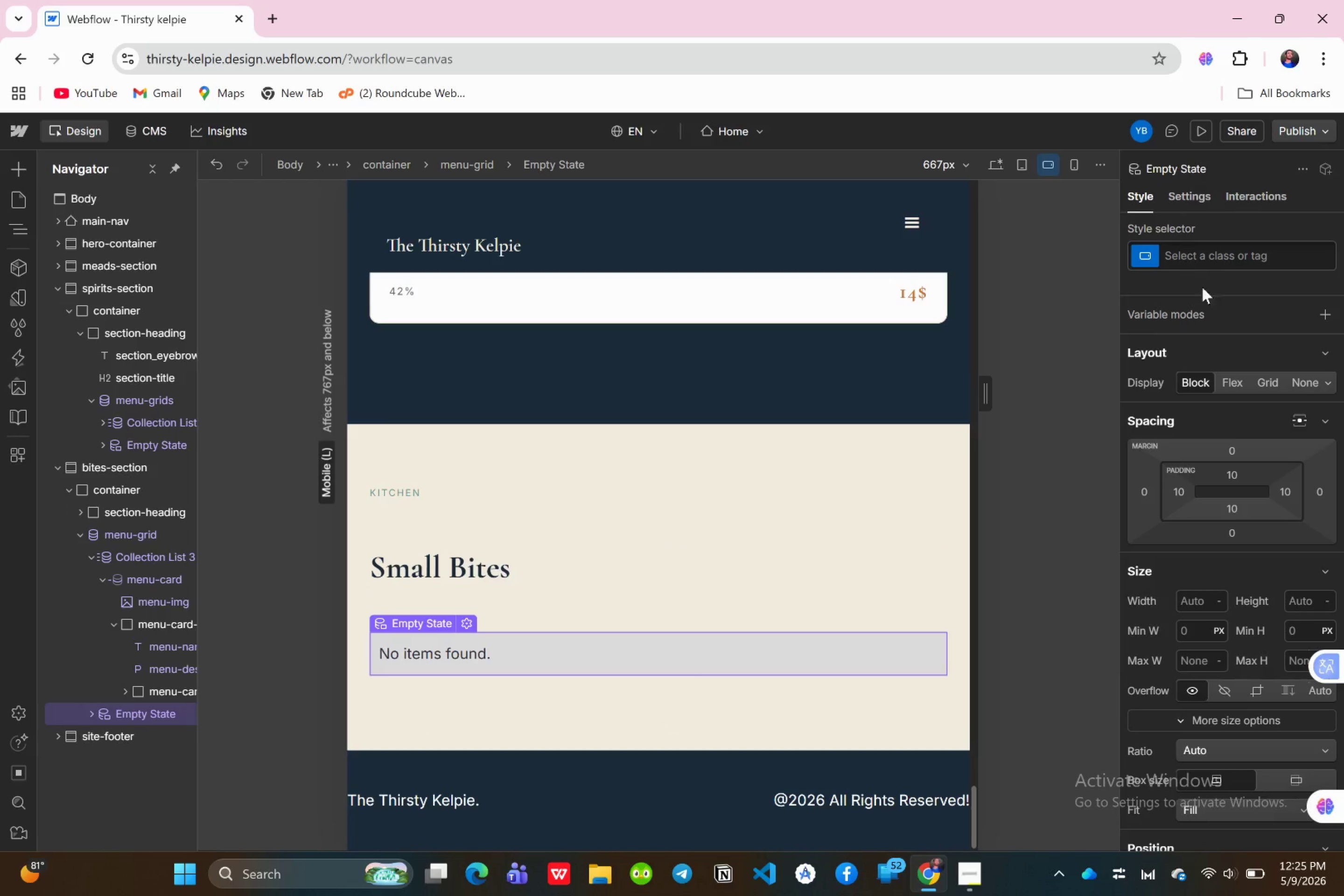 
left_click([1185, 197])
 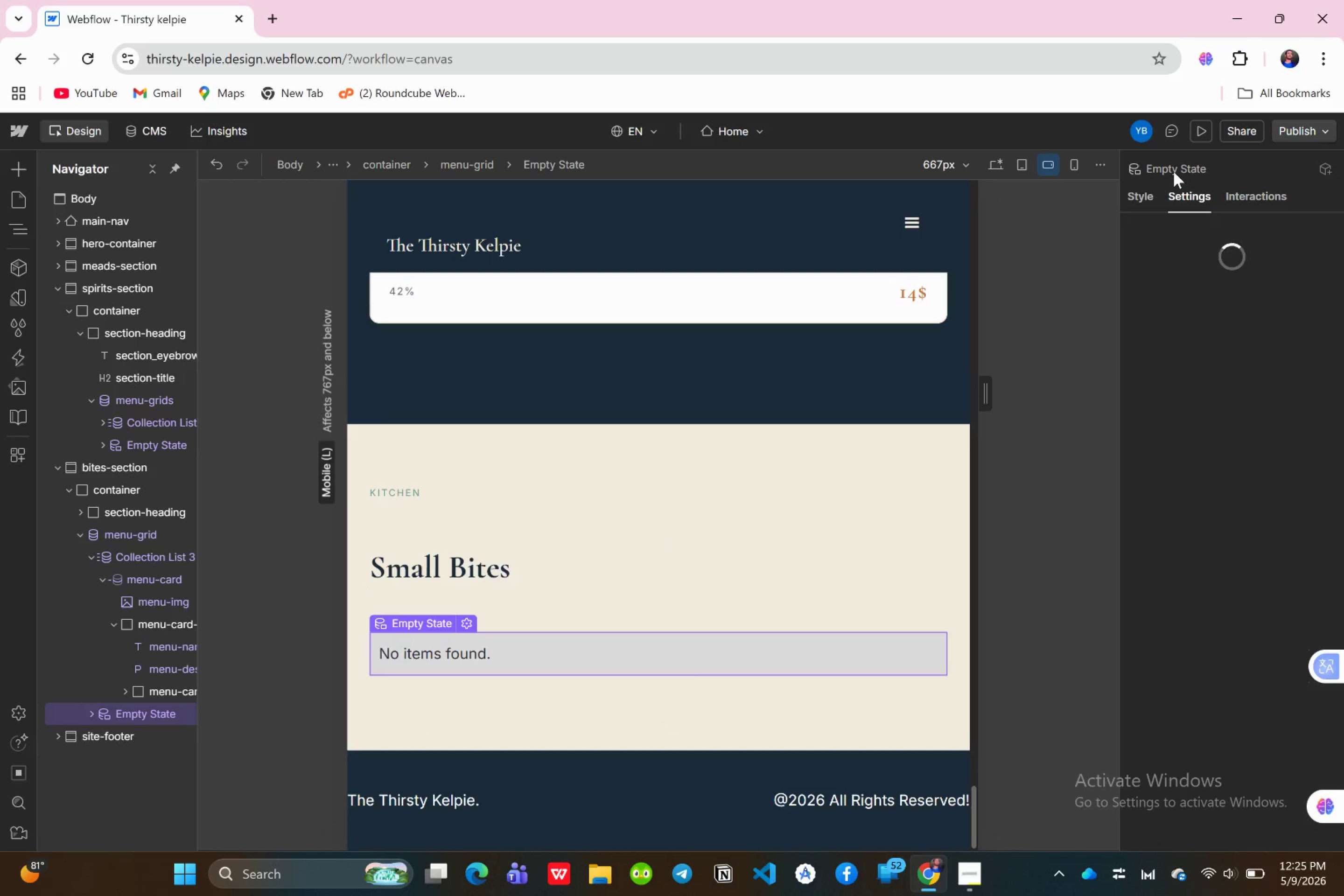 
left_click([1174, 172])
 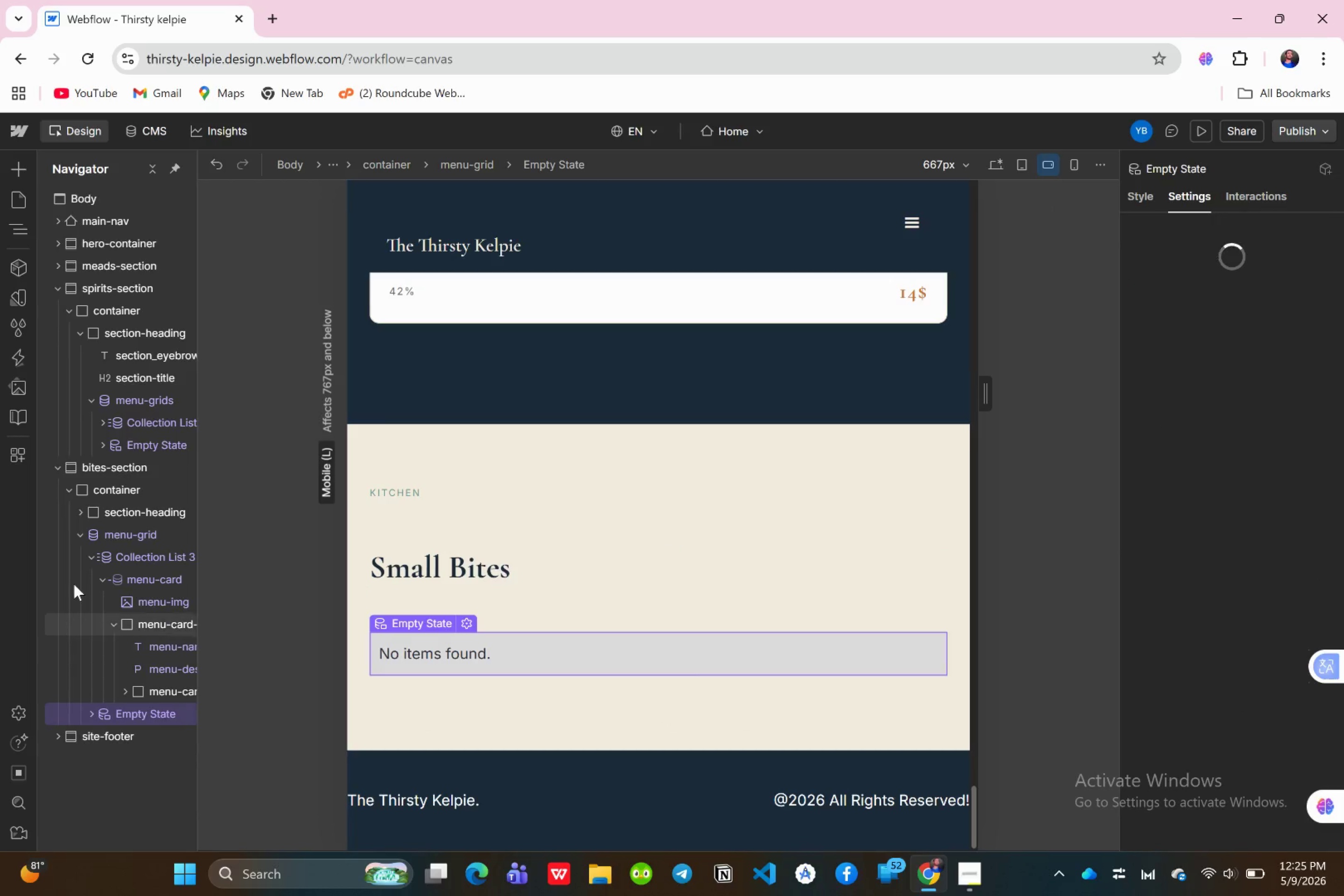 
left_click([135, 531])
 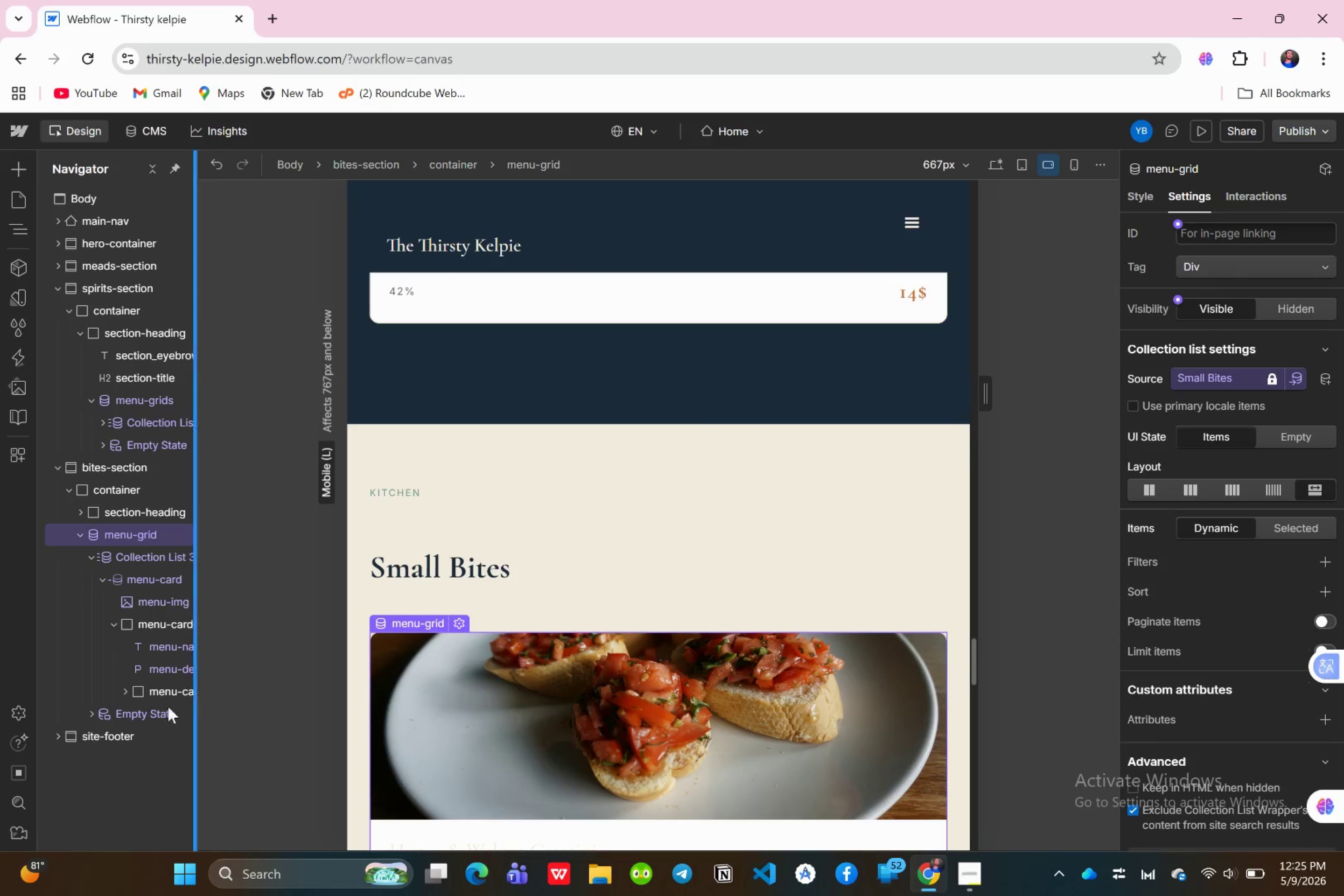 
wait(5.42)
 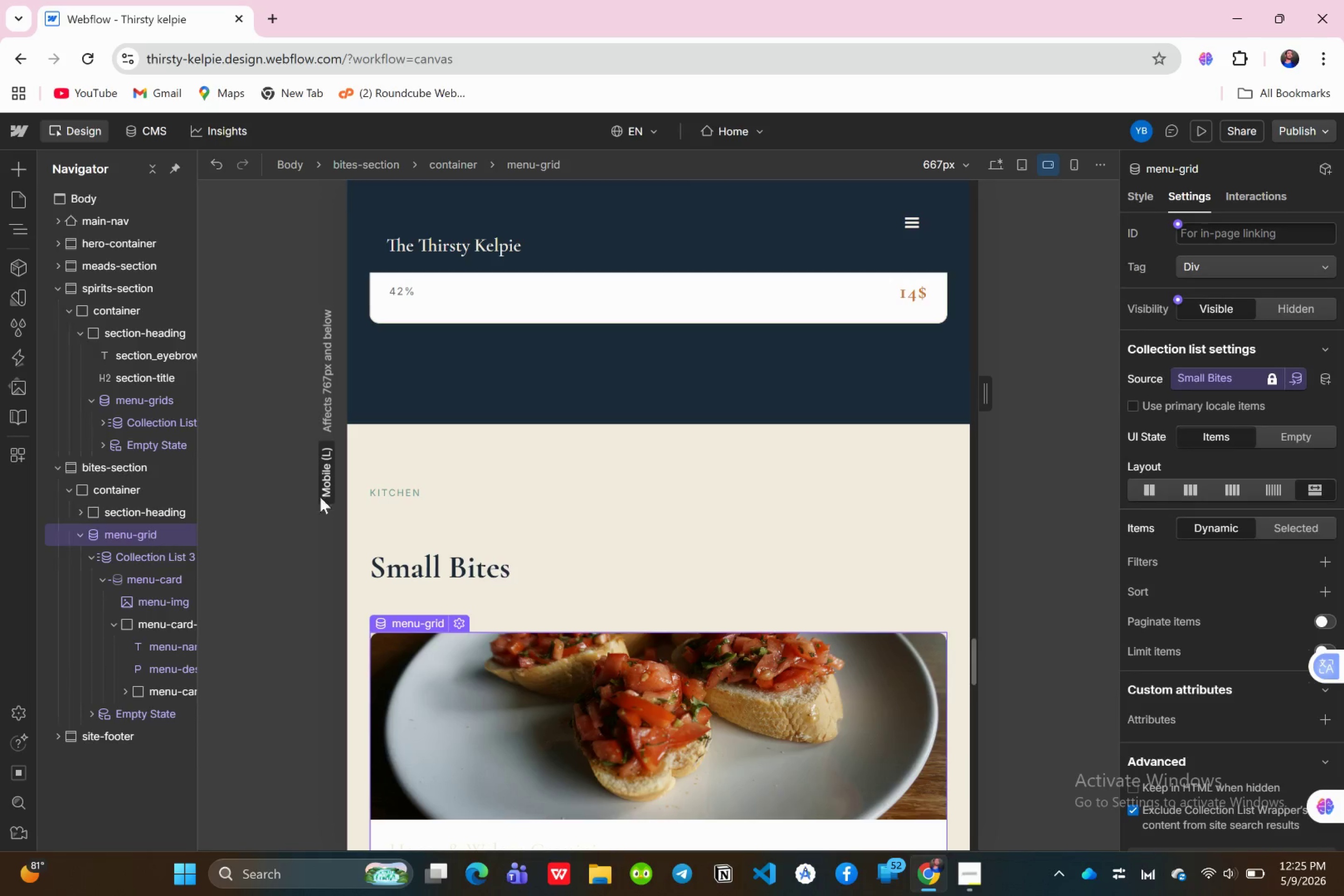 
left_click([97, 734])
 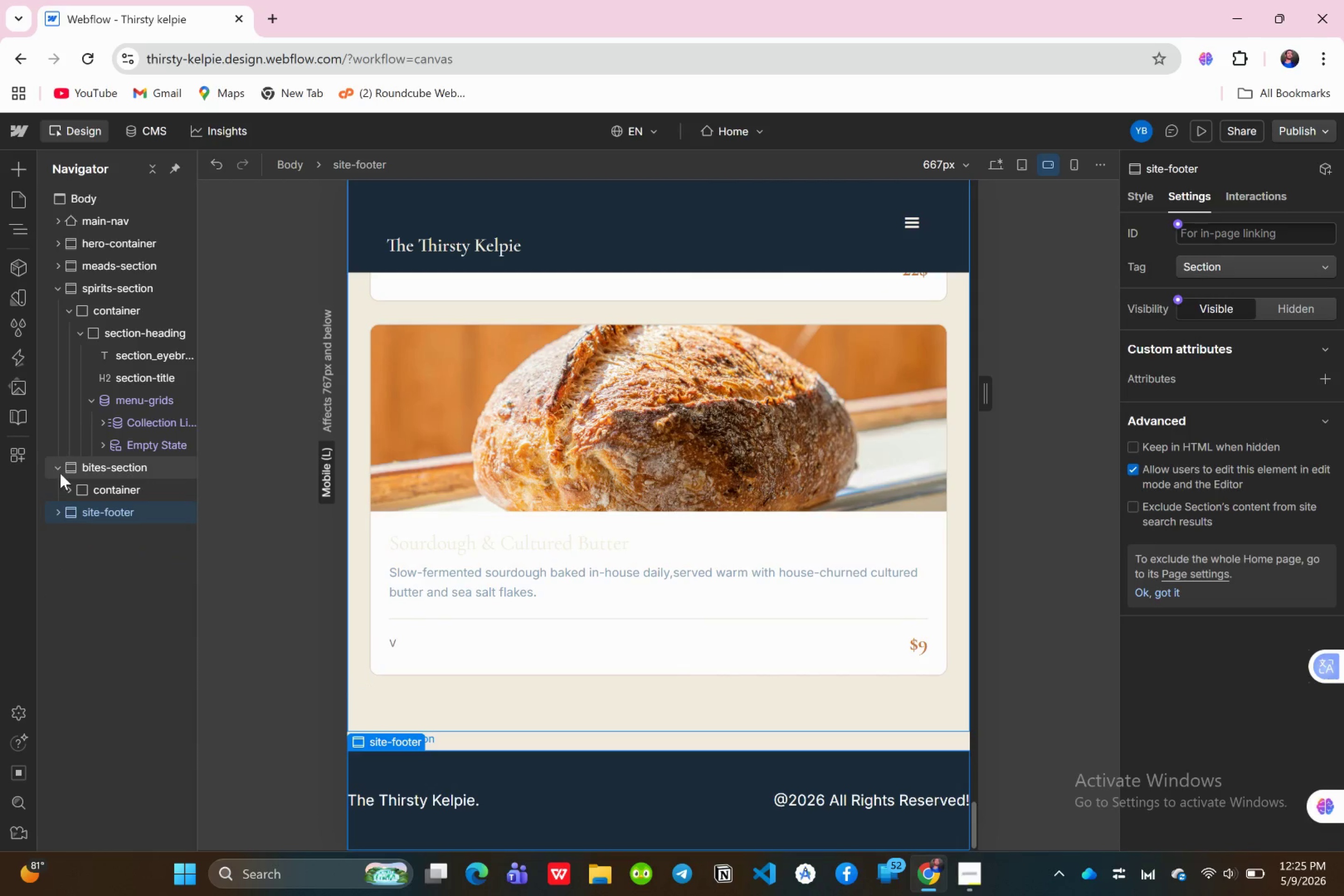 
left_click([59, 470])
 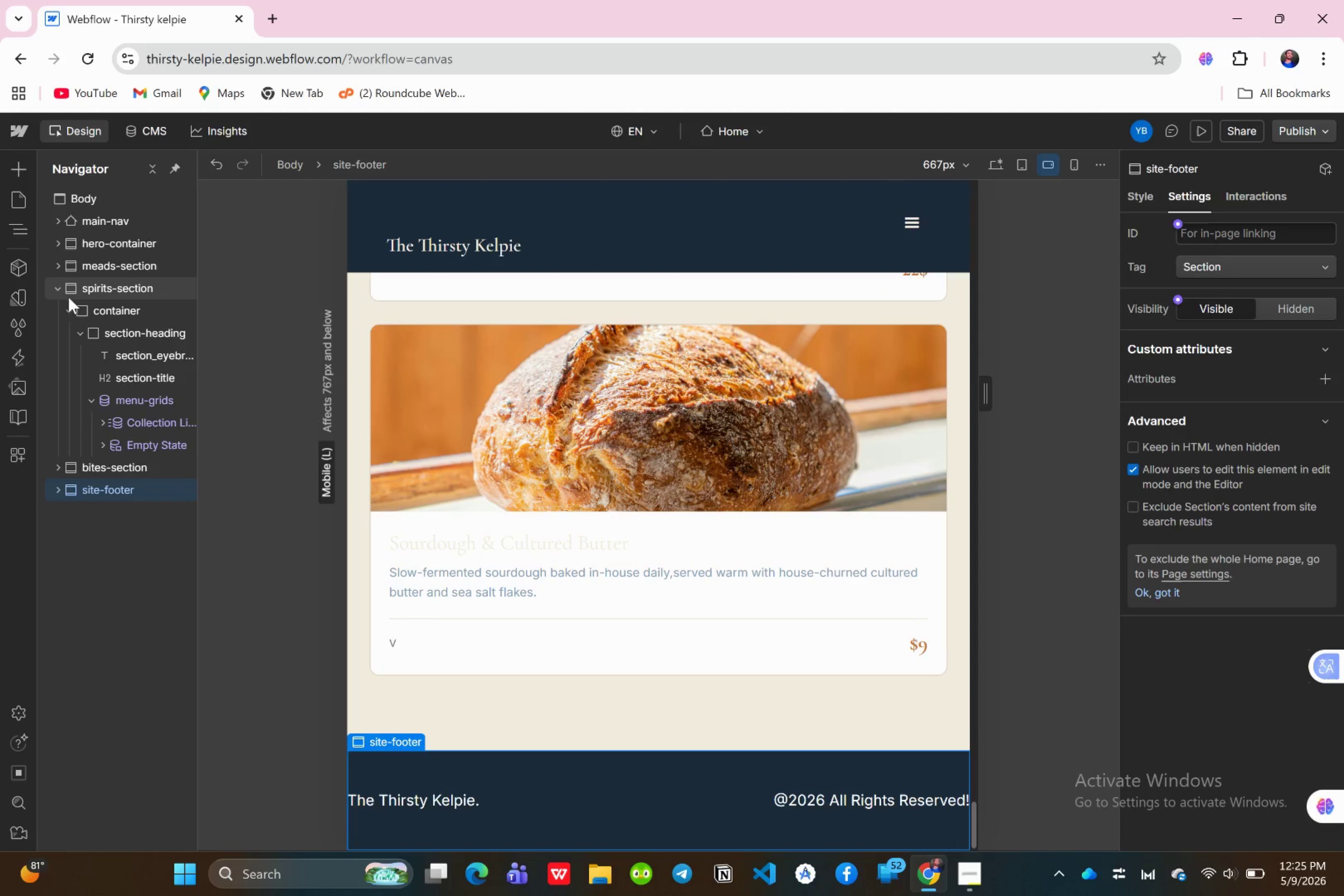 
left_click([58, 292])
 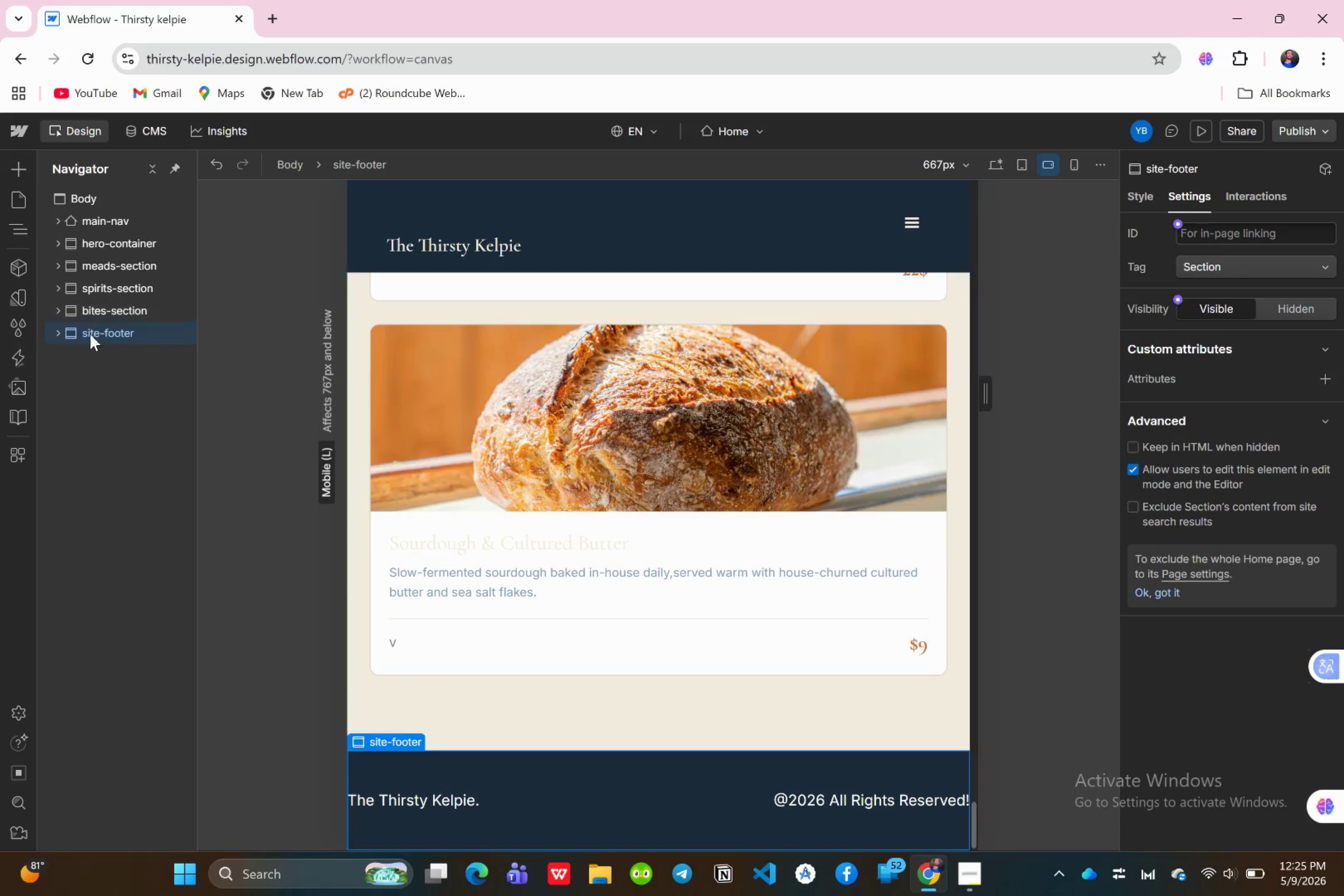 
left_click([89, 337])
 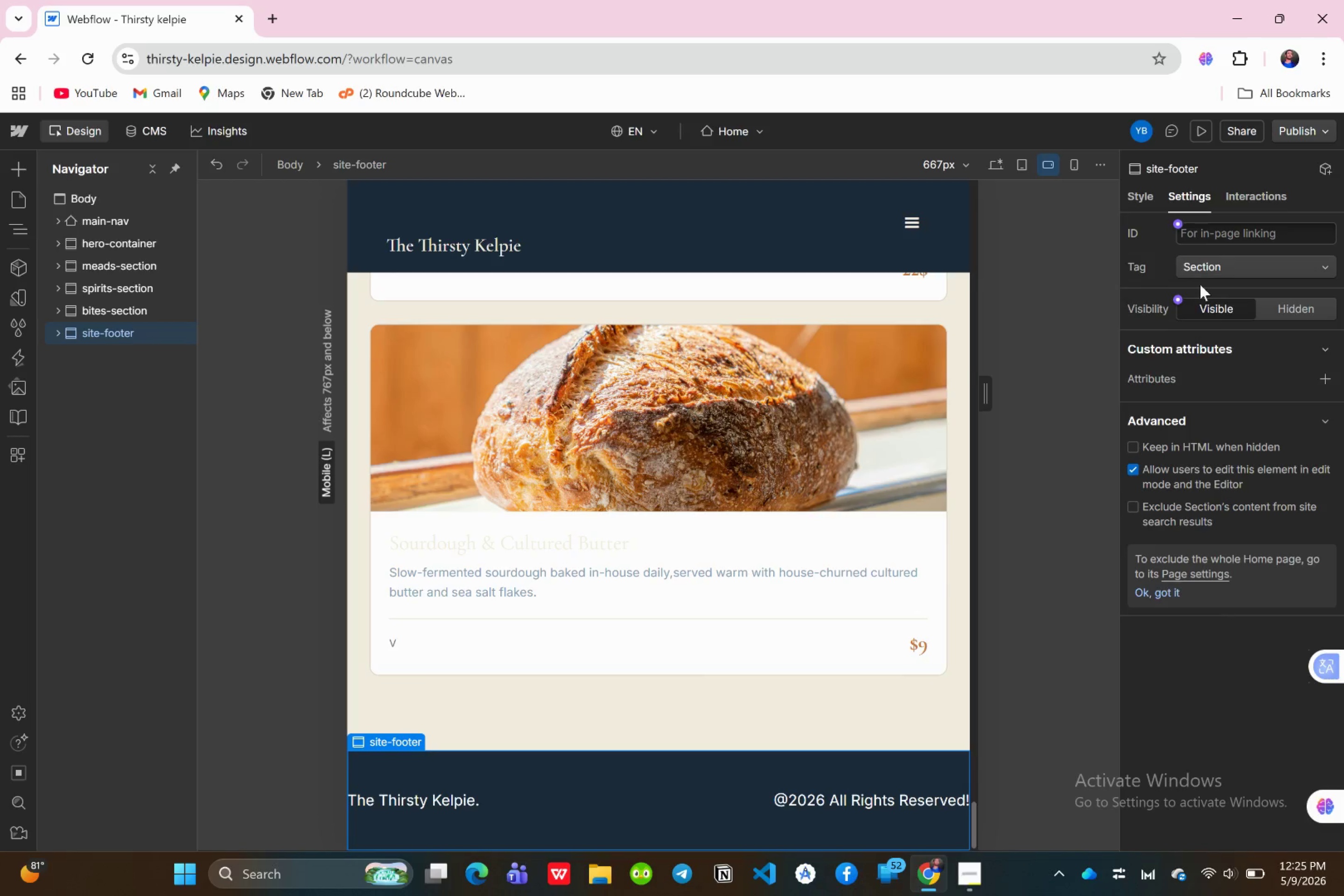 
left_click([1129, 200])
 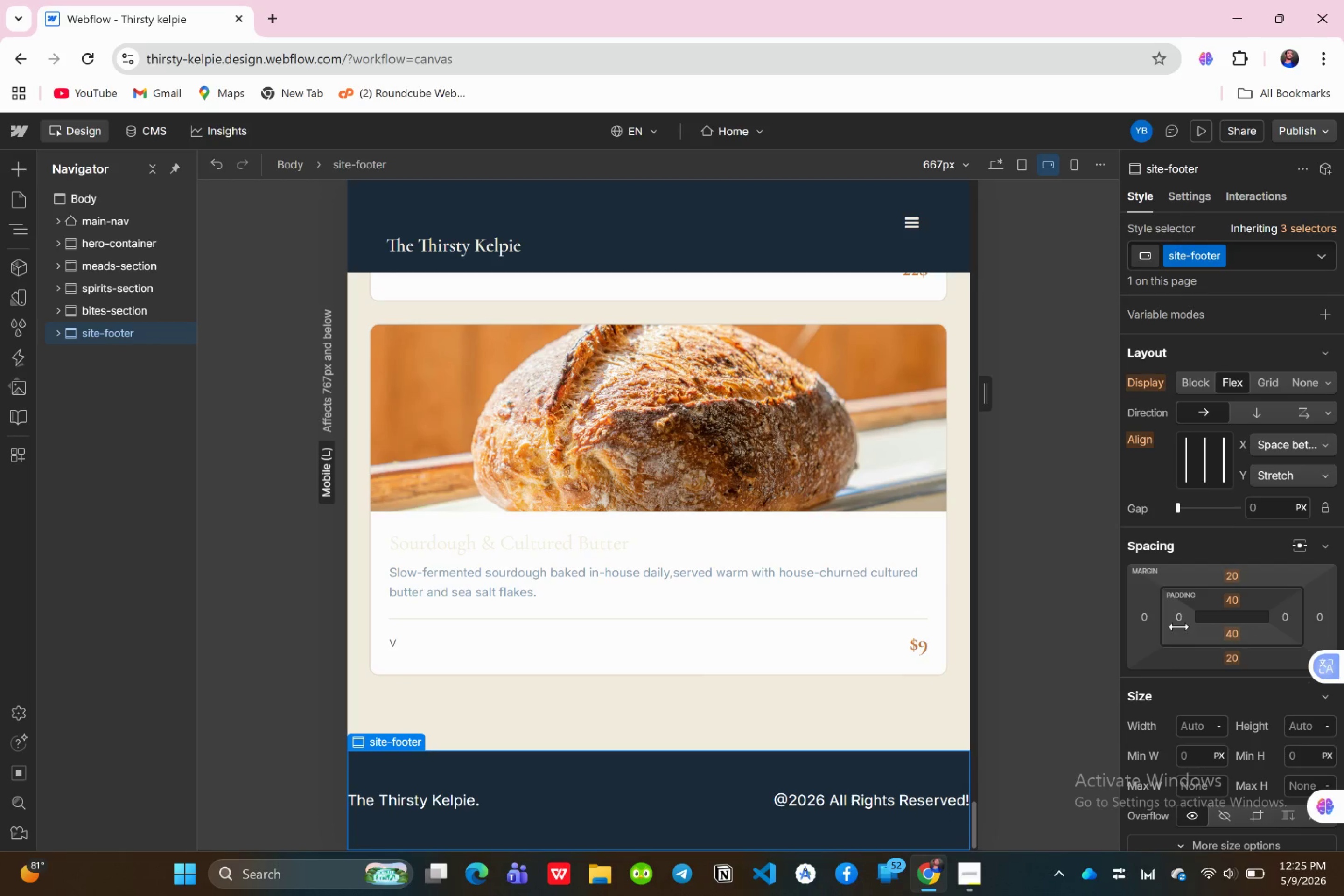 
left_click([1175, 612])
 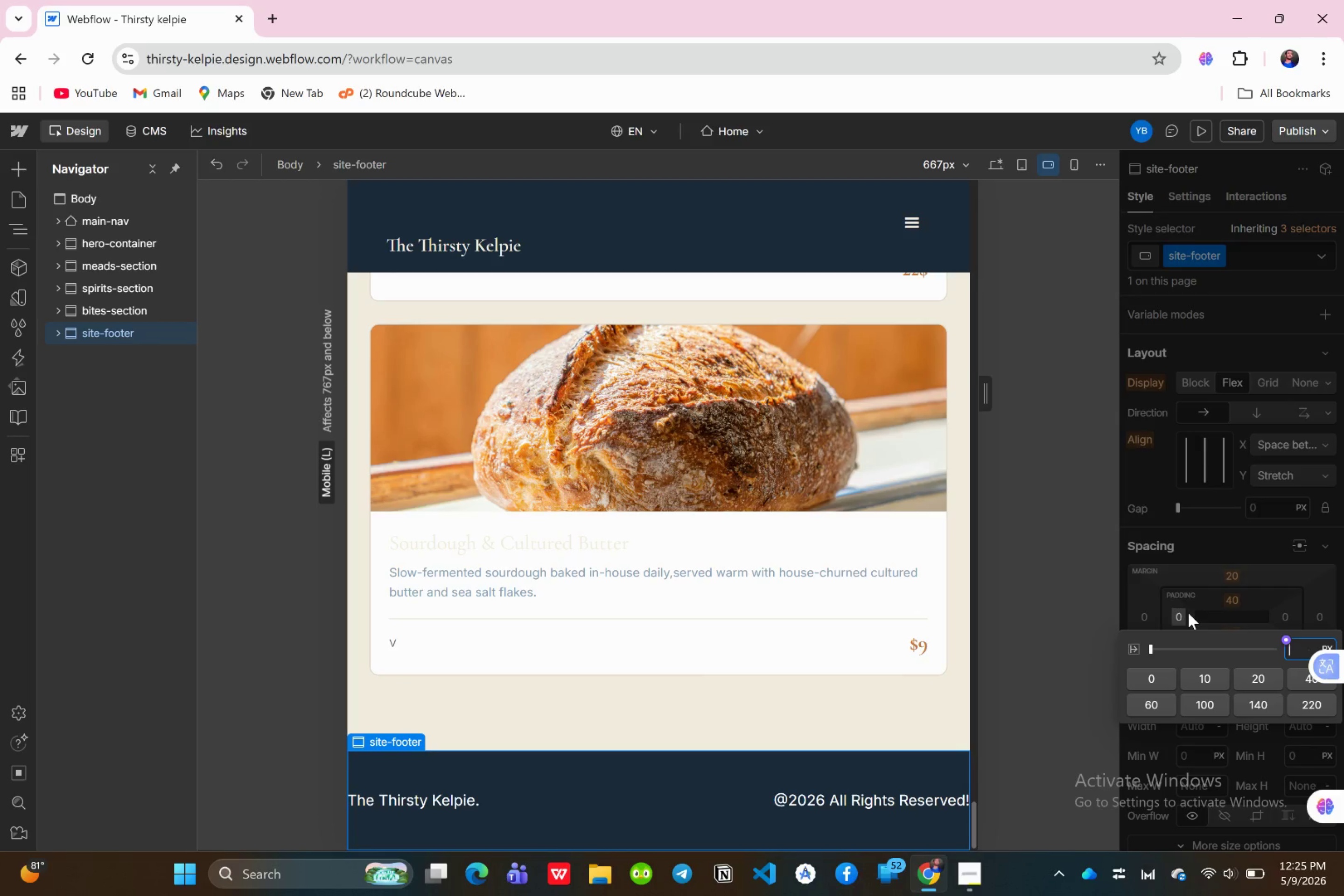 
type(20)
 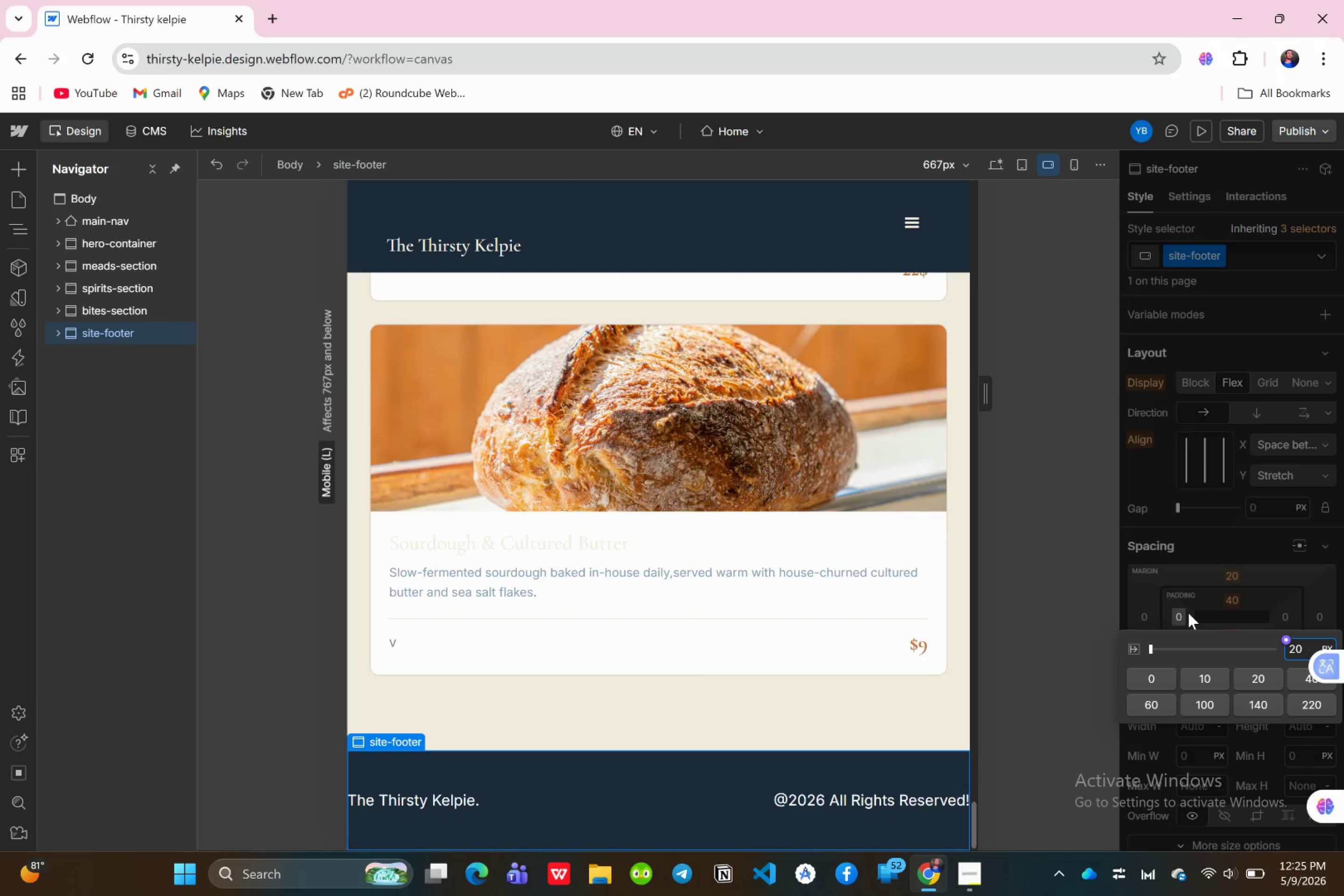 
key(Enter)
 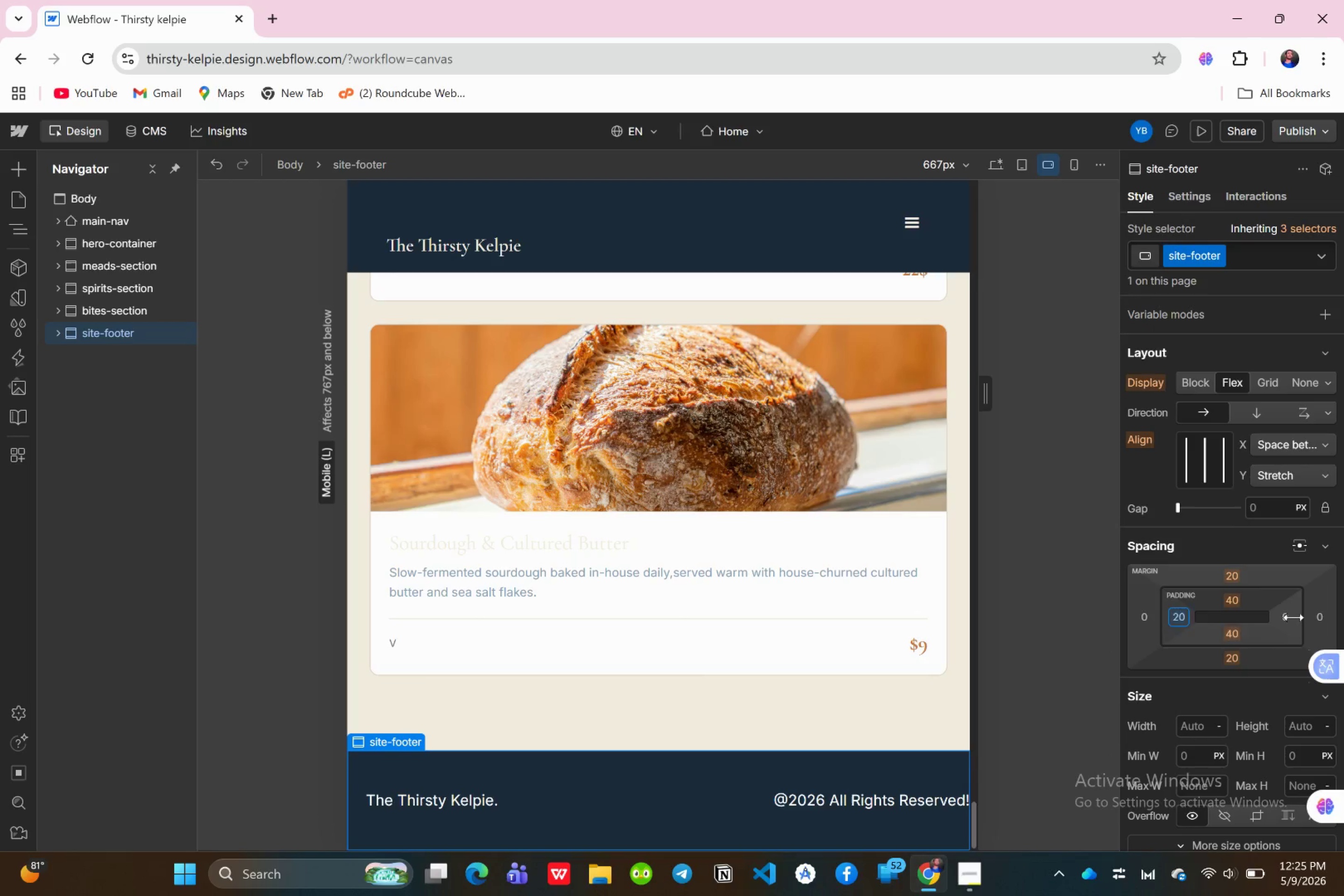 
left_click([1289, 616])
 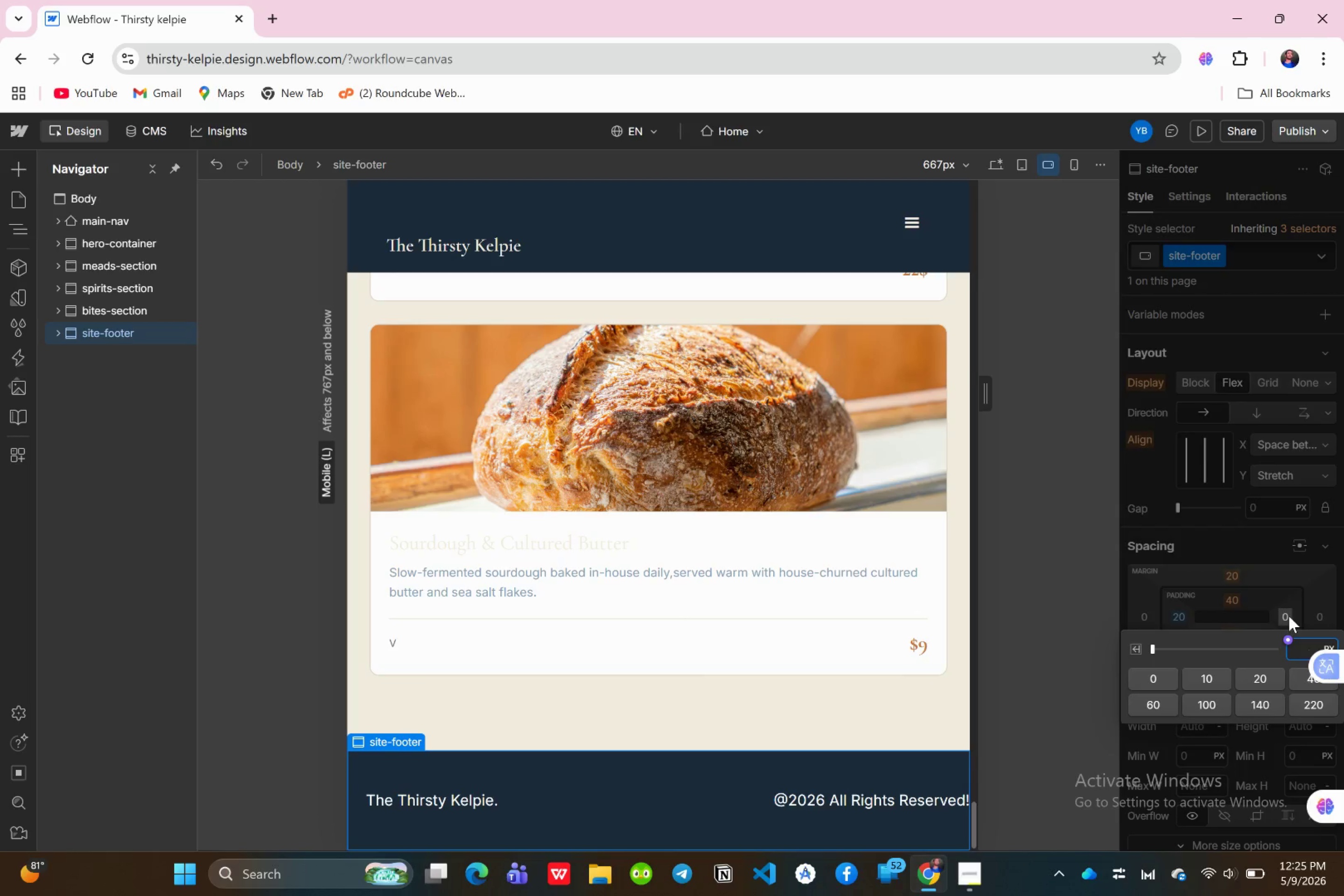 
type(20)
 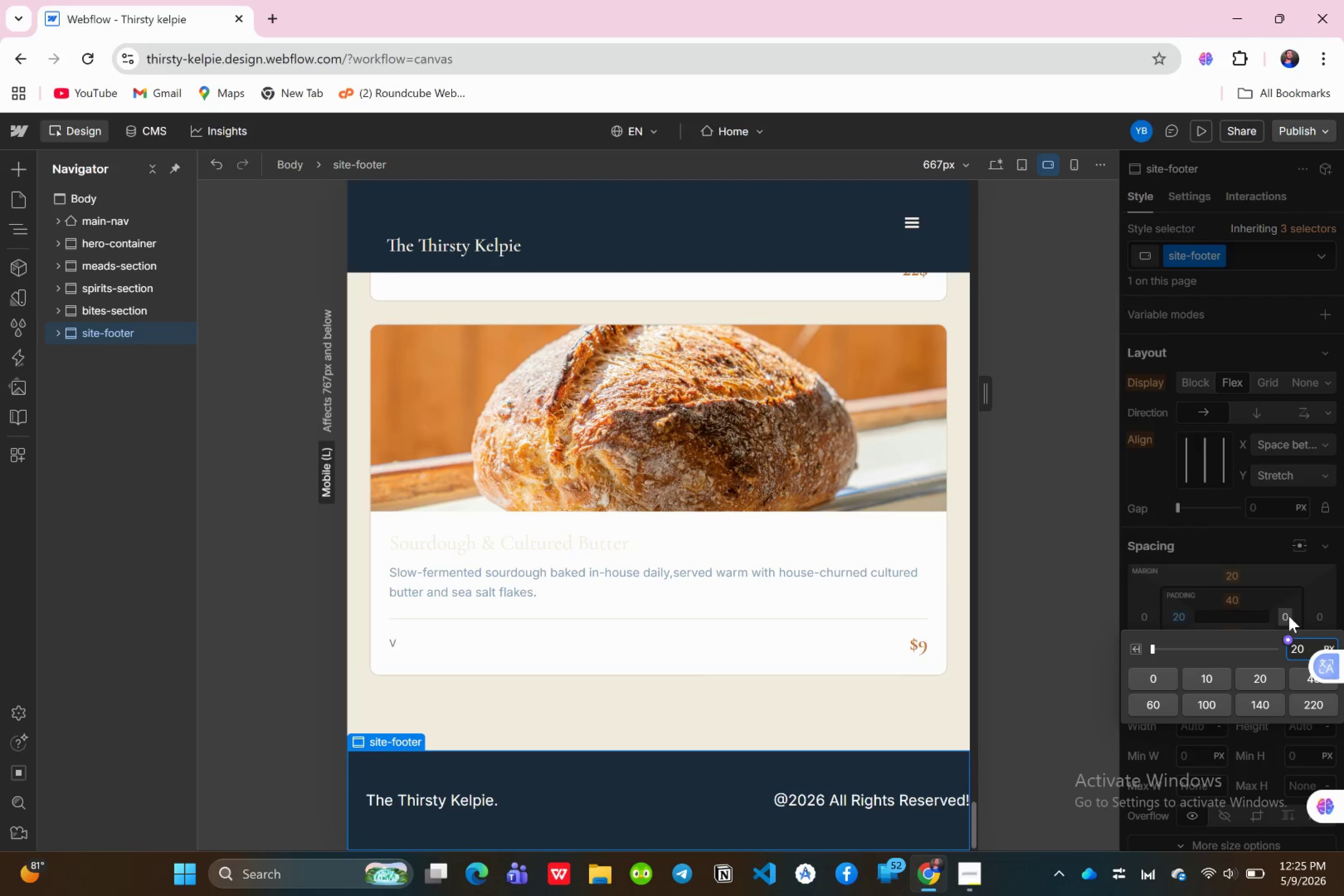 
key(Enter)
 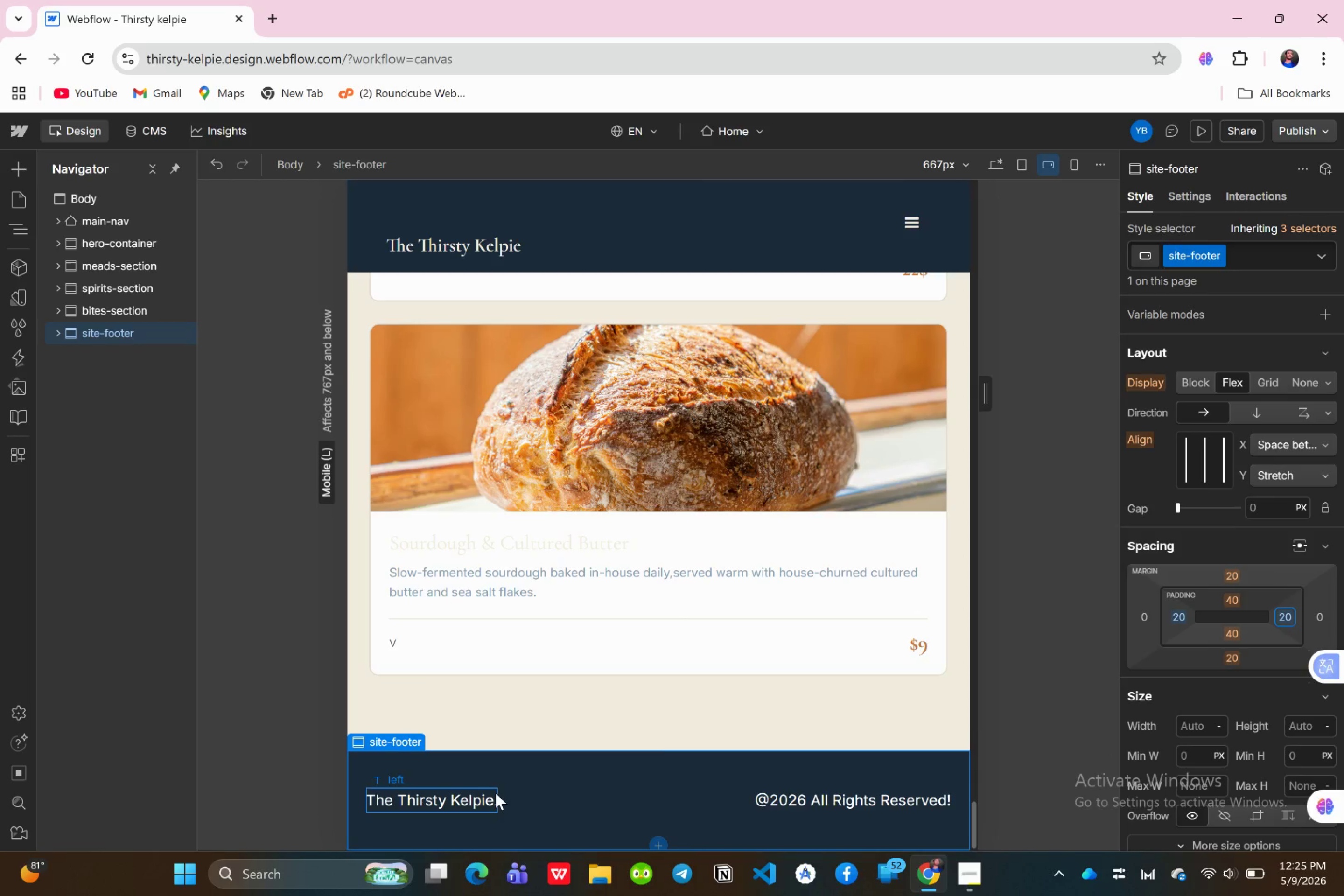 
scroll: coordinate [600, 558], scroll_direction: up, amount: 1.0
 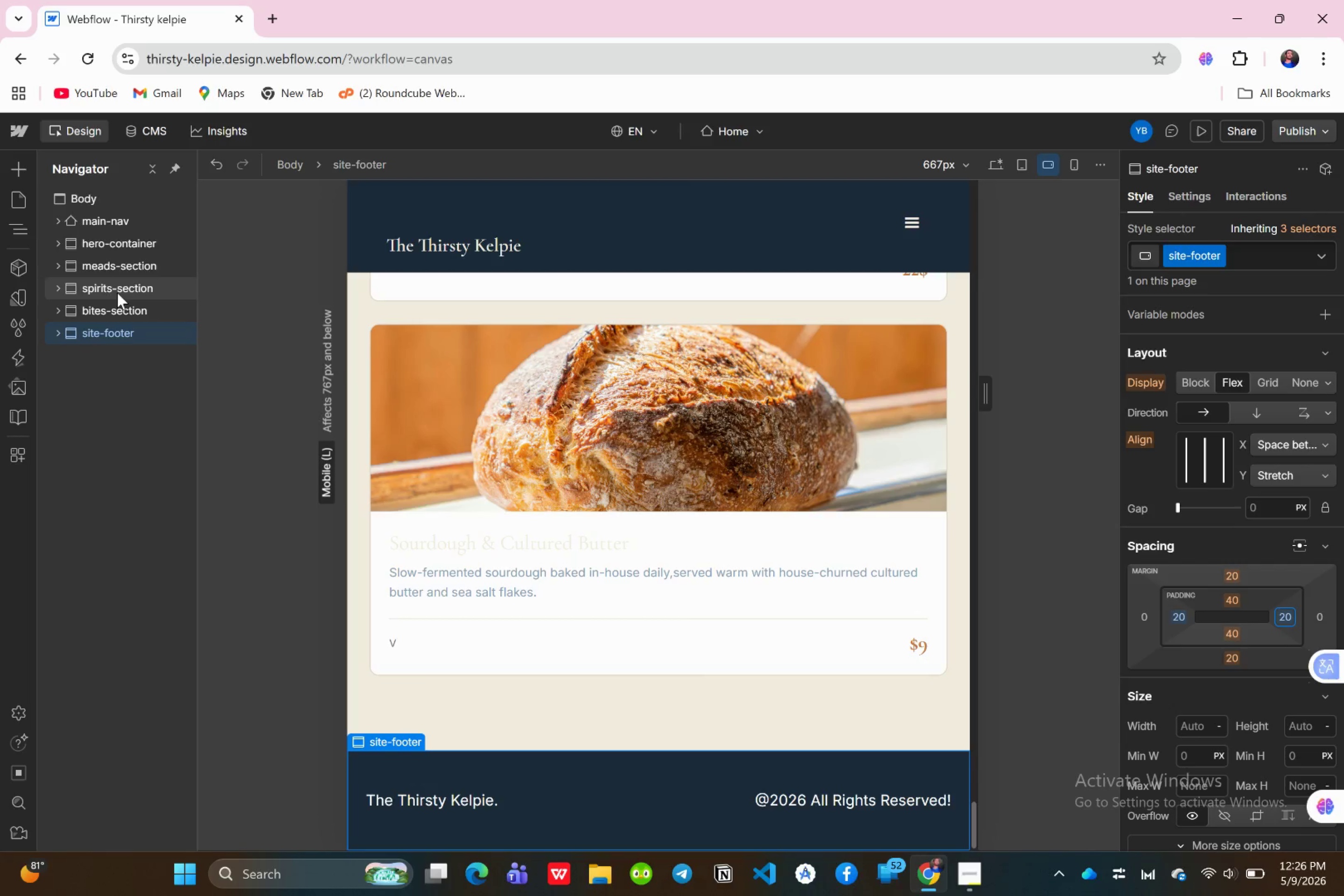 
wait(18.05)
 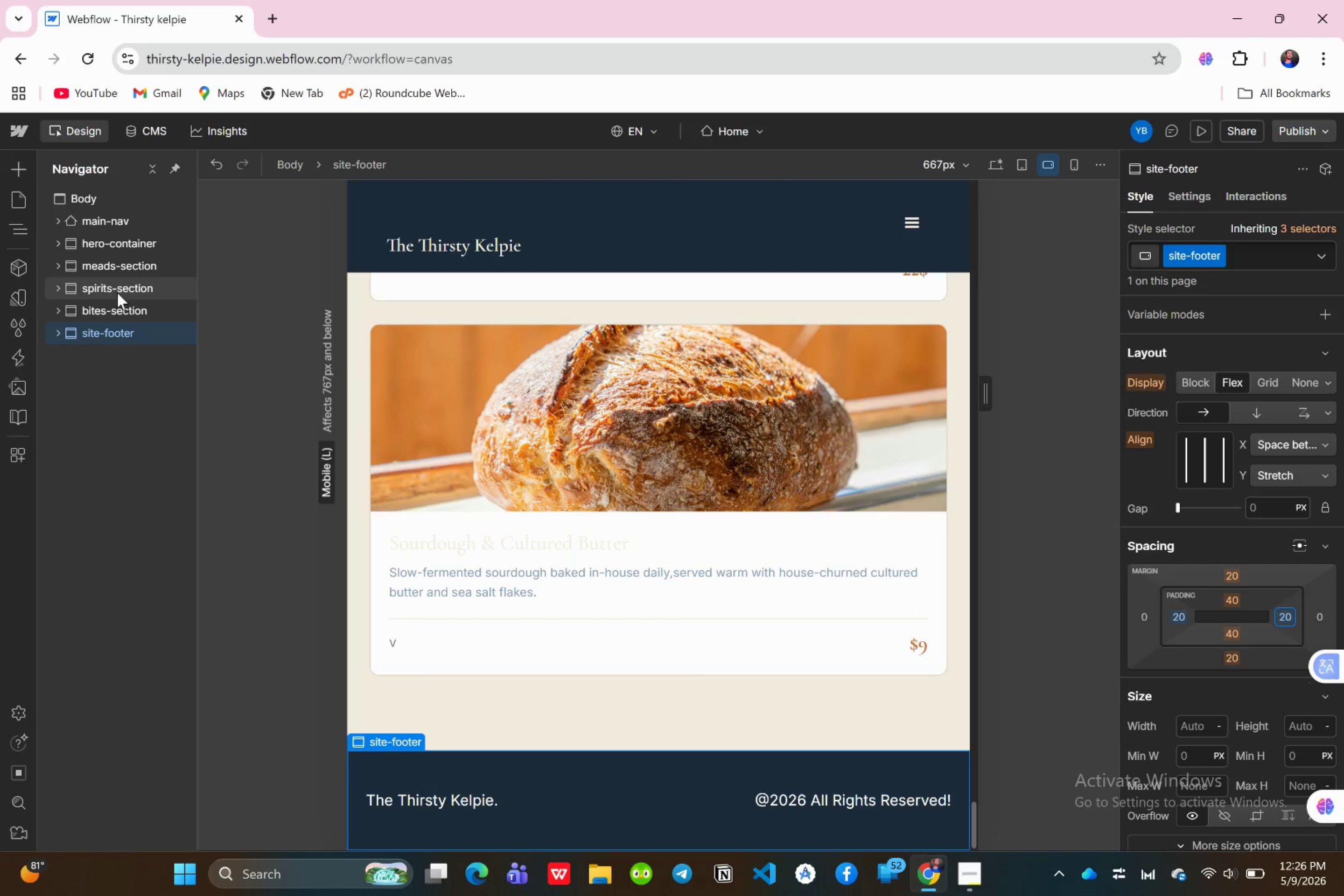 
left_click([1066, 163])
 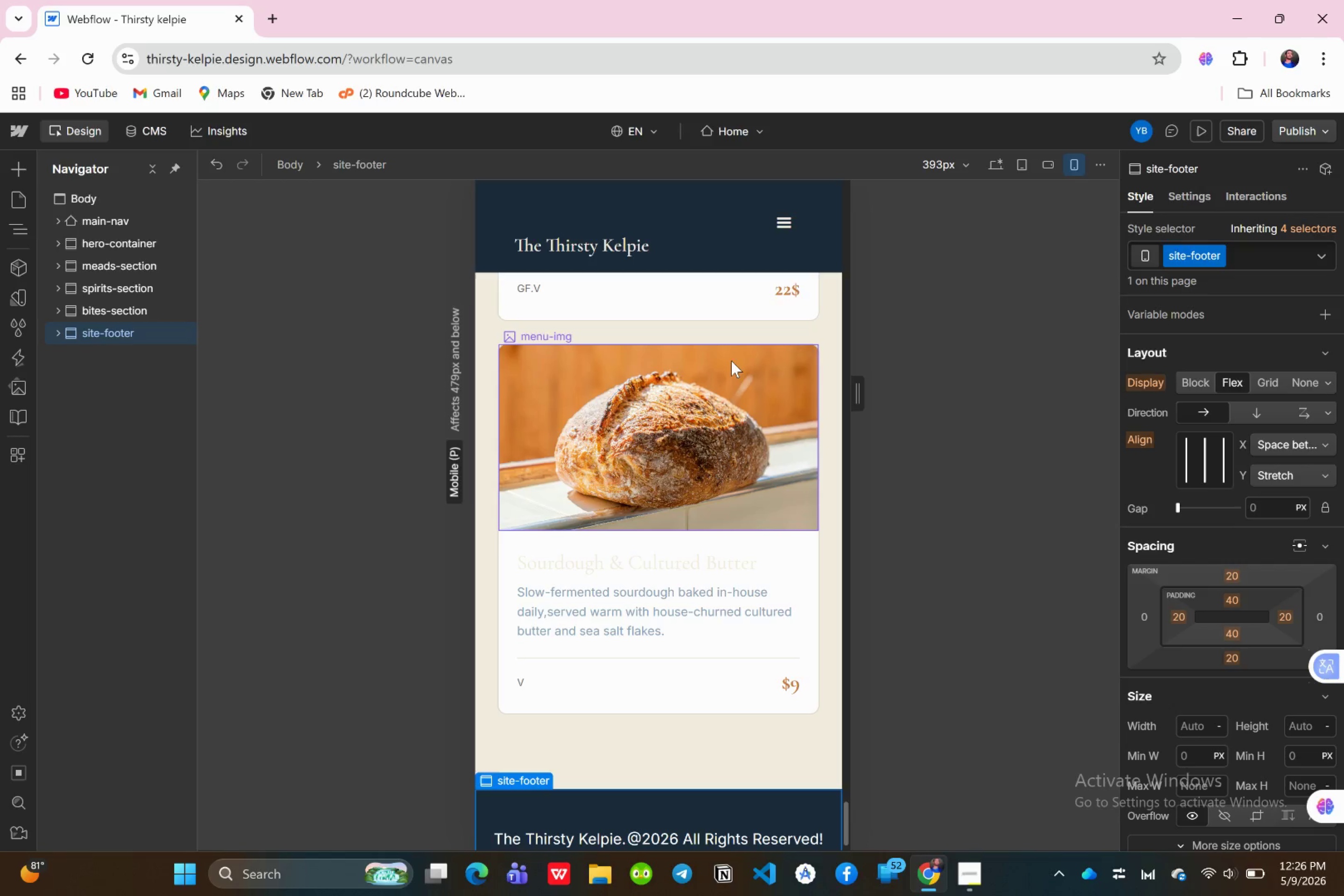 
scroll: coordinate [728, 359], scroll_direction: up, amount: 115.0
 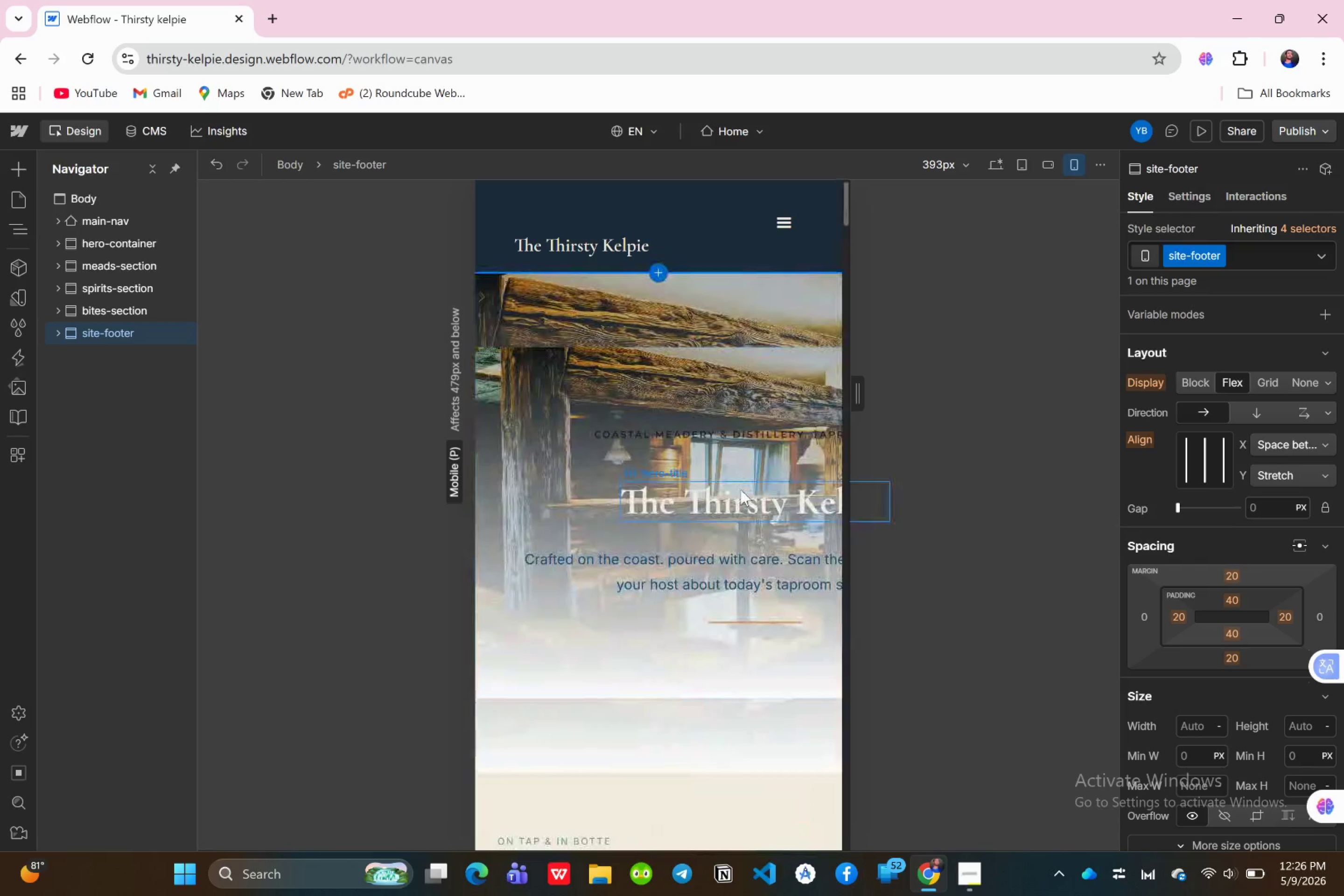 
left_click([741, 491])
 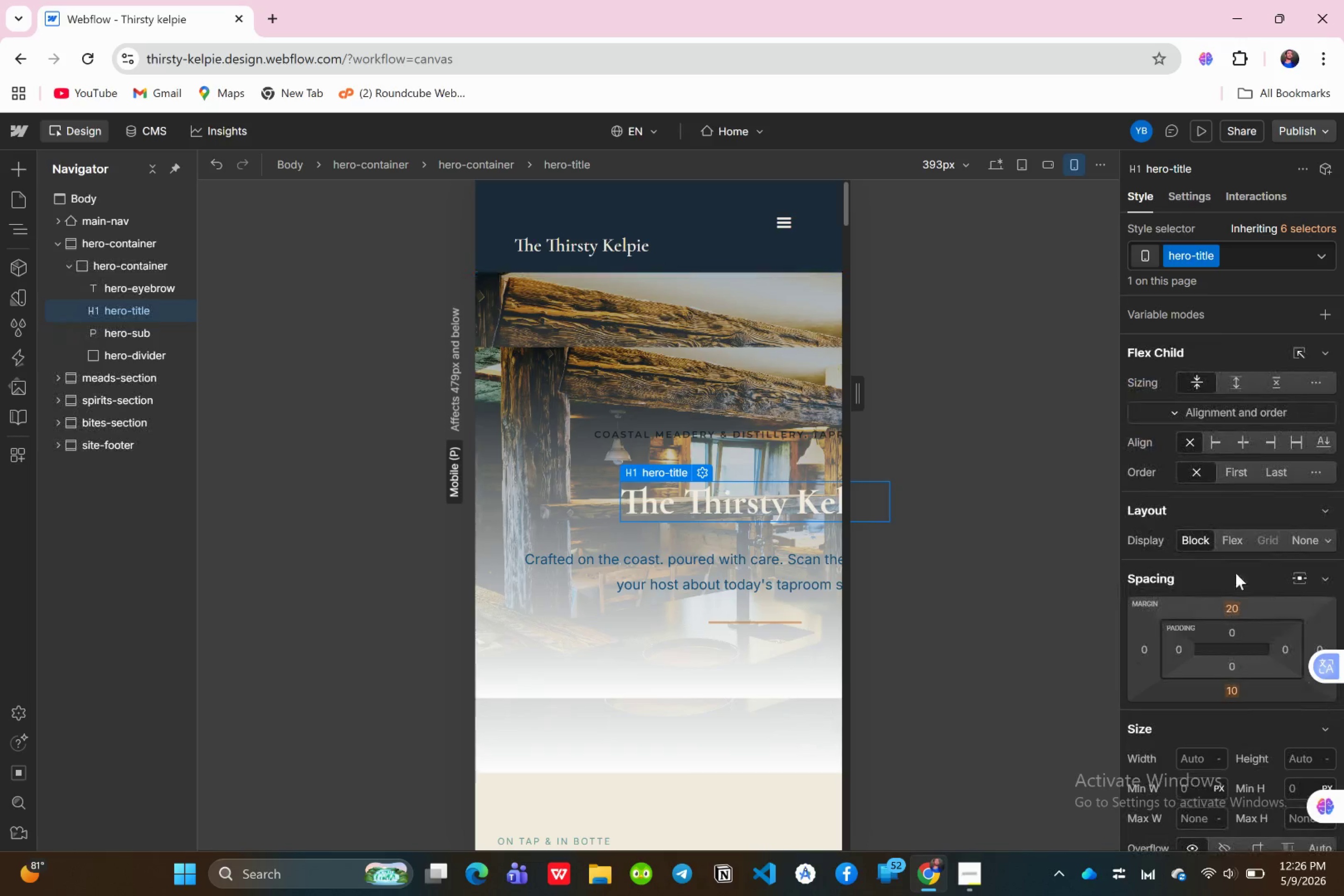 
mouse_move([1232, 640])
 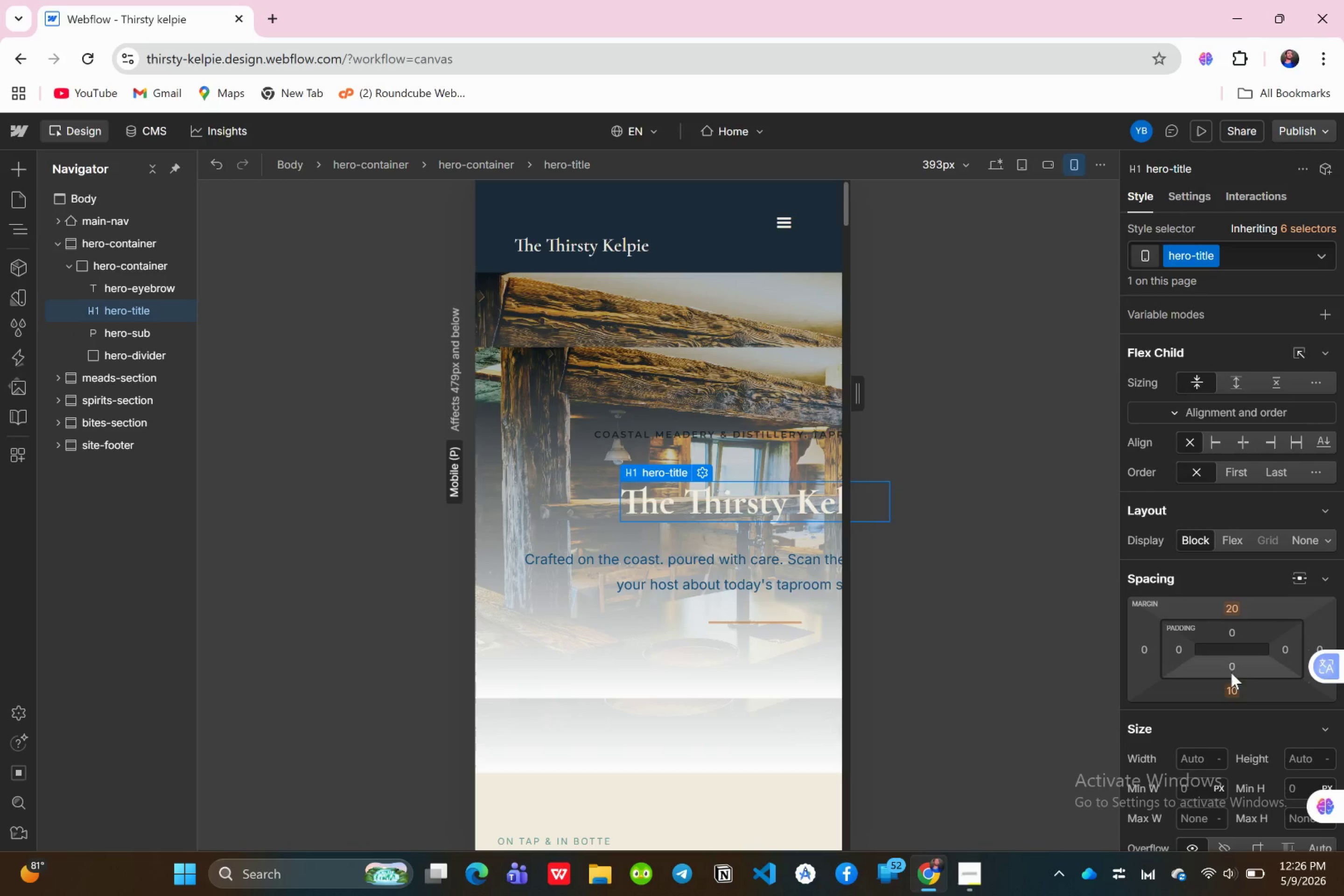 
mouse_move([1224, 656])
 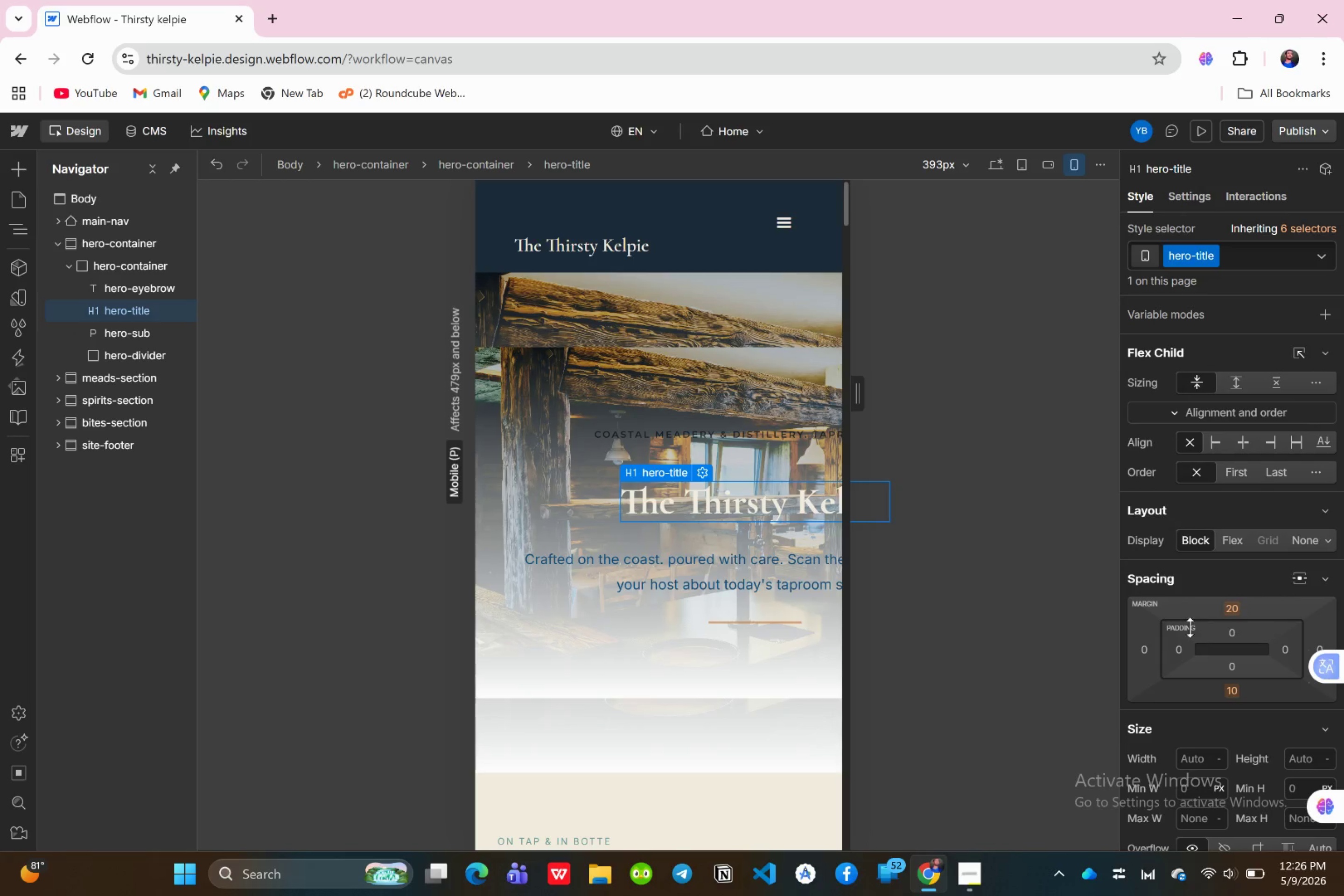 
mouse_move([1190, 636])
 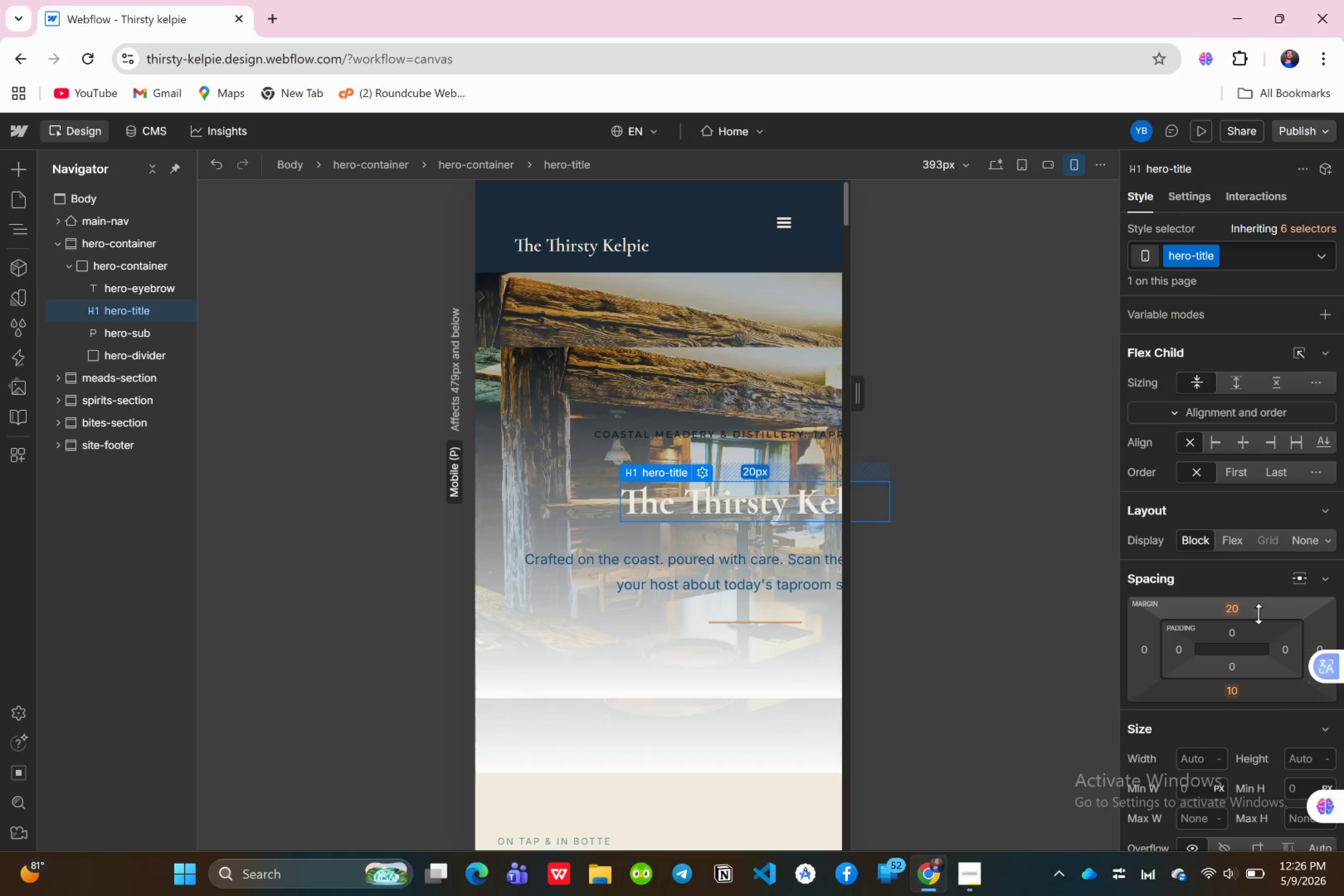 
scroll: coordinate [1252, 611], scroll_direction: down, amount: 7.0
 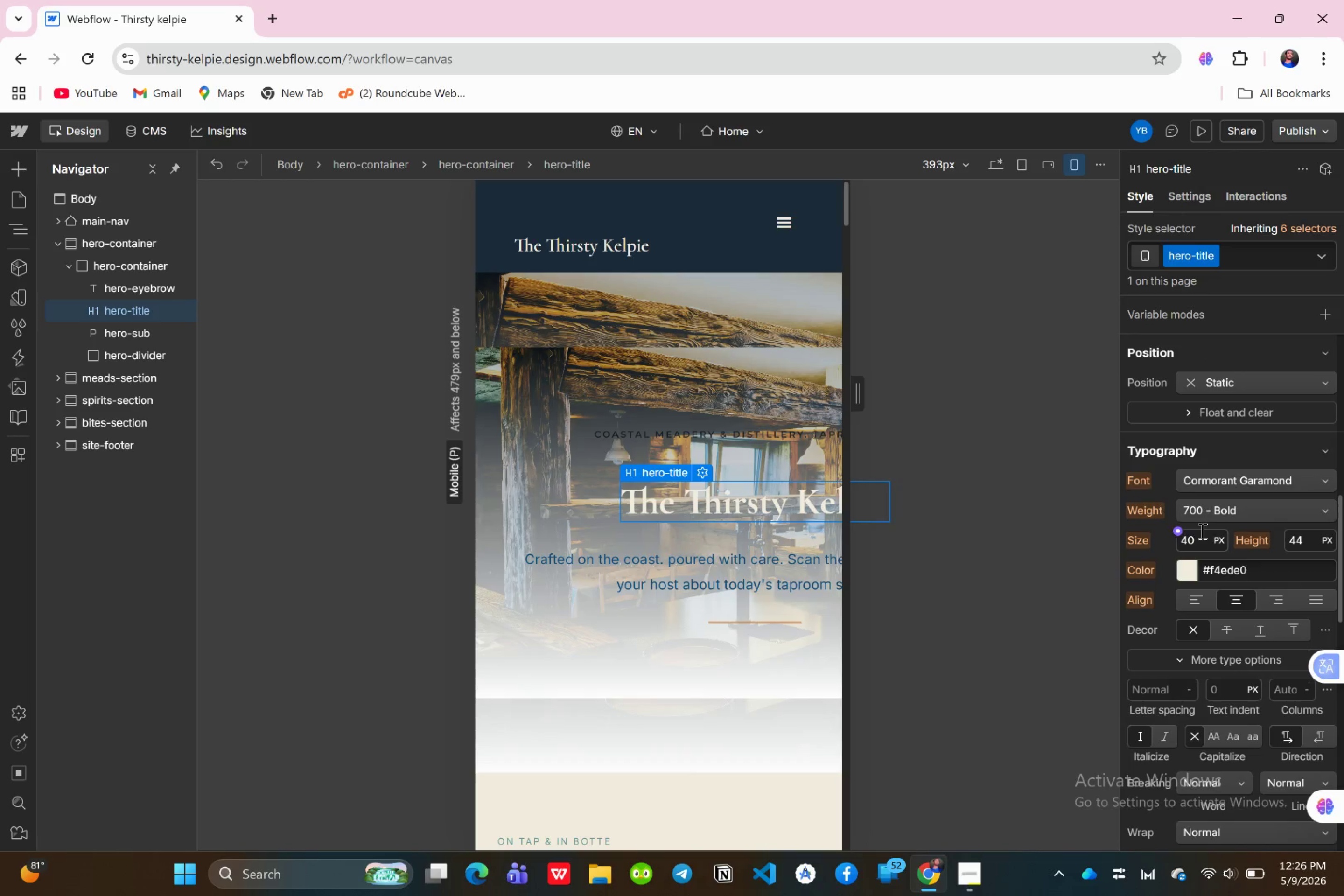 
left_click([1201, 533])
 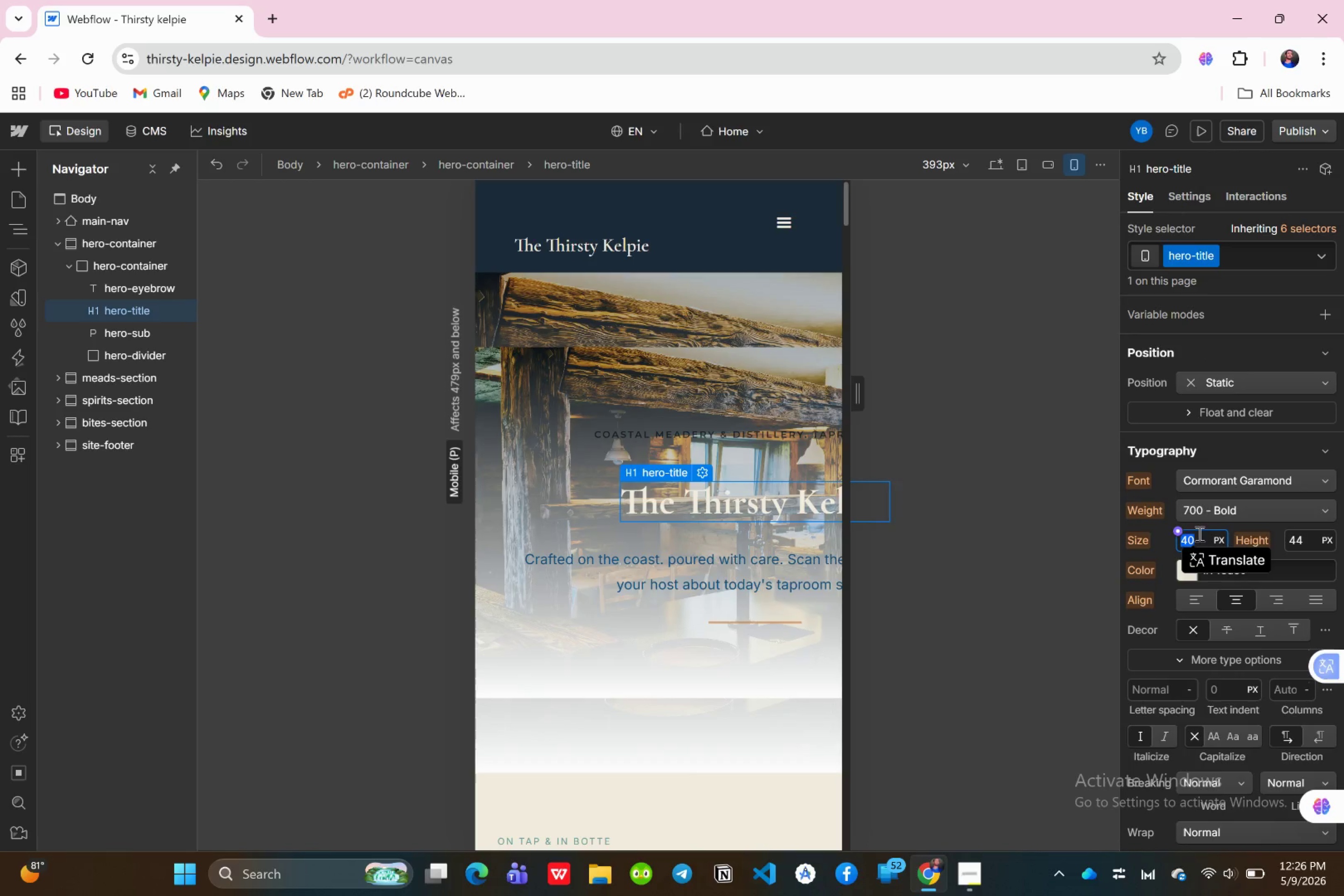 
type(36)
 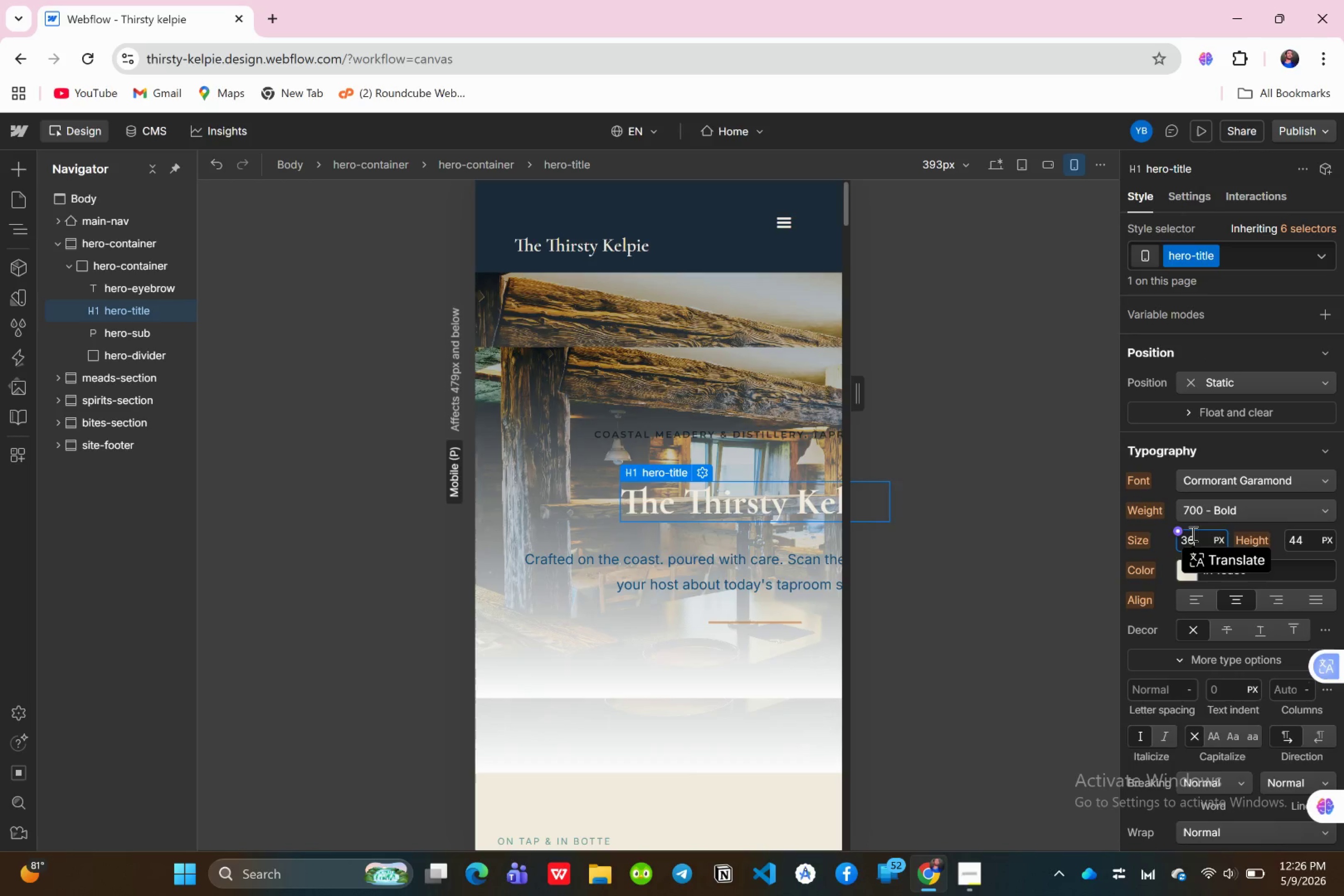 
key(Enter)
 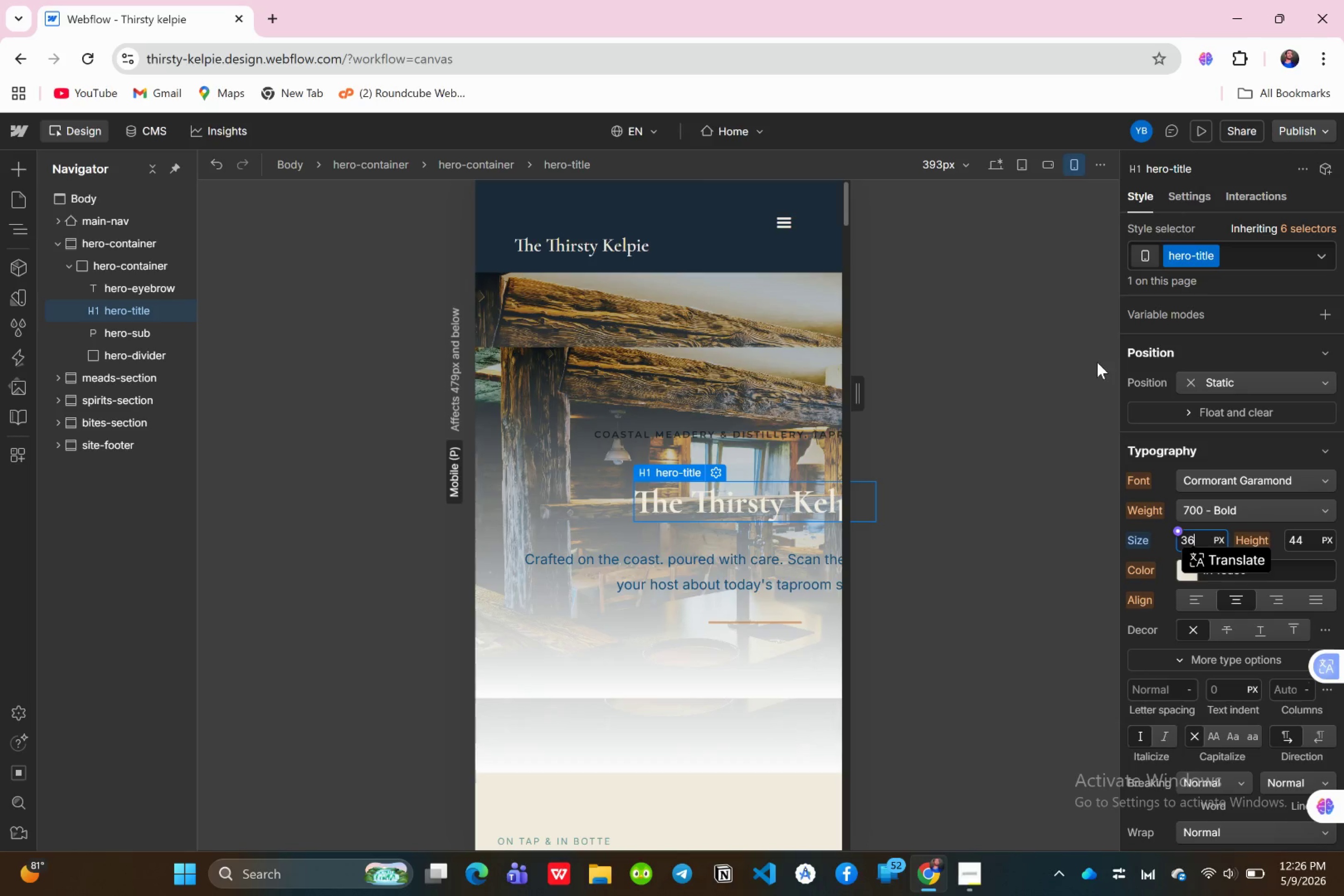 
left_click([1050, 167])
 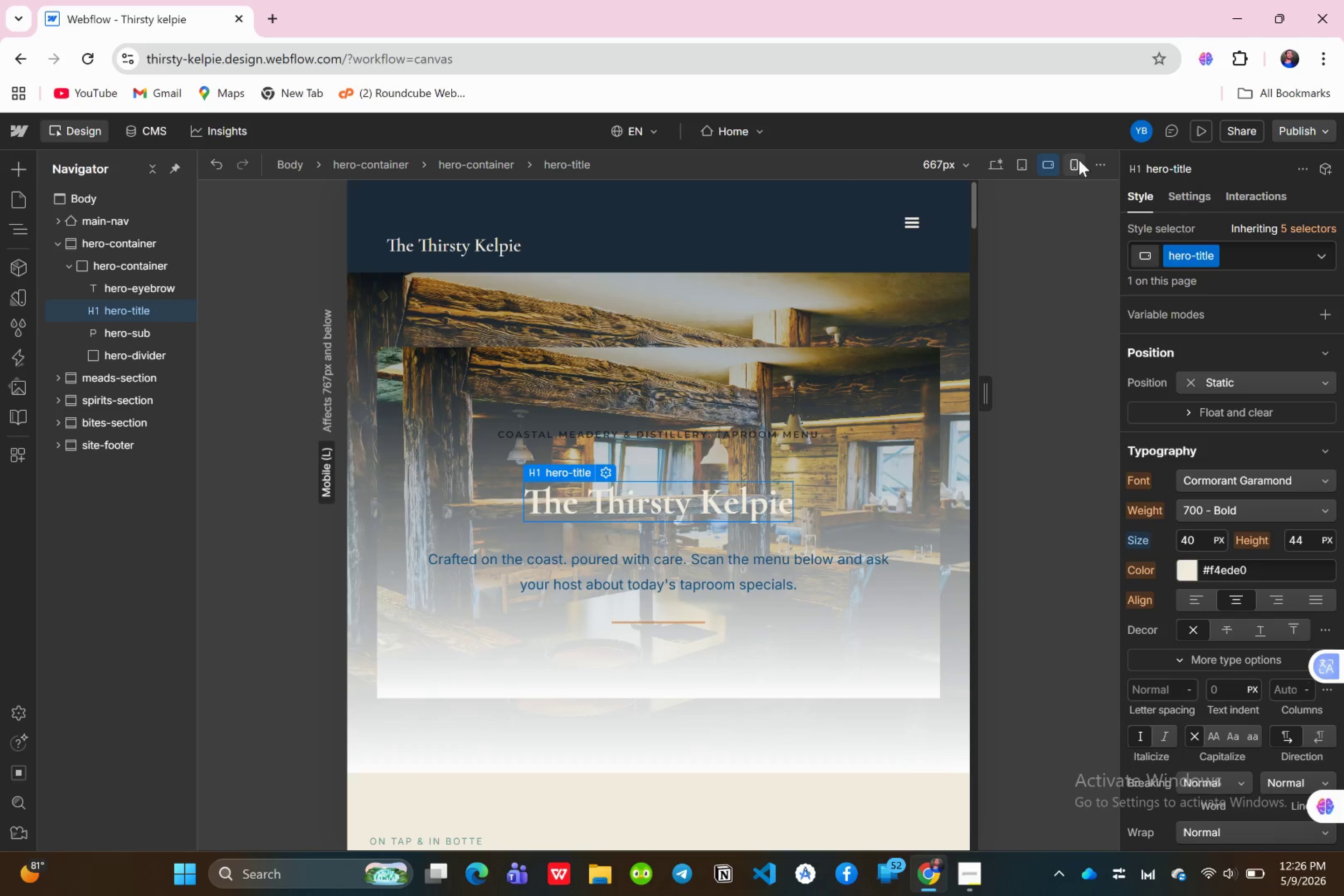 
left_click([1079, 160])
 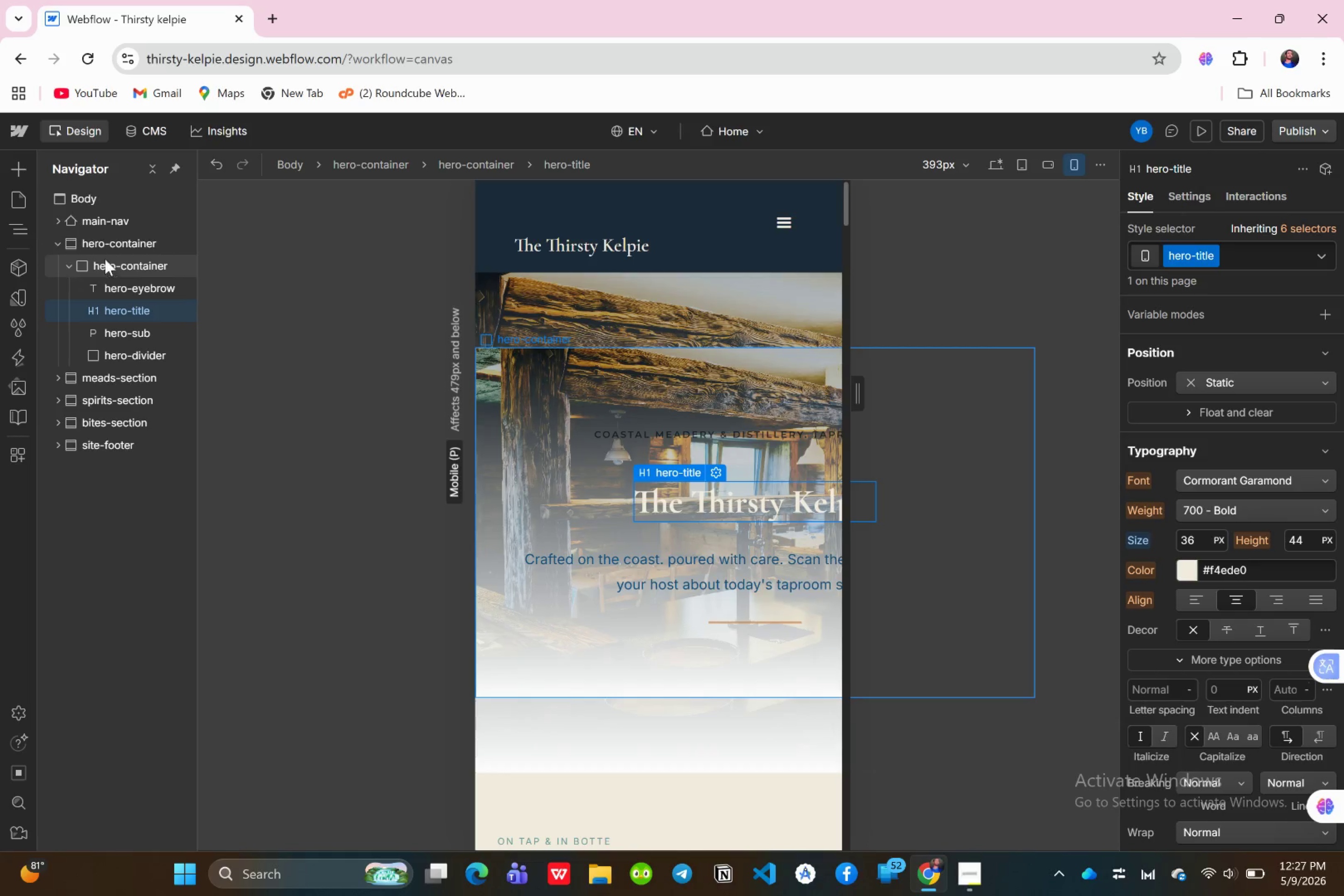 
wait(15.51)
 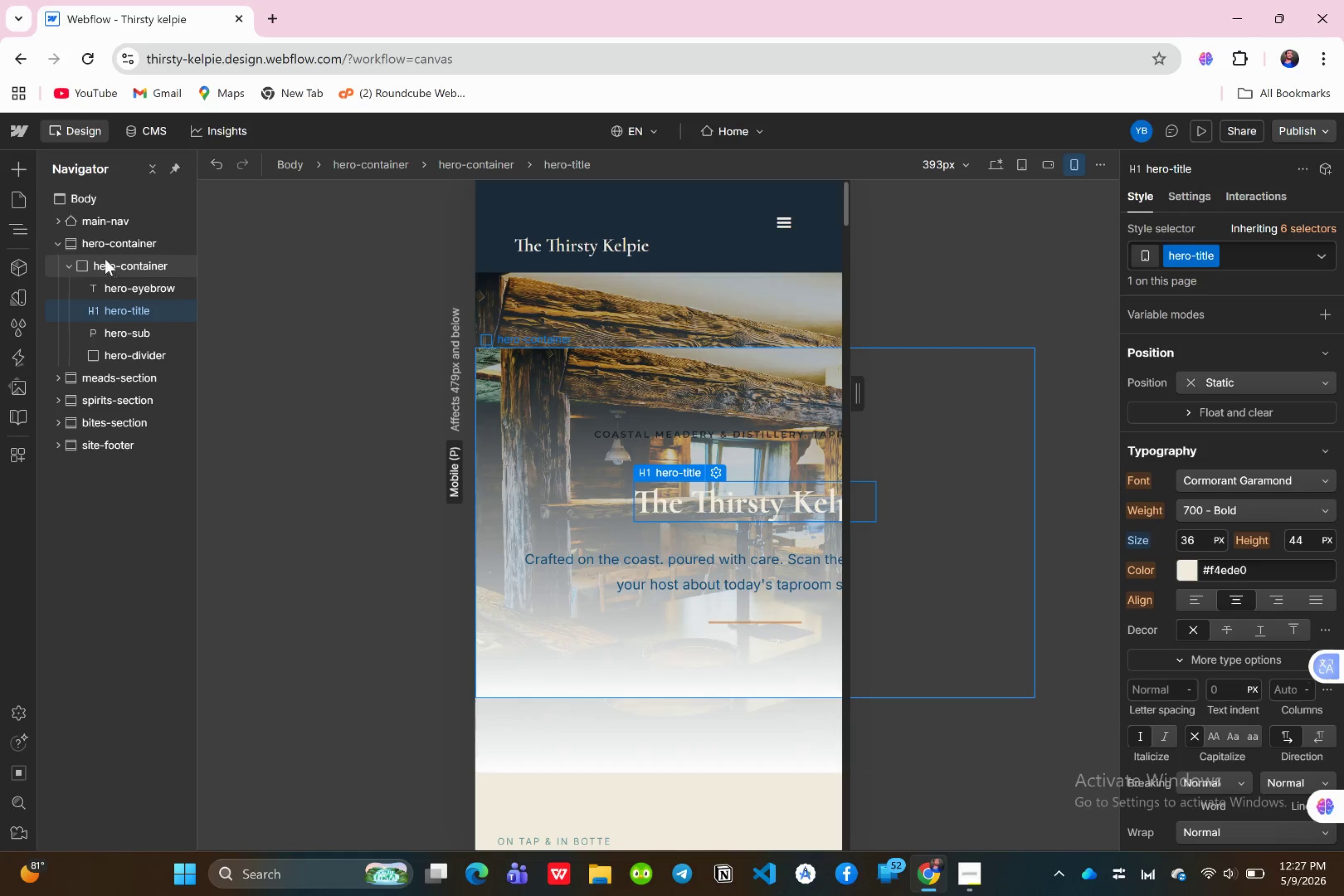 
left_click([57, 242])
 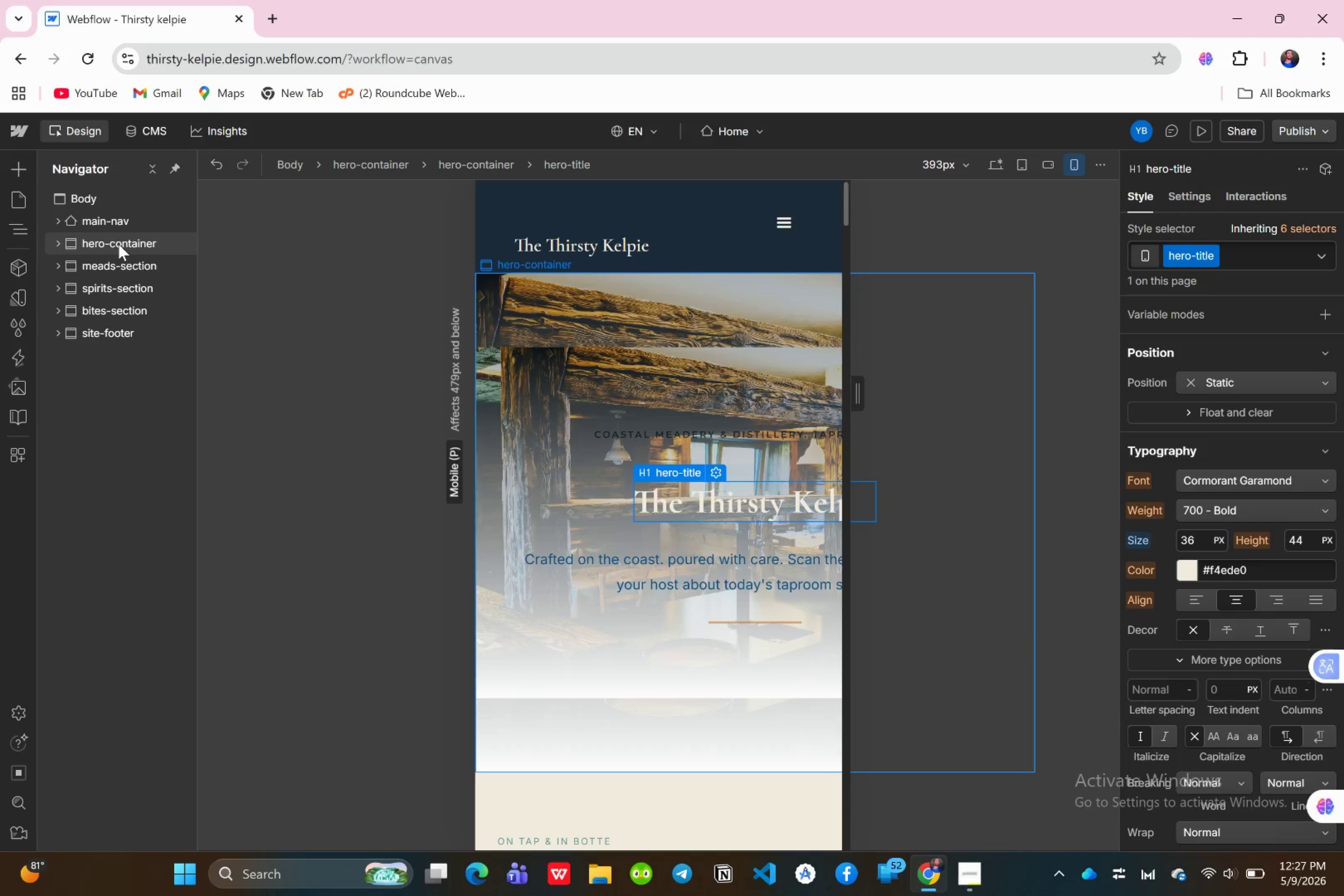 
left_click([119, 244])
 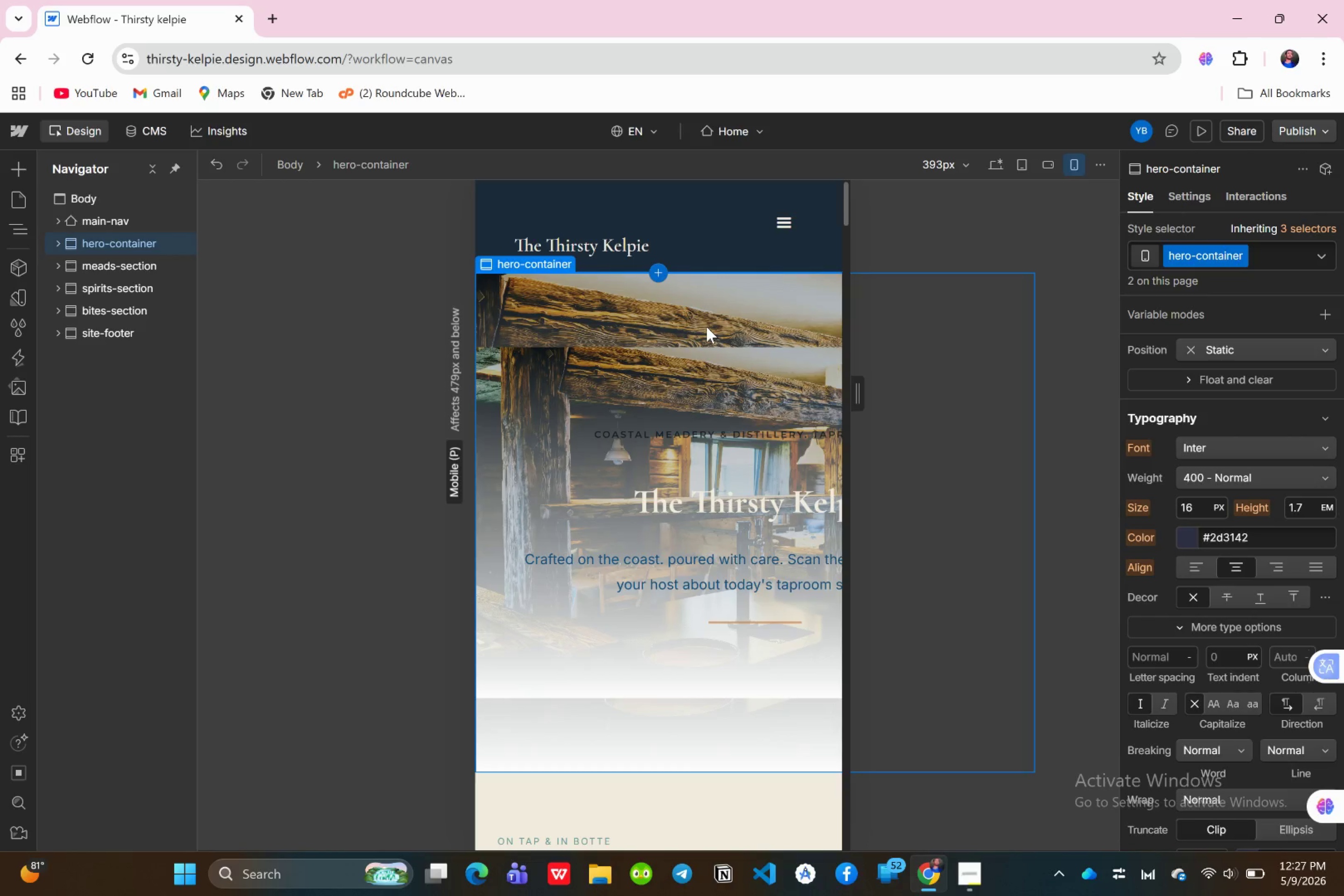 
wait(9.2)
 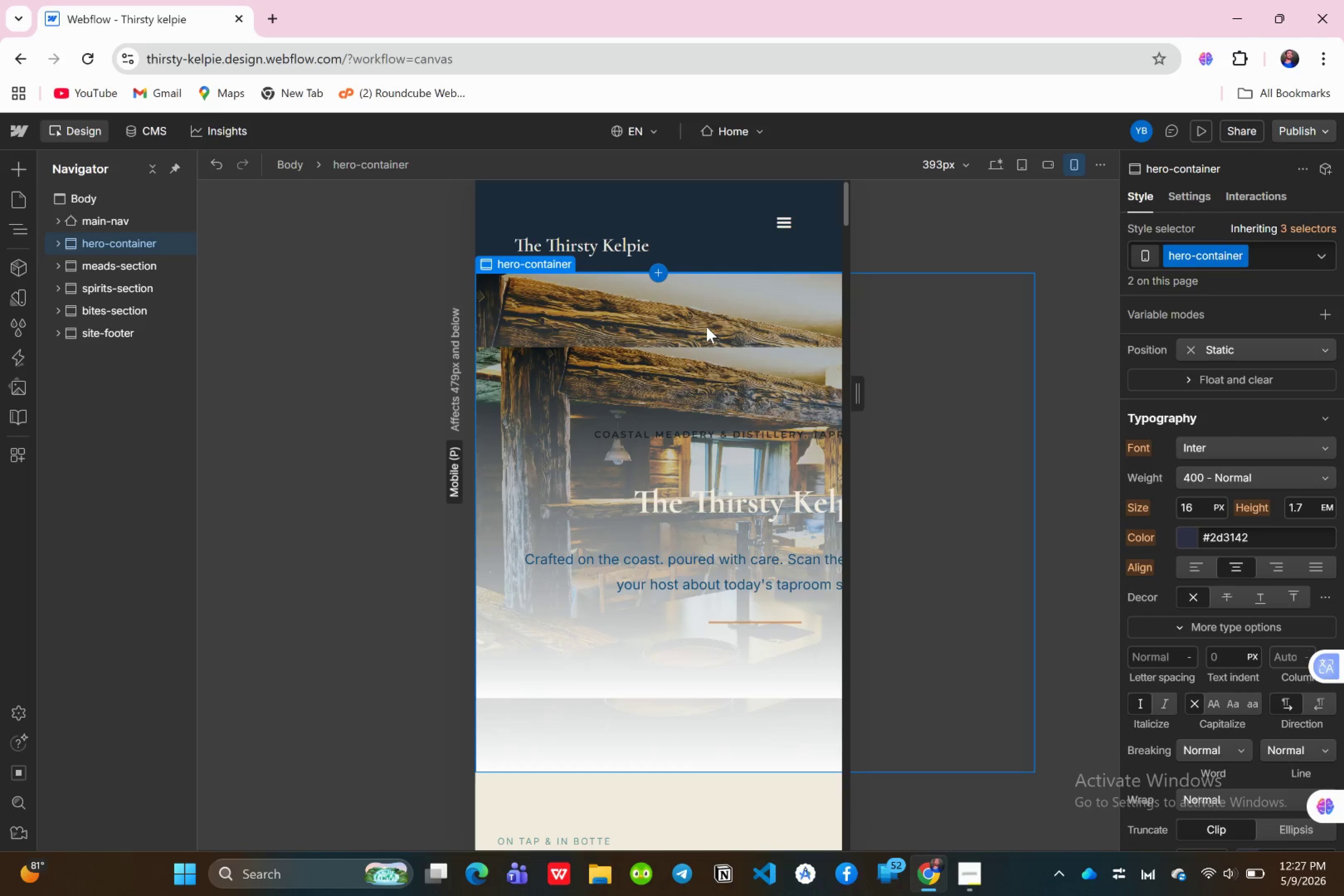 
scroll: coordinate [1220, 462], scroll_direction: up, amount: 10.0
 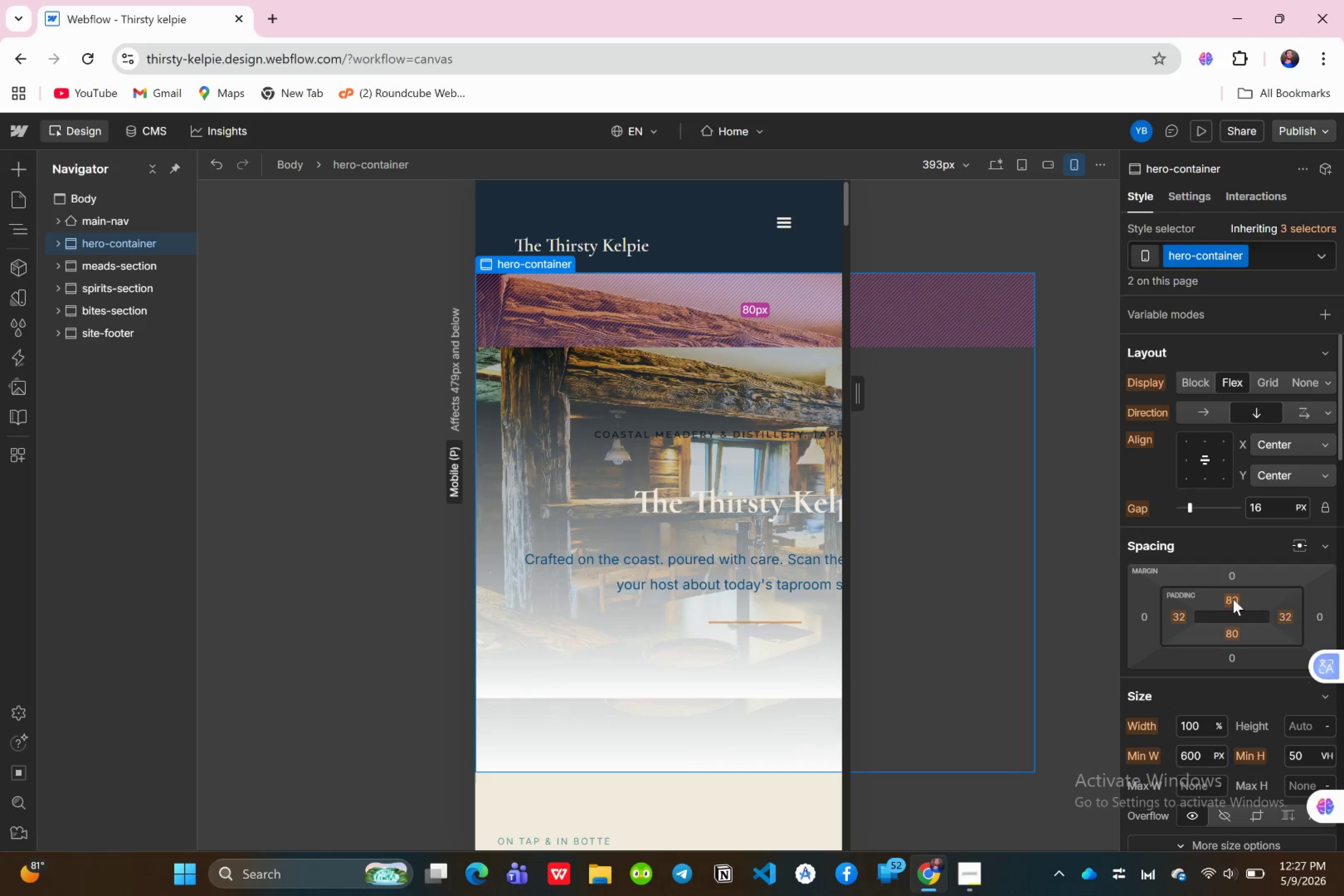 
left_click([1233, 597])
 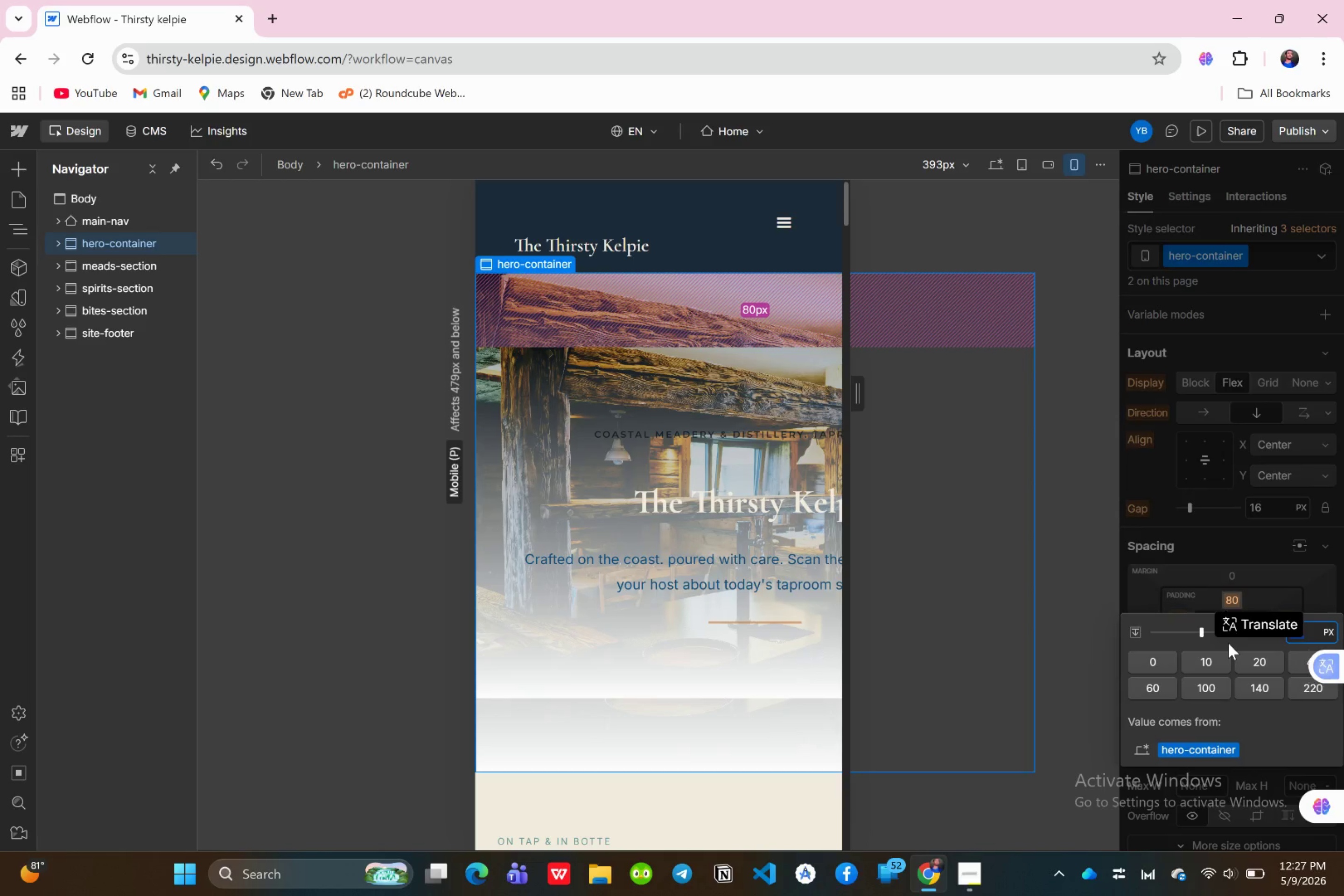 
type(60)
 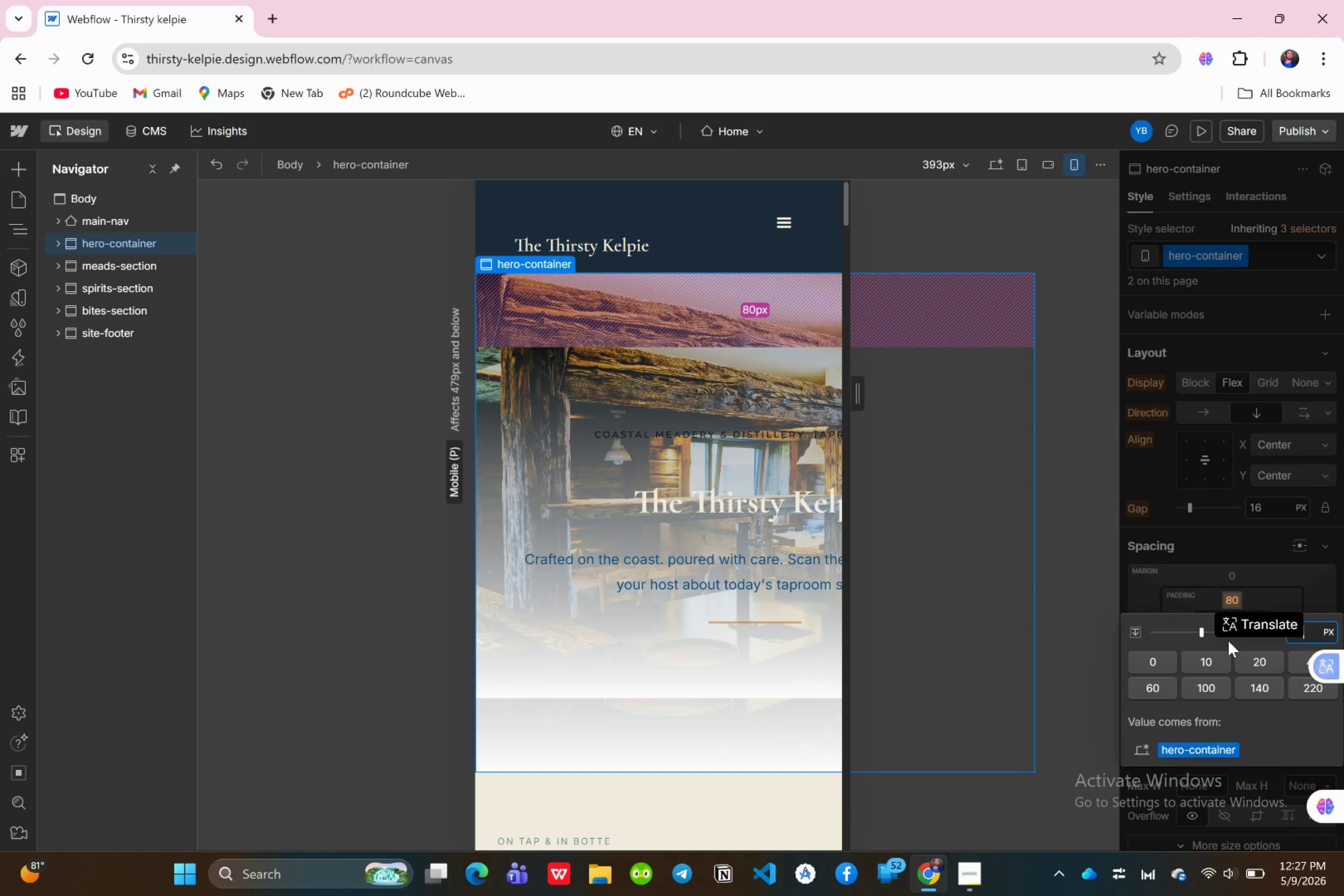 
key(Enter)
 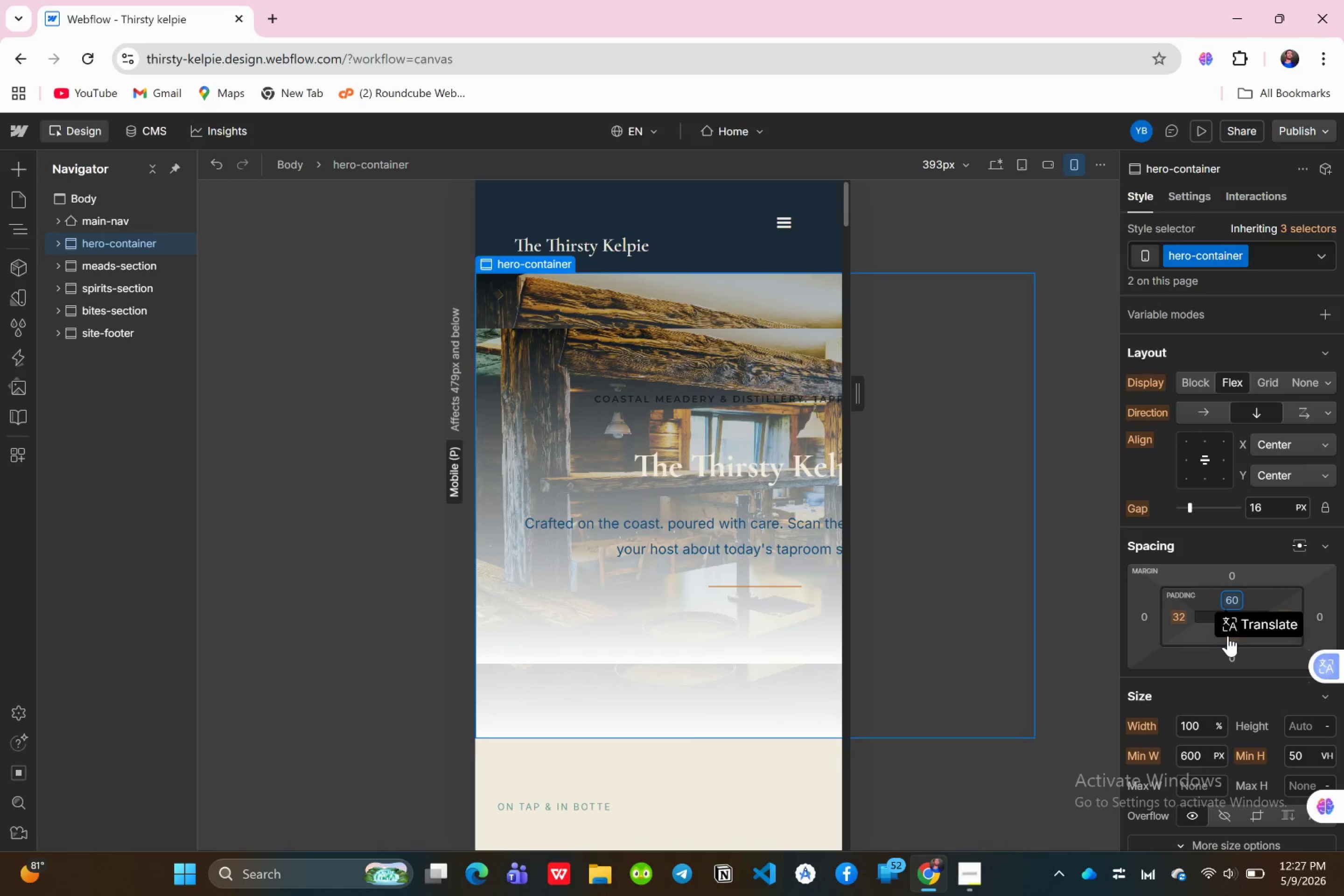 
left_click([1228, 636])
 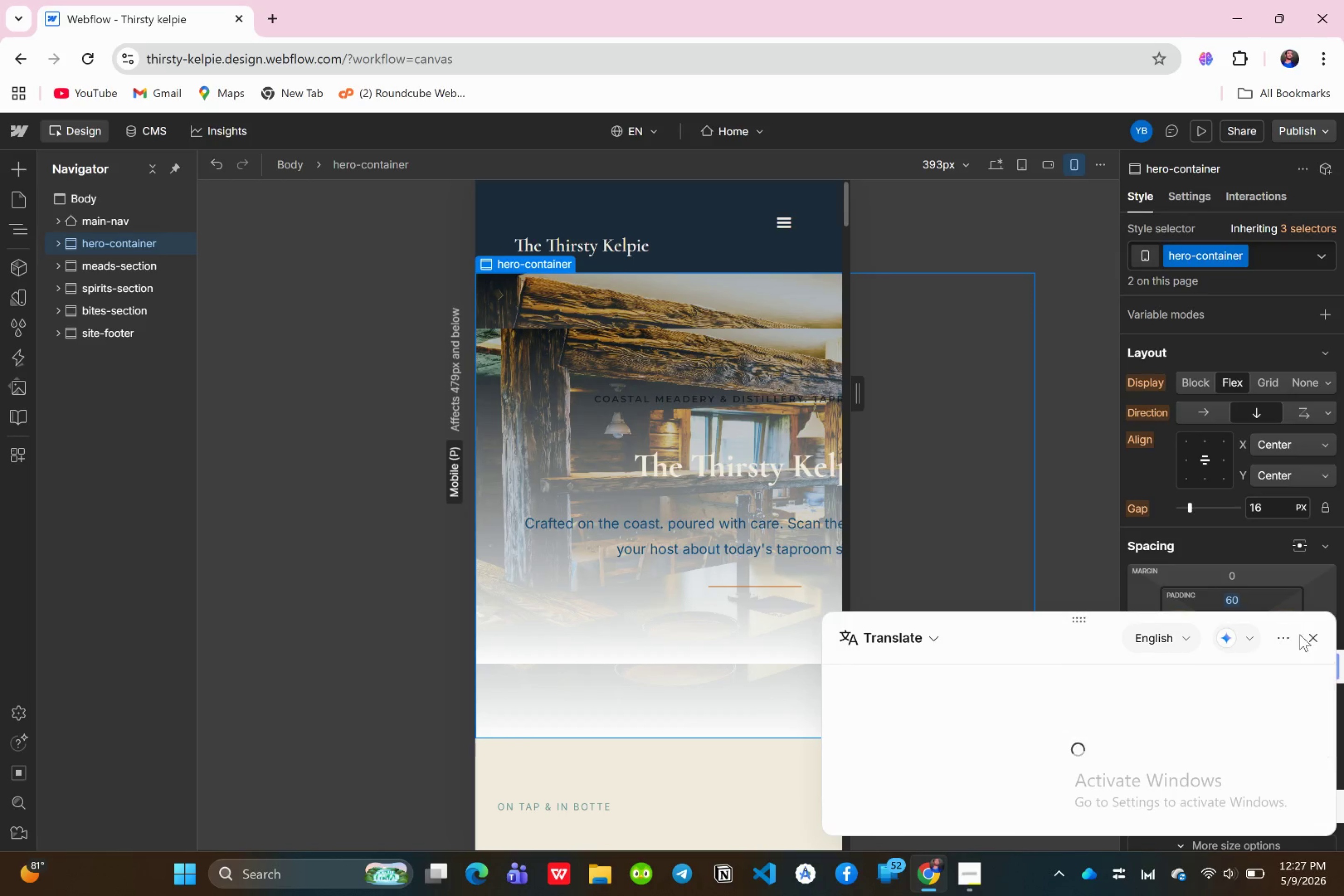 
left_click([1311, 632])
 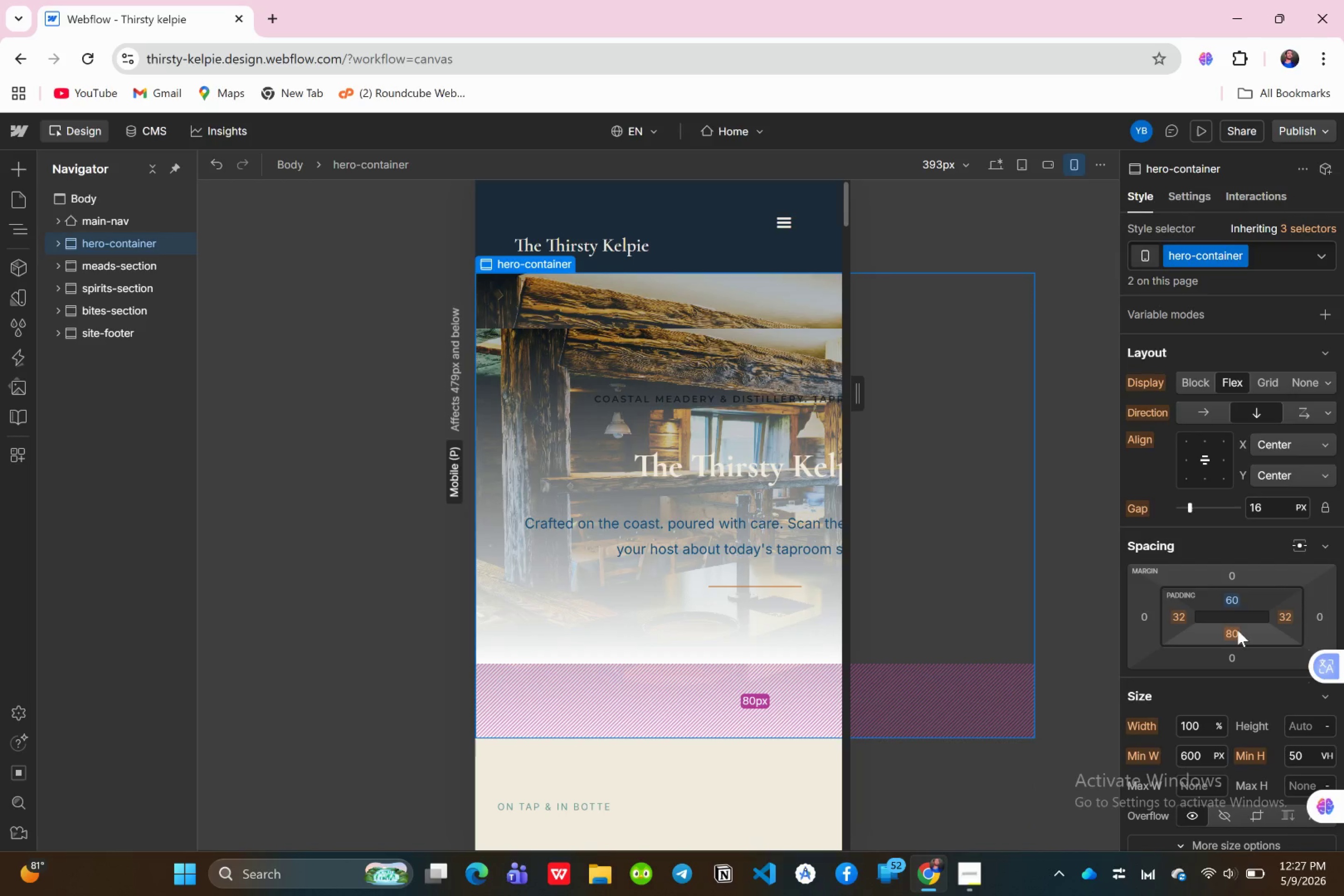 
left_click([1238, 630])
 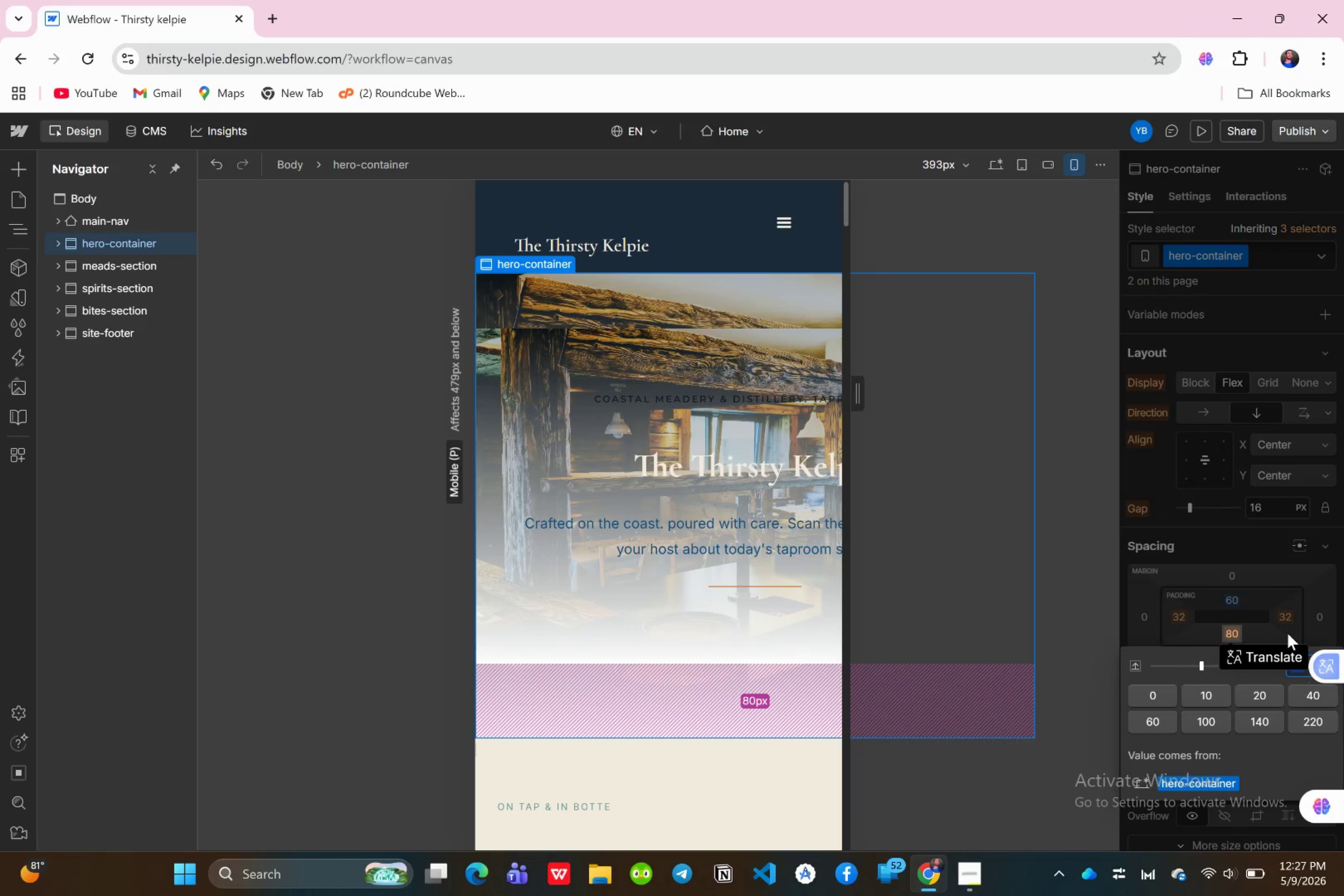 
type(60)
 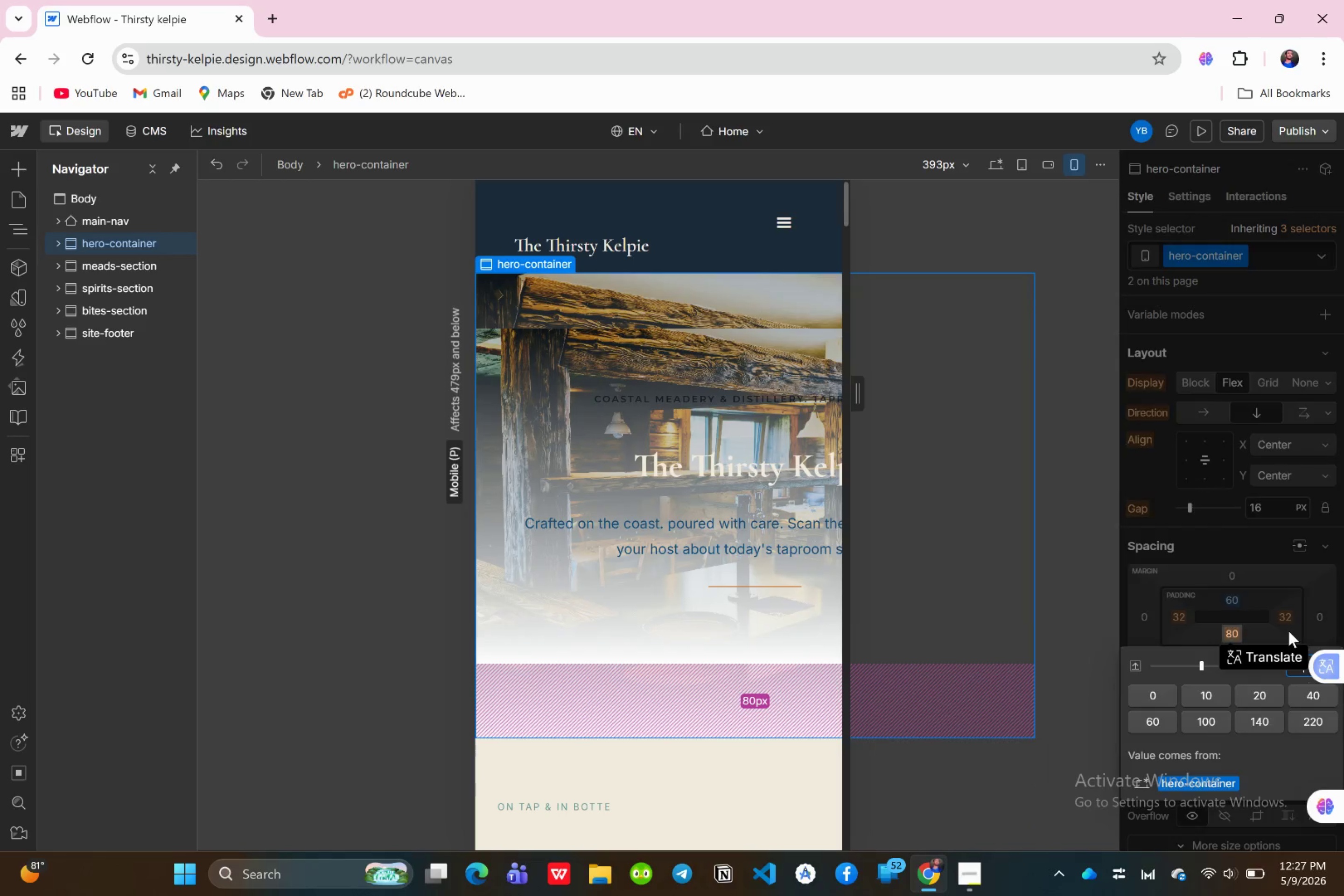 
key(Enter)
 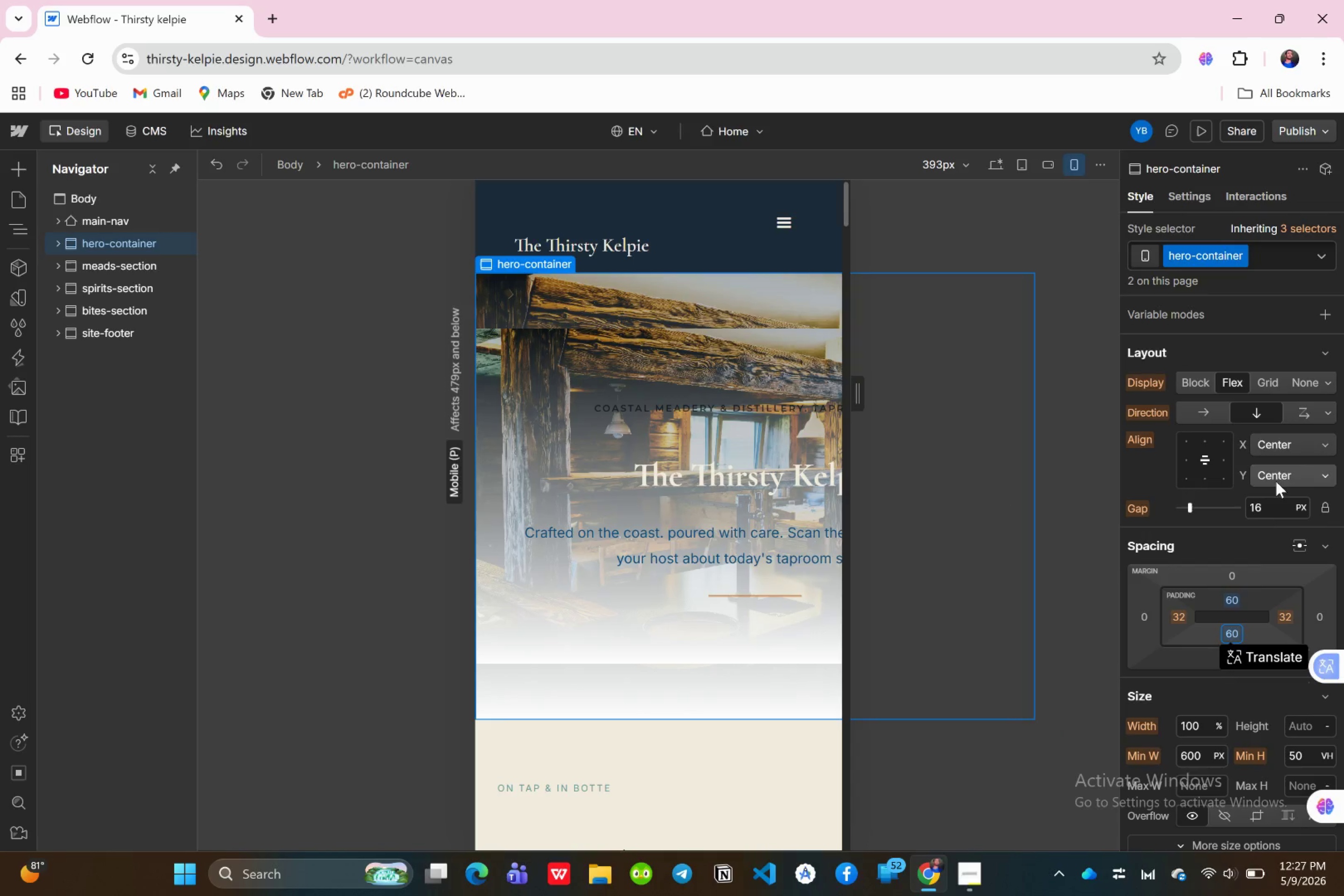 
scroll: coordinate [1239, 577], scroll_direction: down, amount: 2.0
 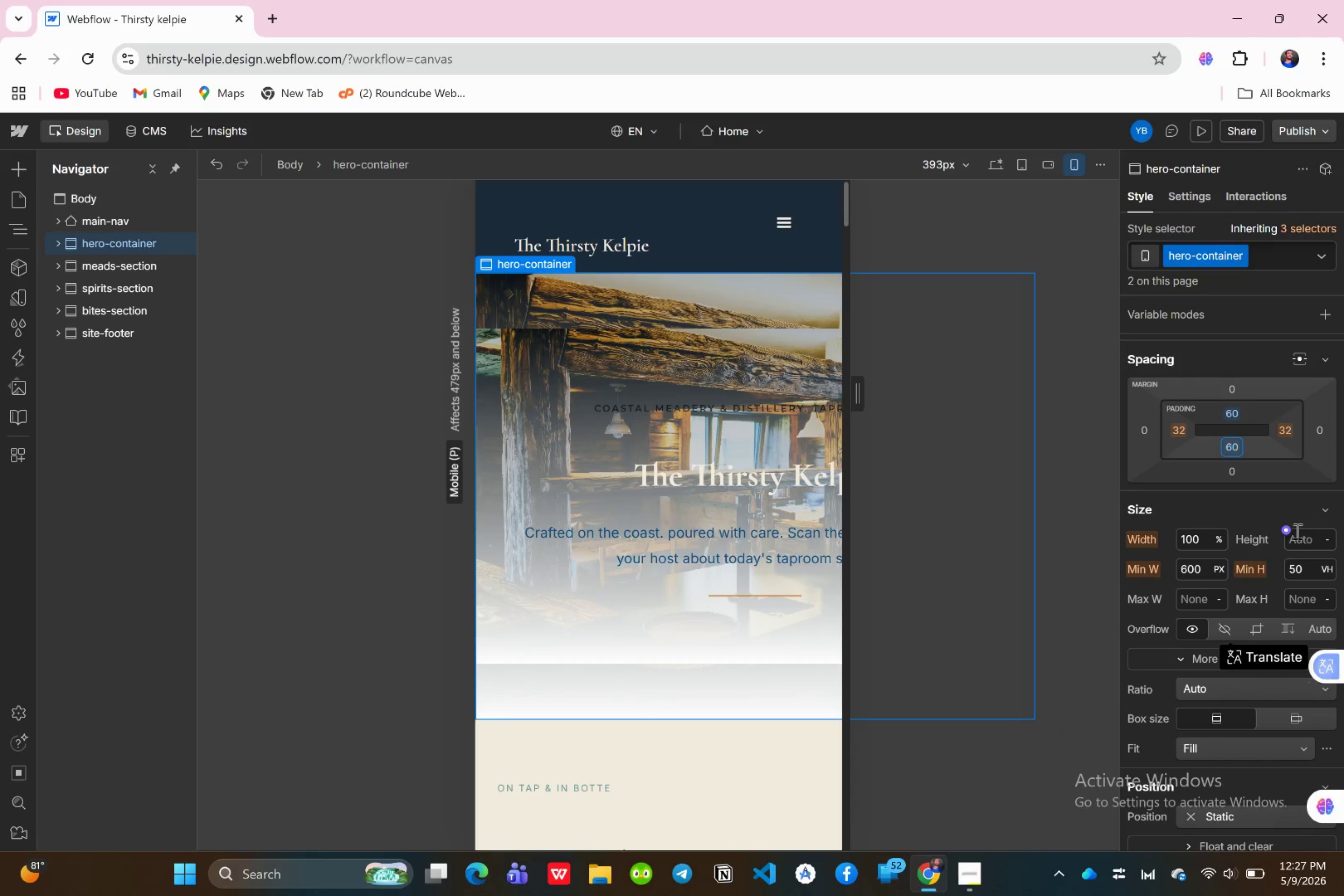 
wait(11.63)
 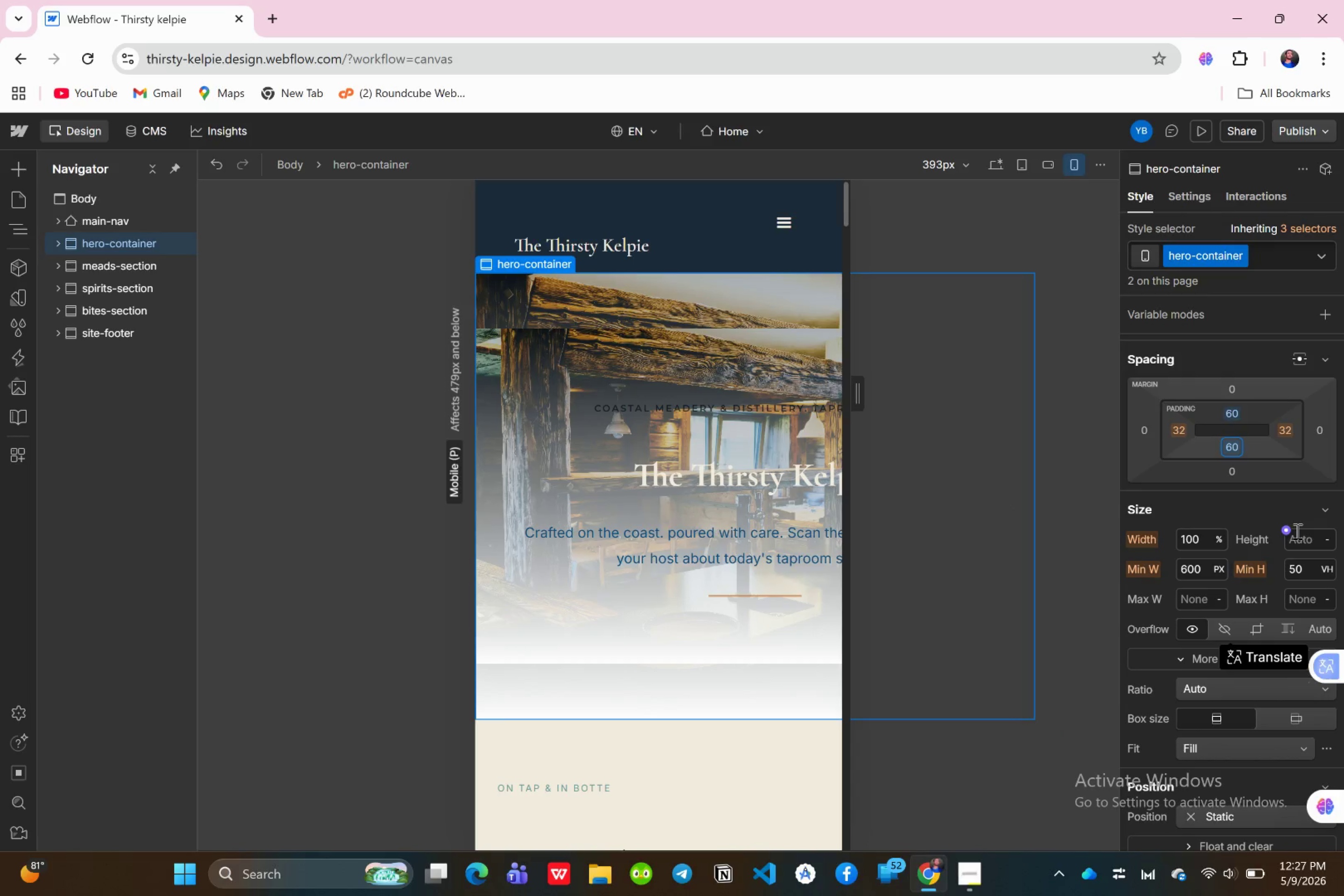 
left_click([1329, 575])
 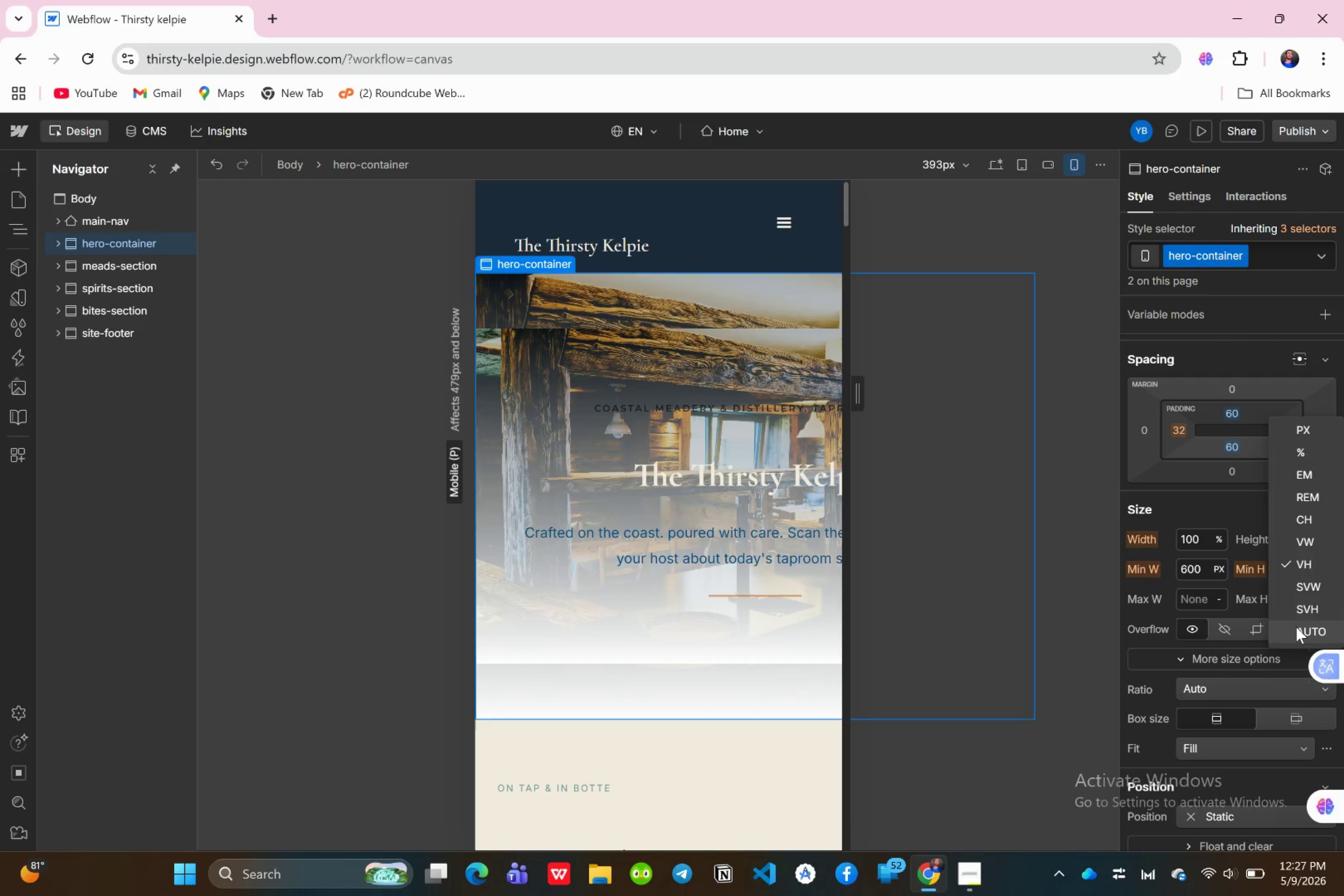 
left_click([1295, 627])
 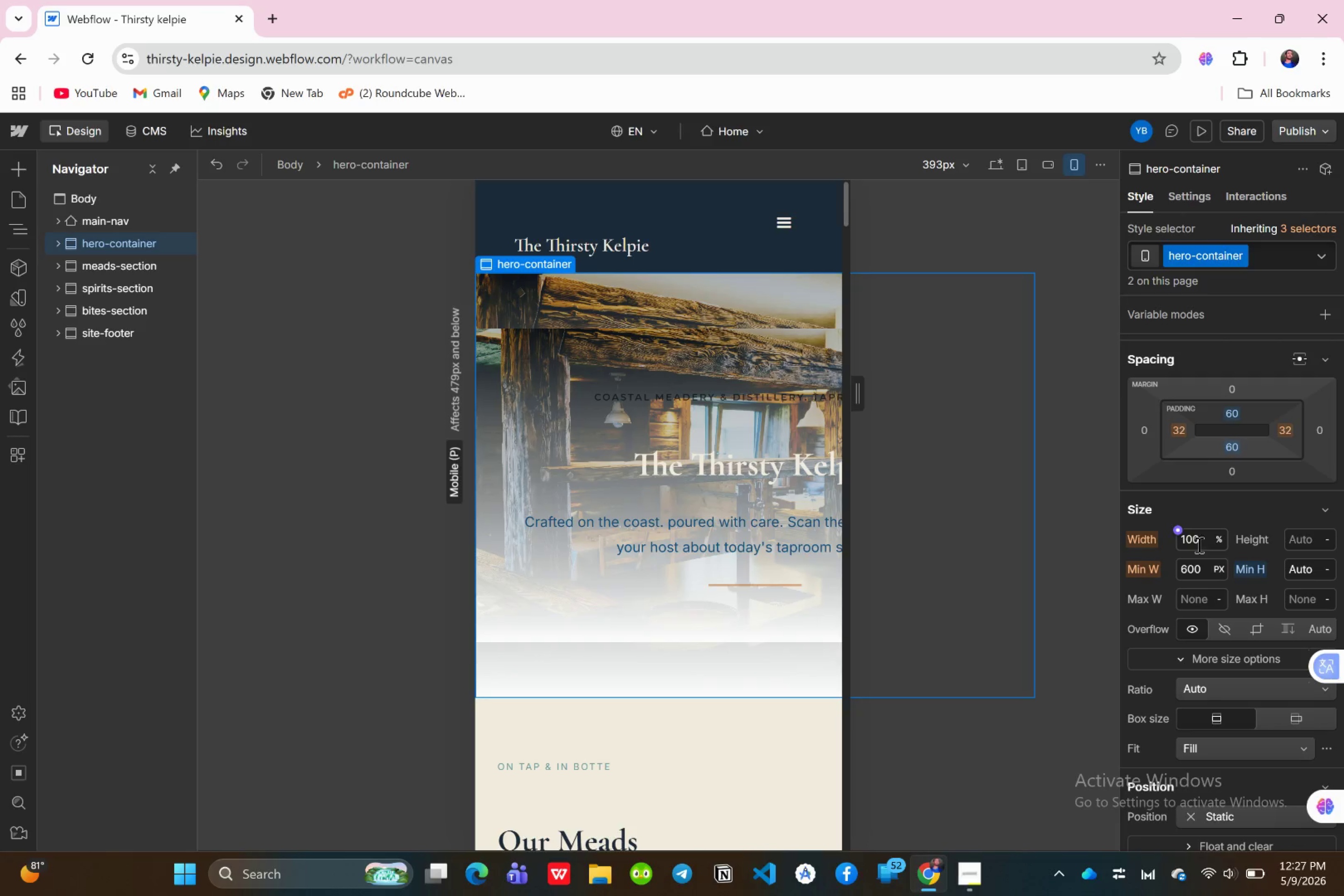 
wait(5.73)
 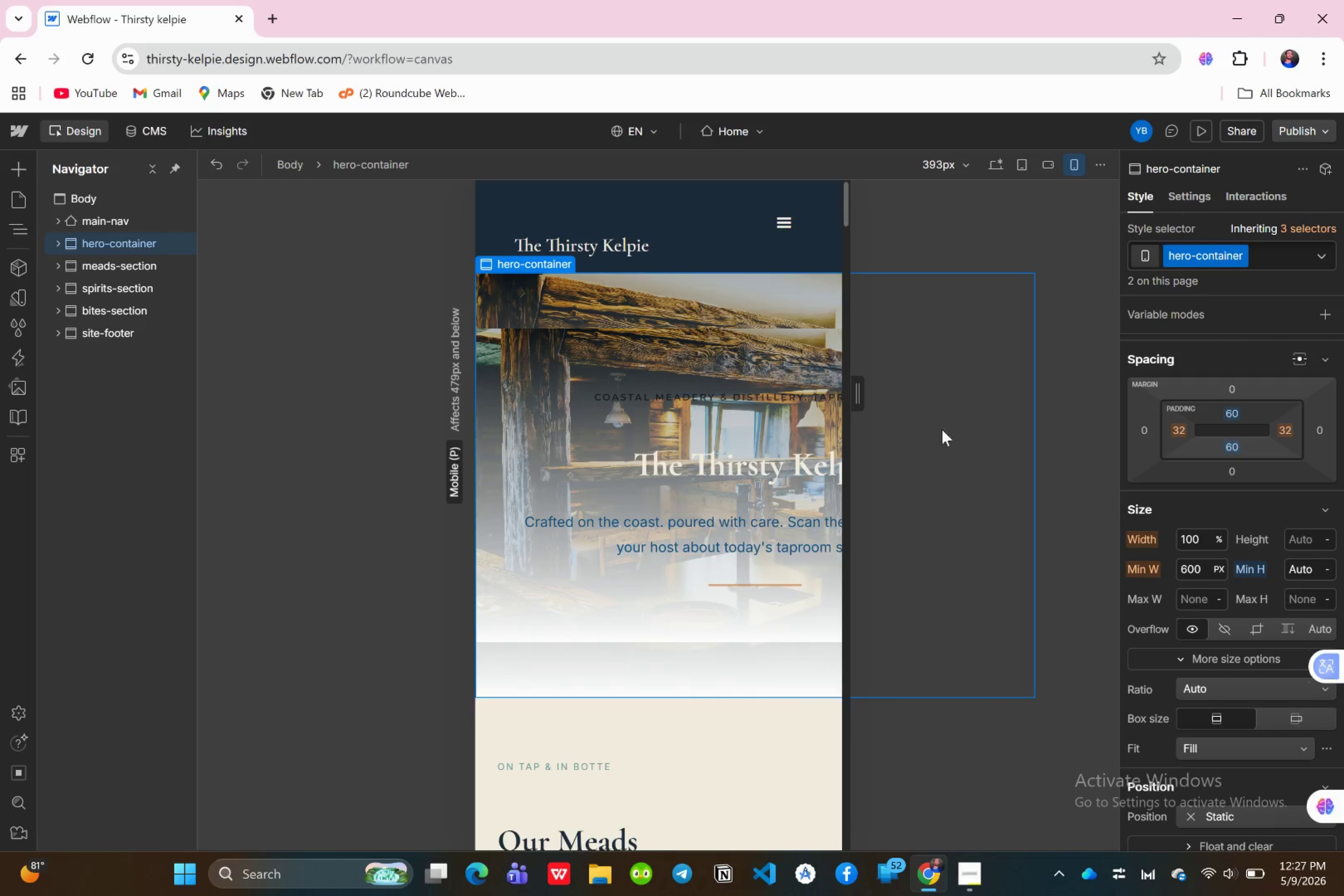 
left_click([1199, 567])
 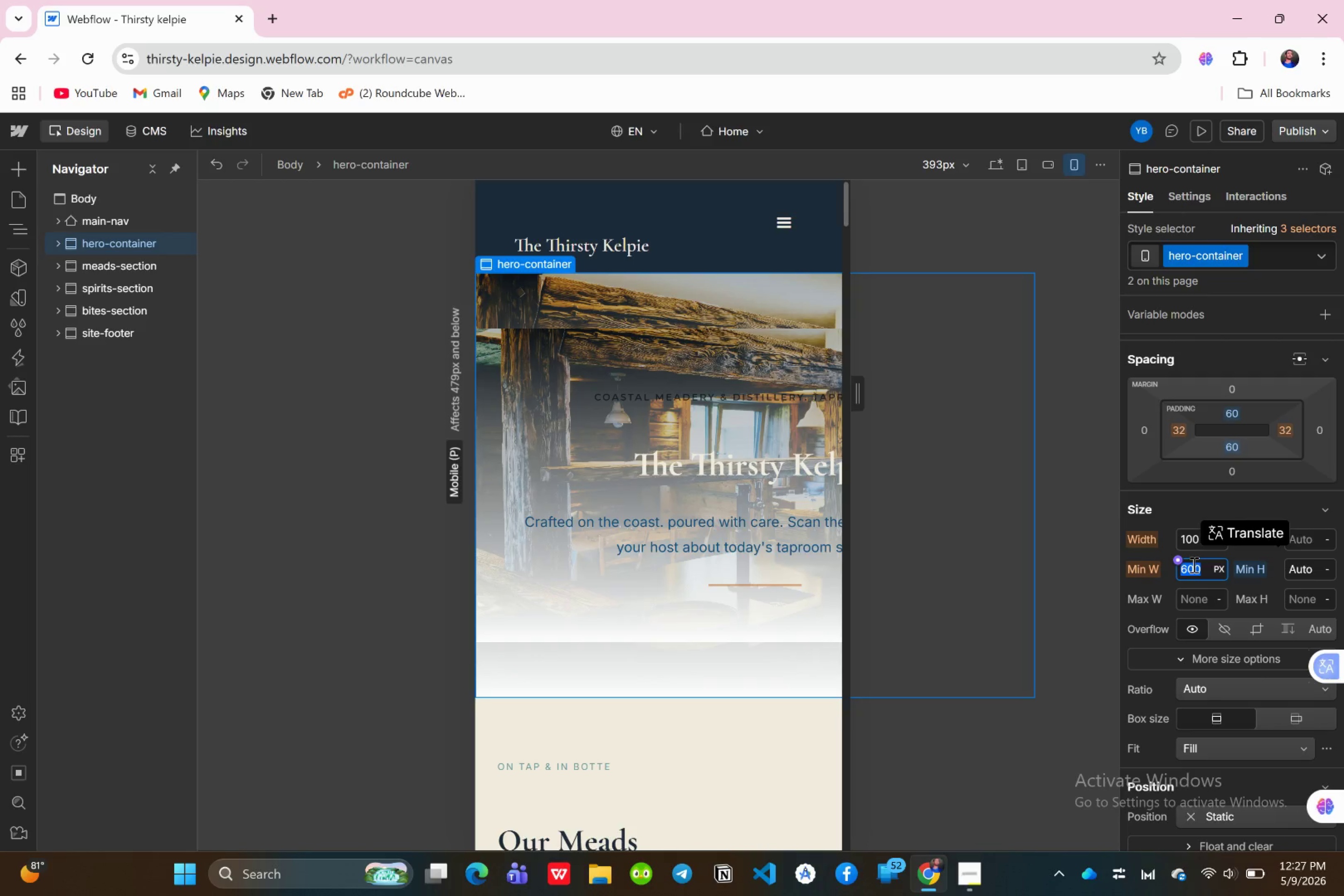 
wait(6.04)
 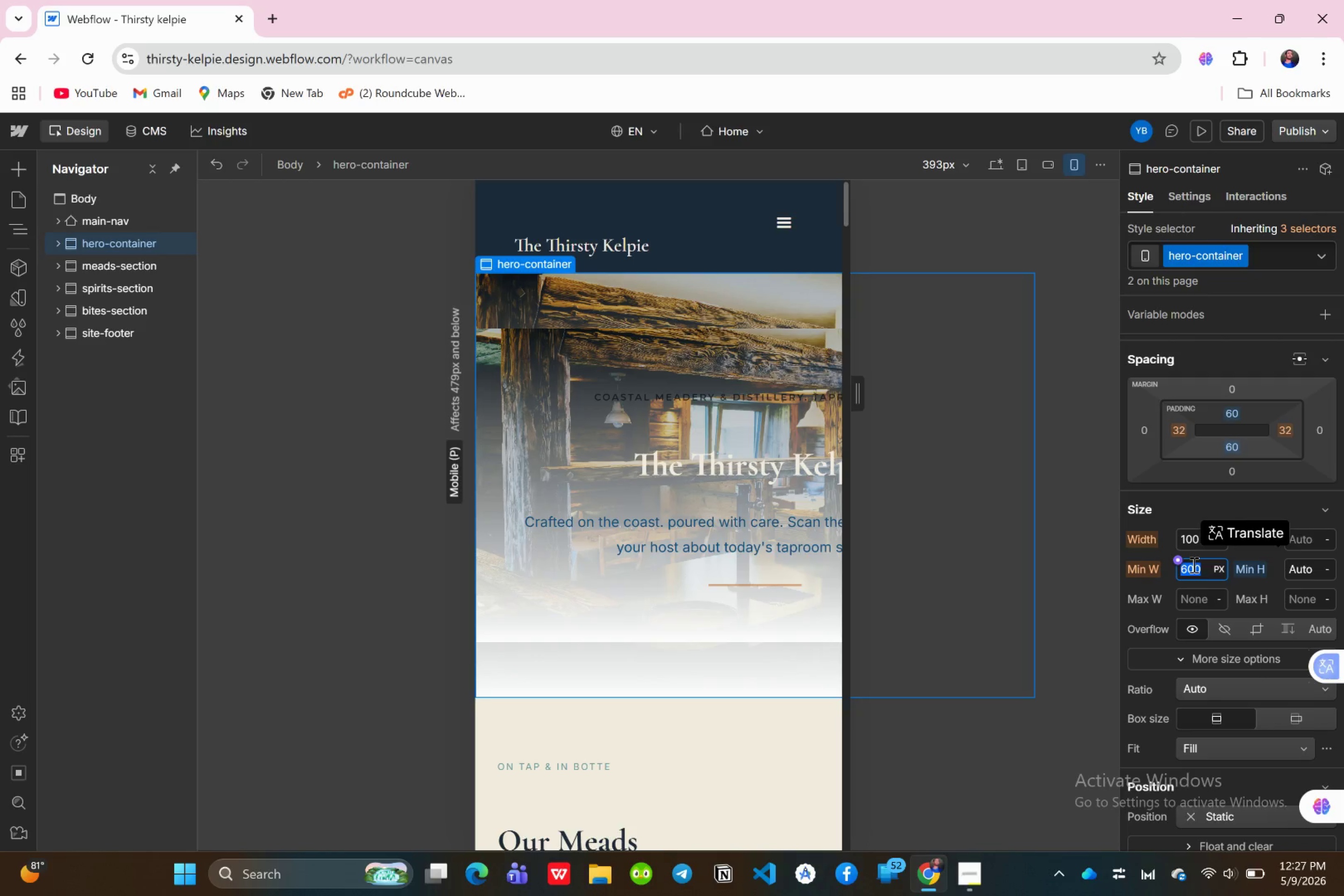 
type(390)
 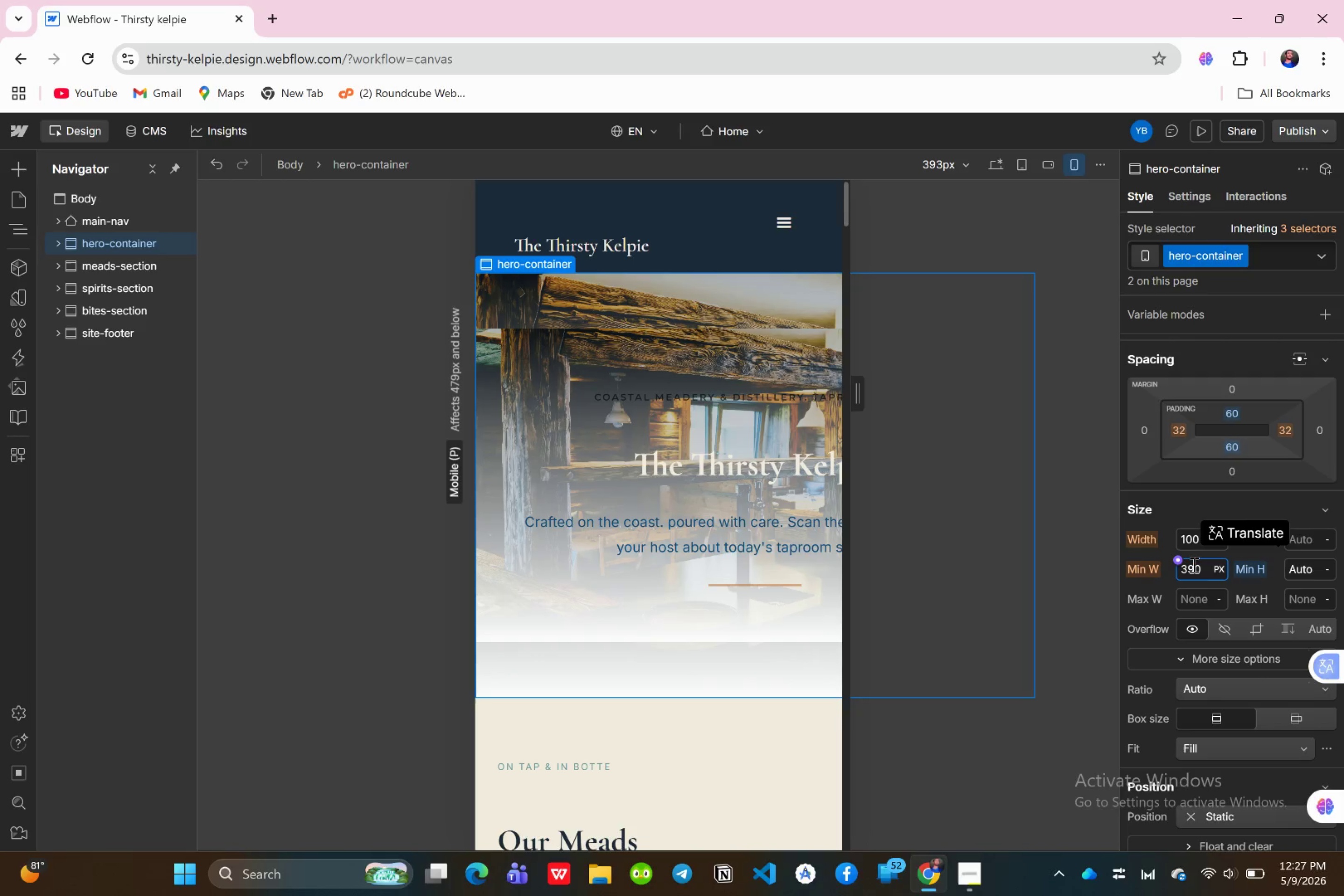 
key(Enter)
 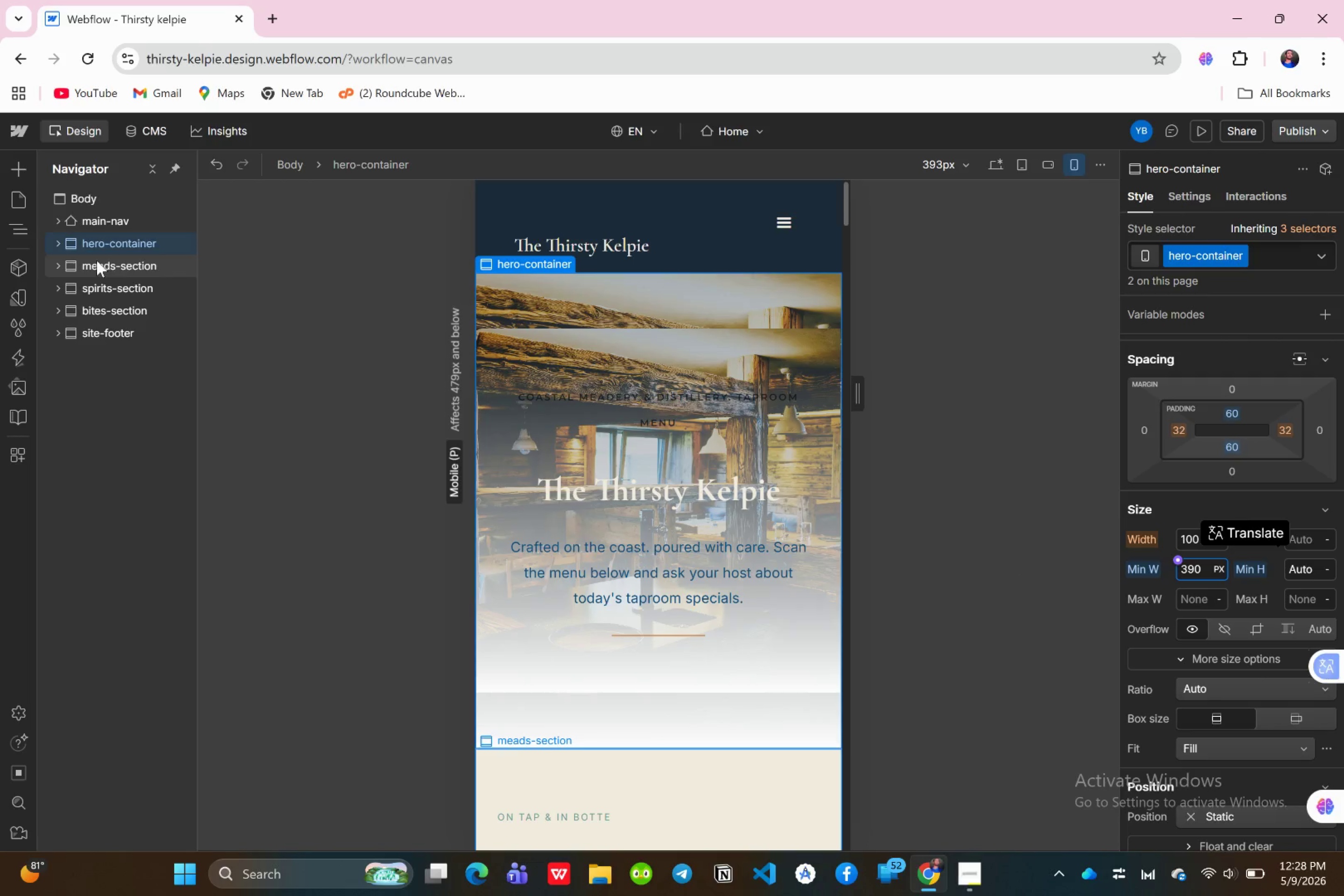 
wait(11.27)
 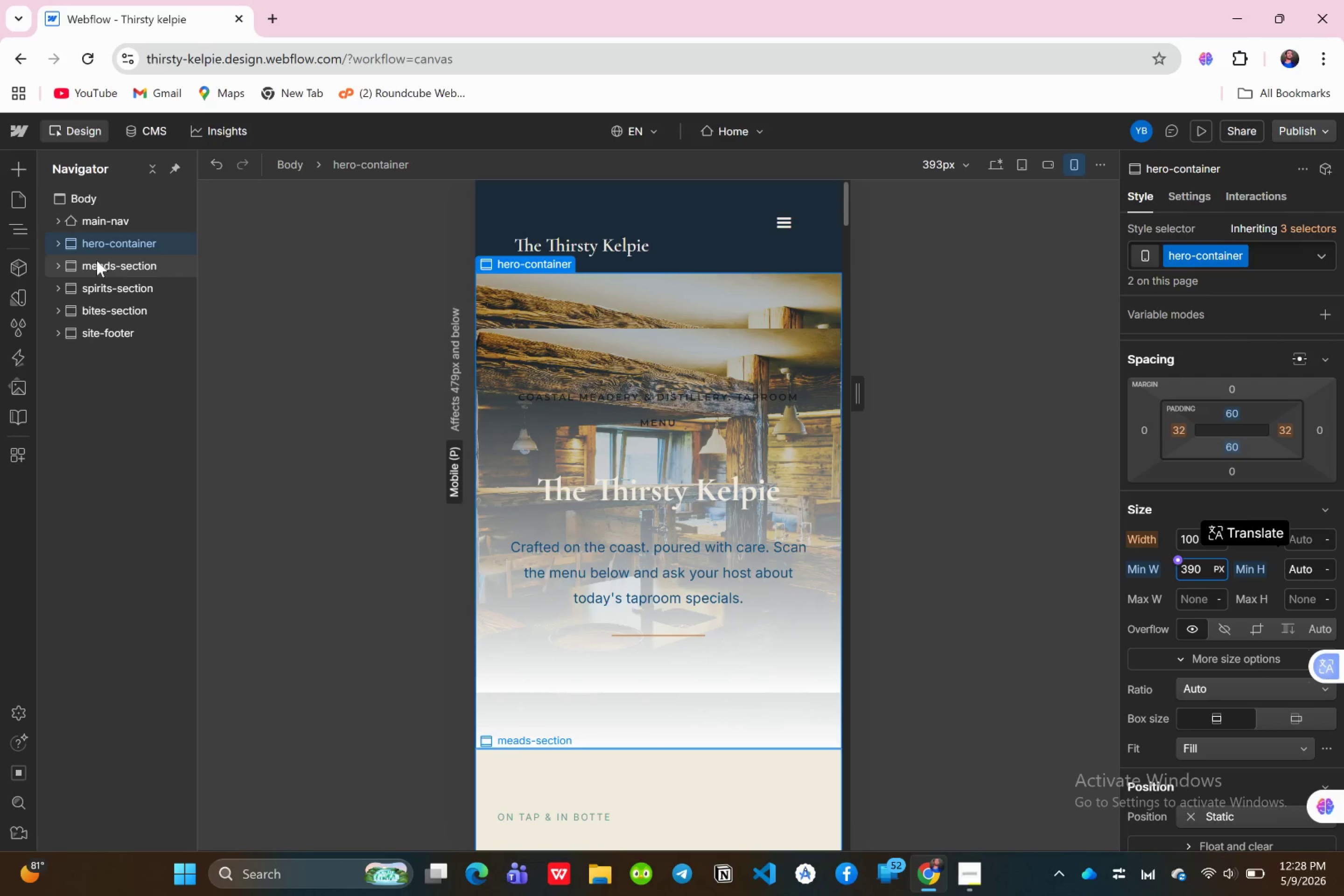 
left_click([57, 269])
 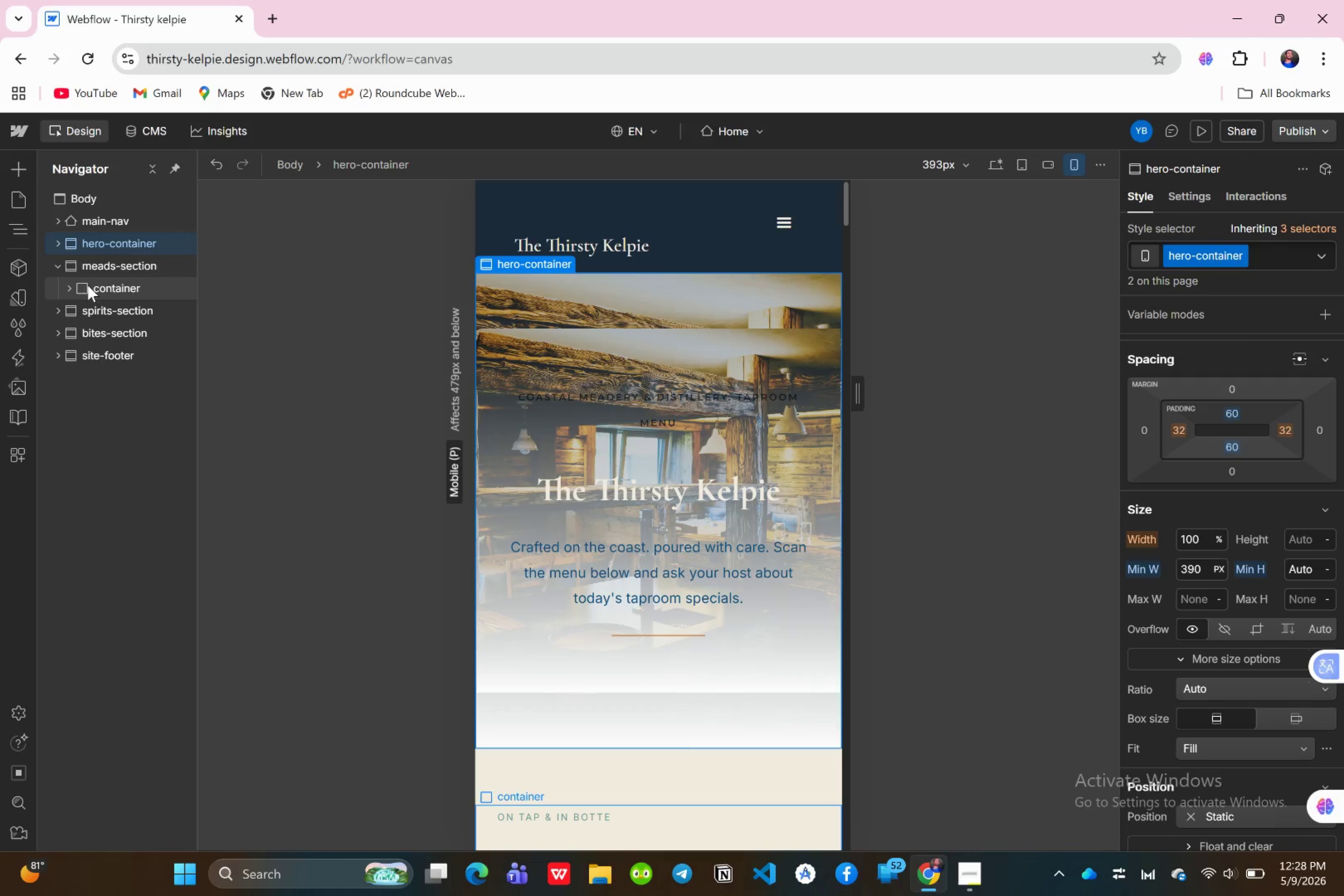 
left_click([92, 286])
 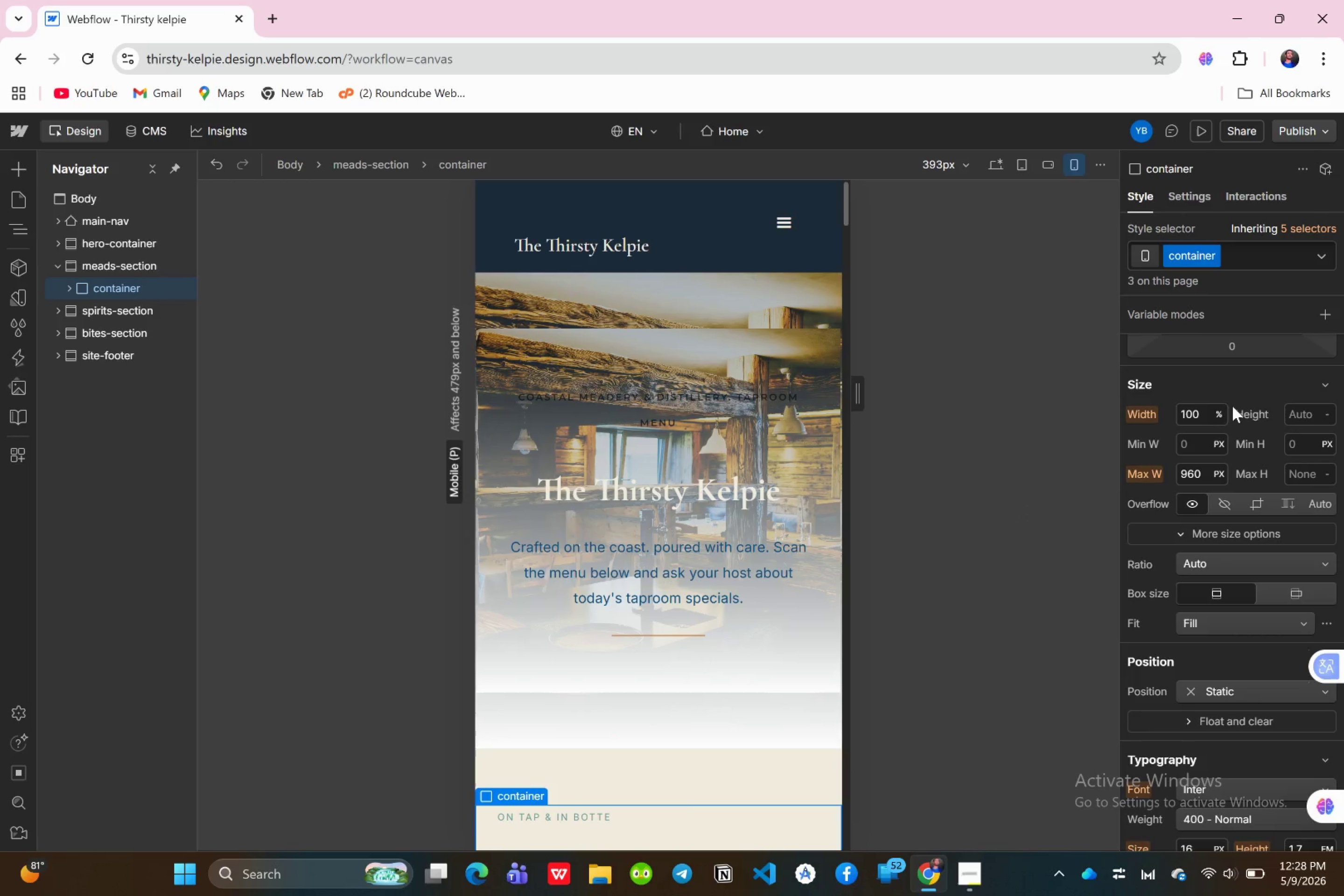 
scroll: coordinate [1223, 473], scroll_direction: up, amount: 4.0
 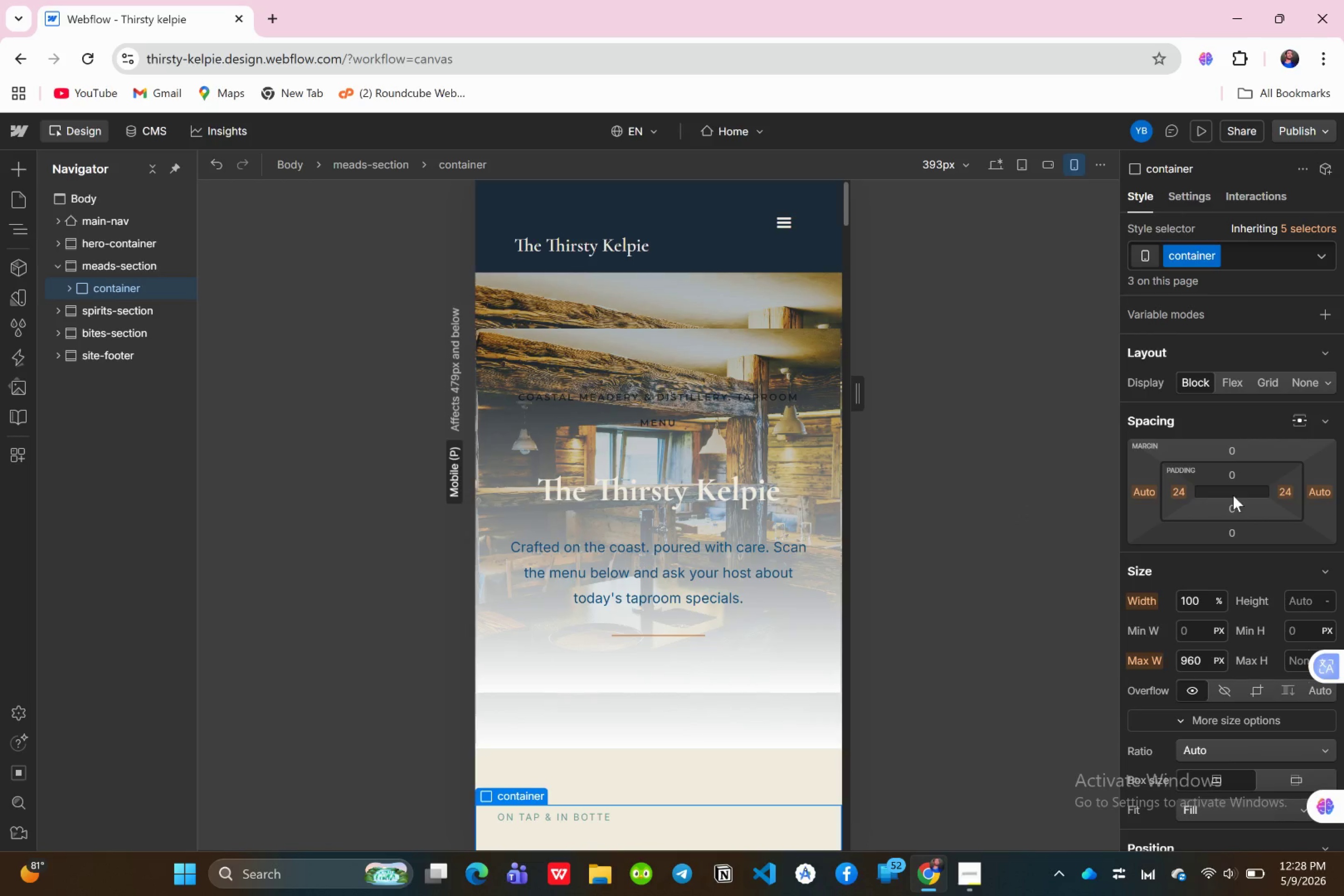 
left_click([1172, 494])
 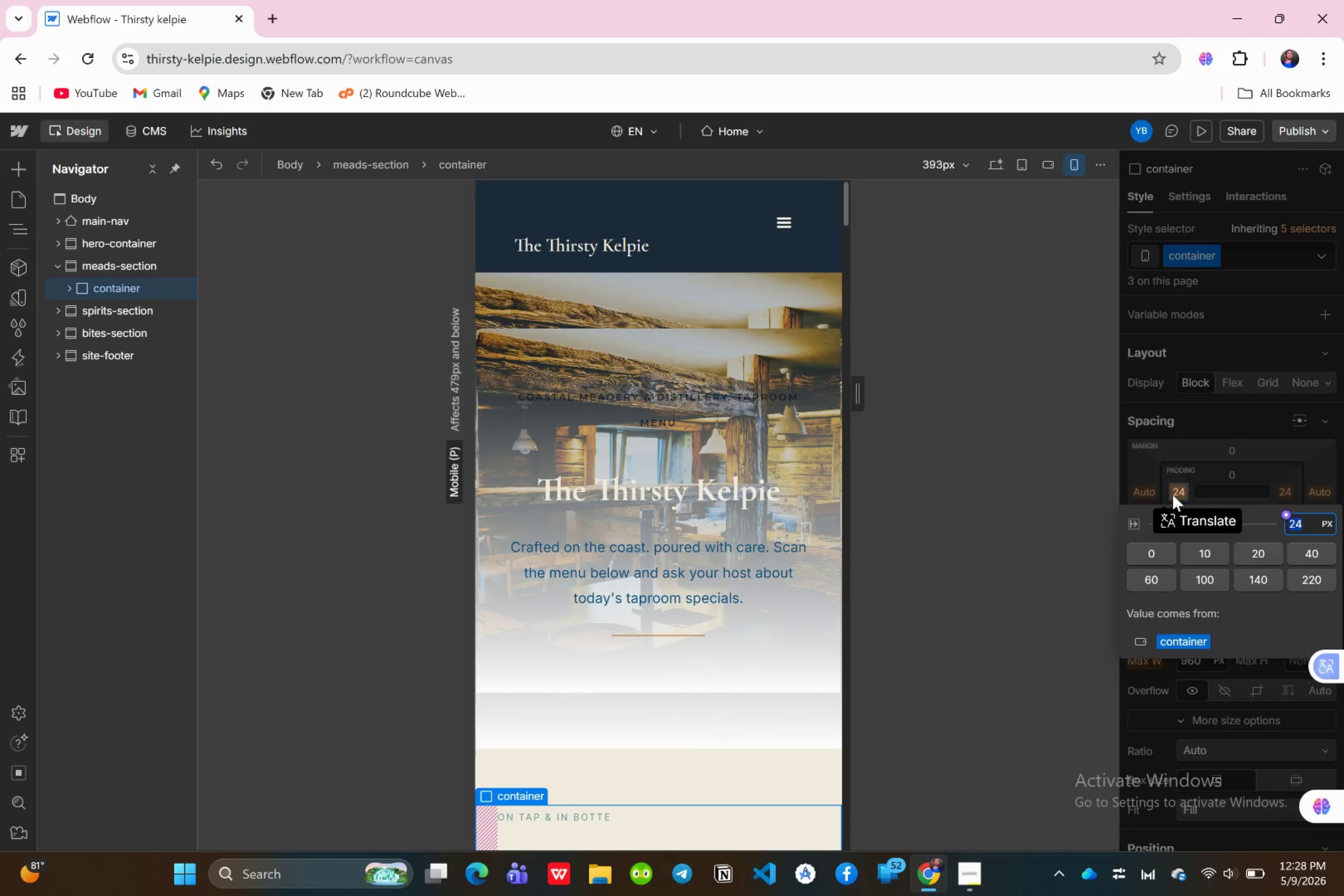 
type(20)
 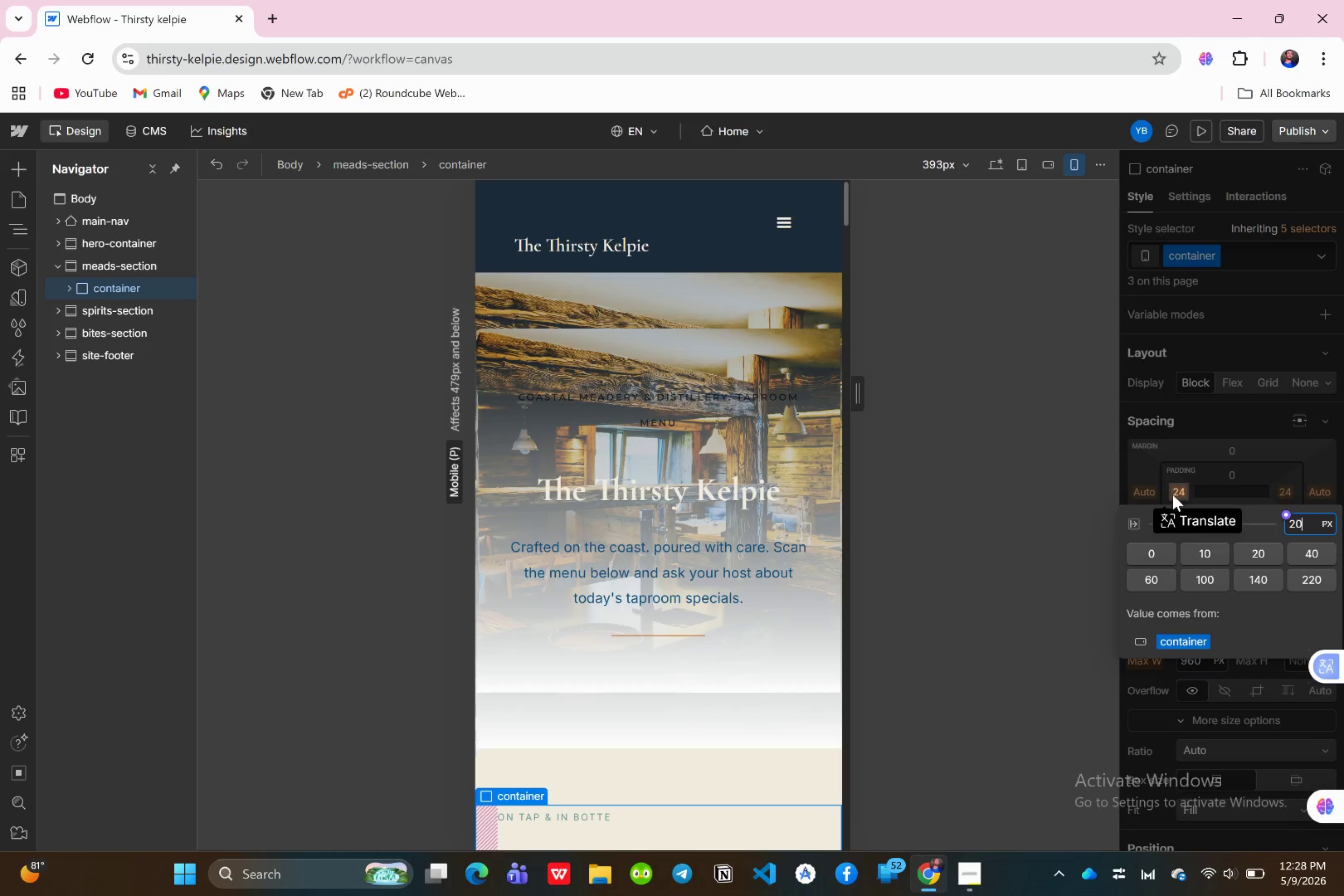 
key(Enter)
 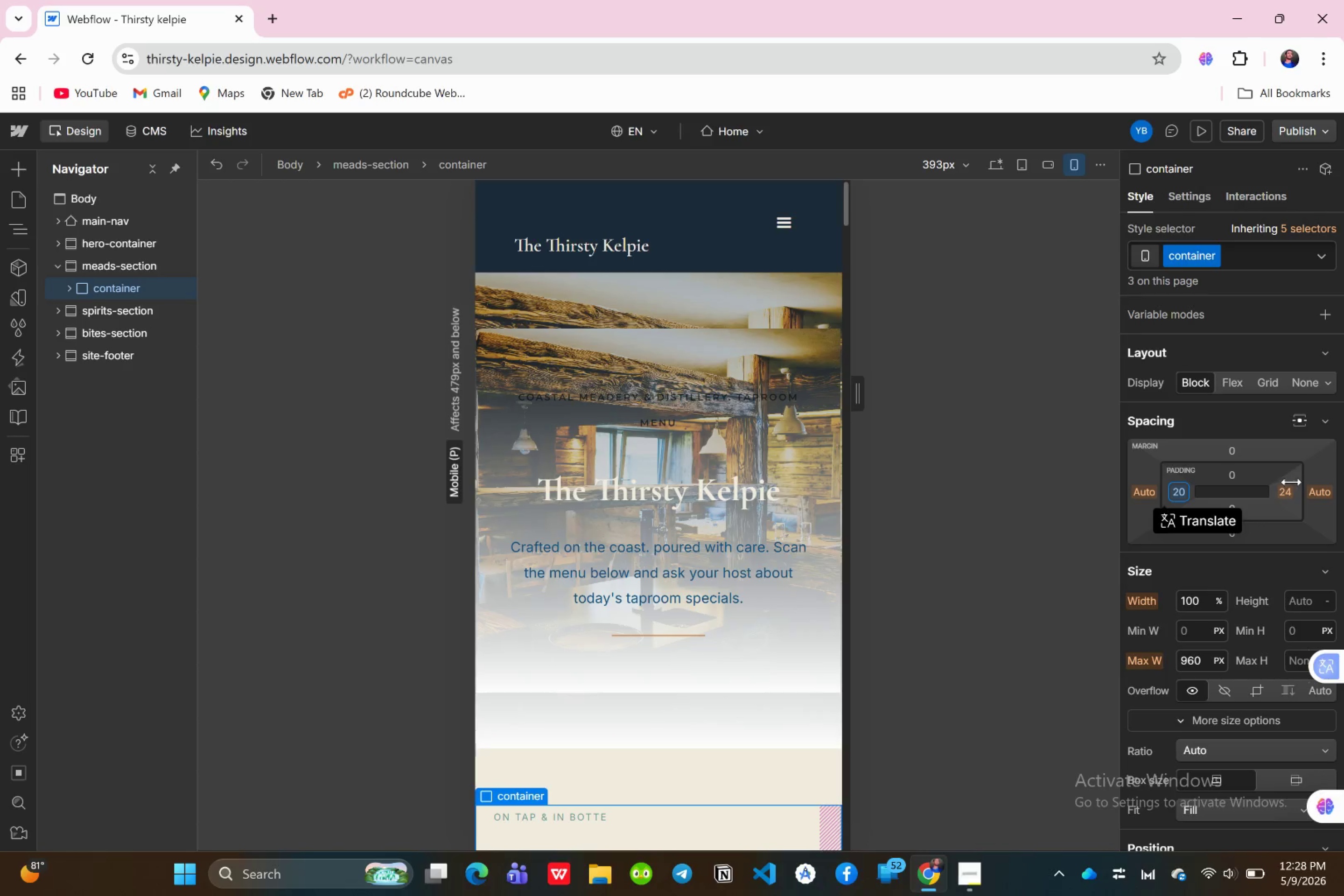 
left_click([1286, 487])
 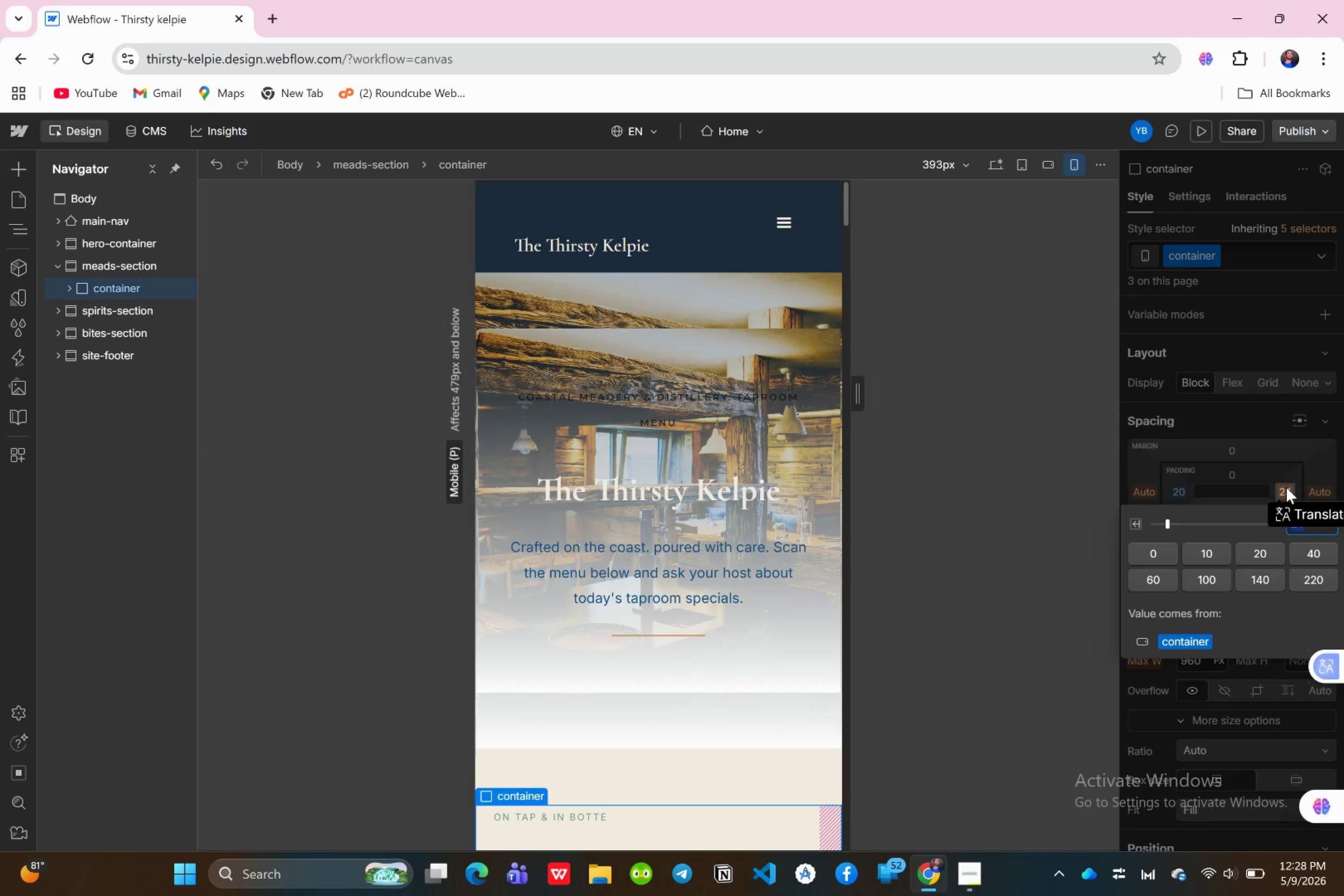 
type(20)
 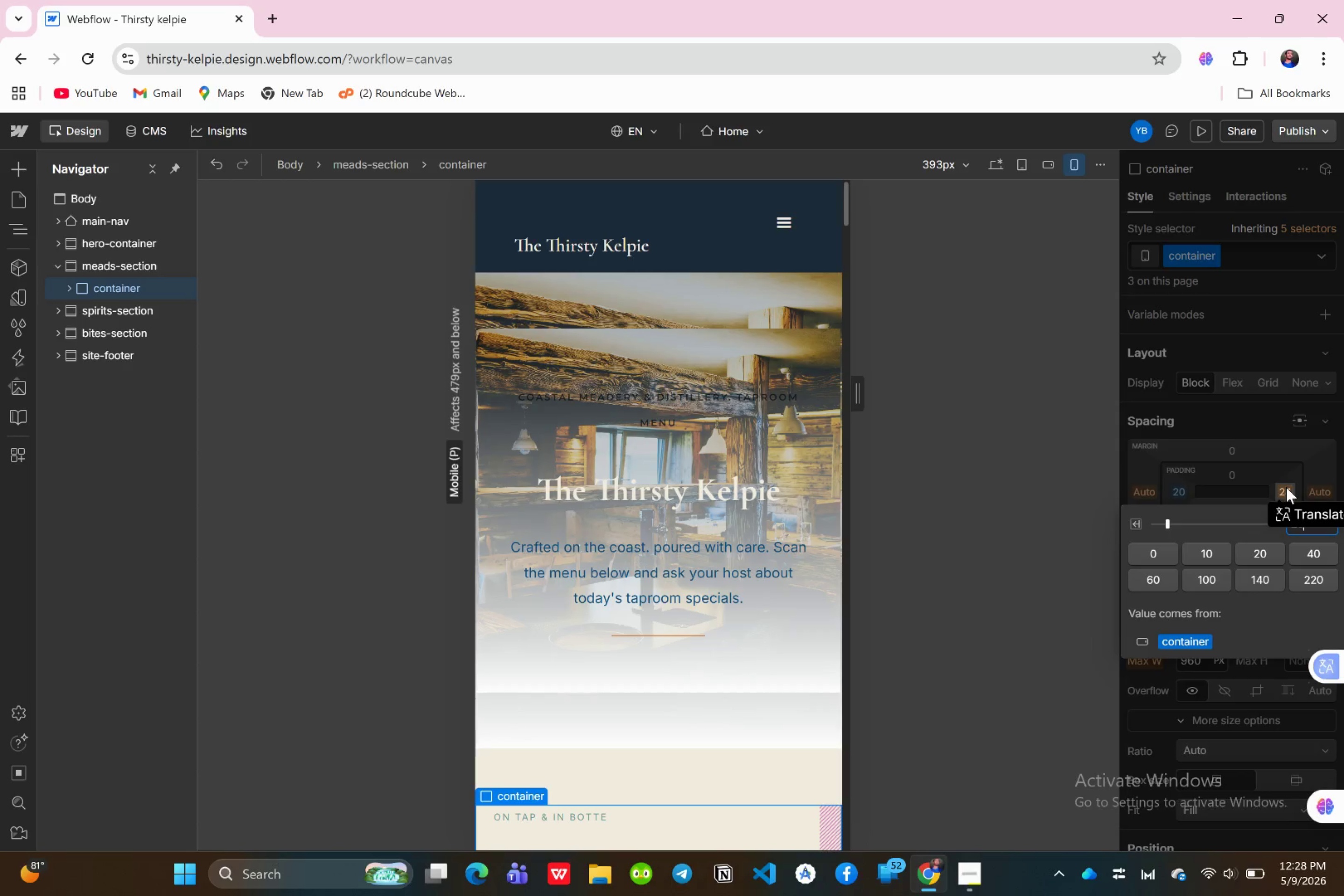 
key(Enter)
 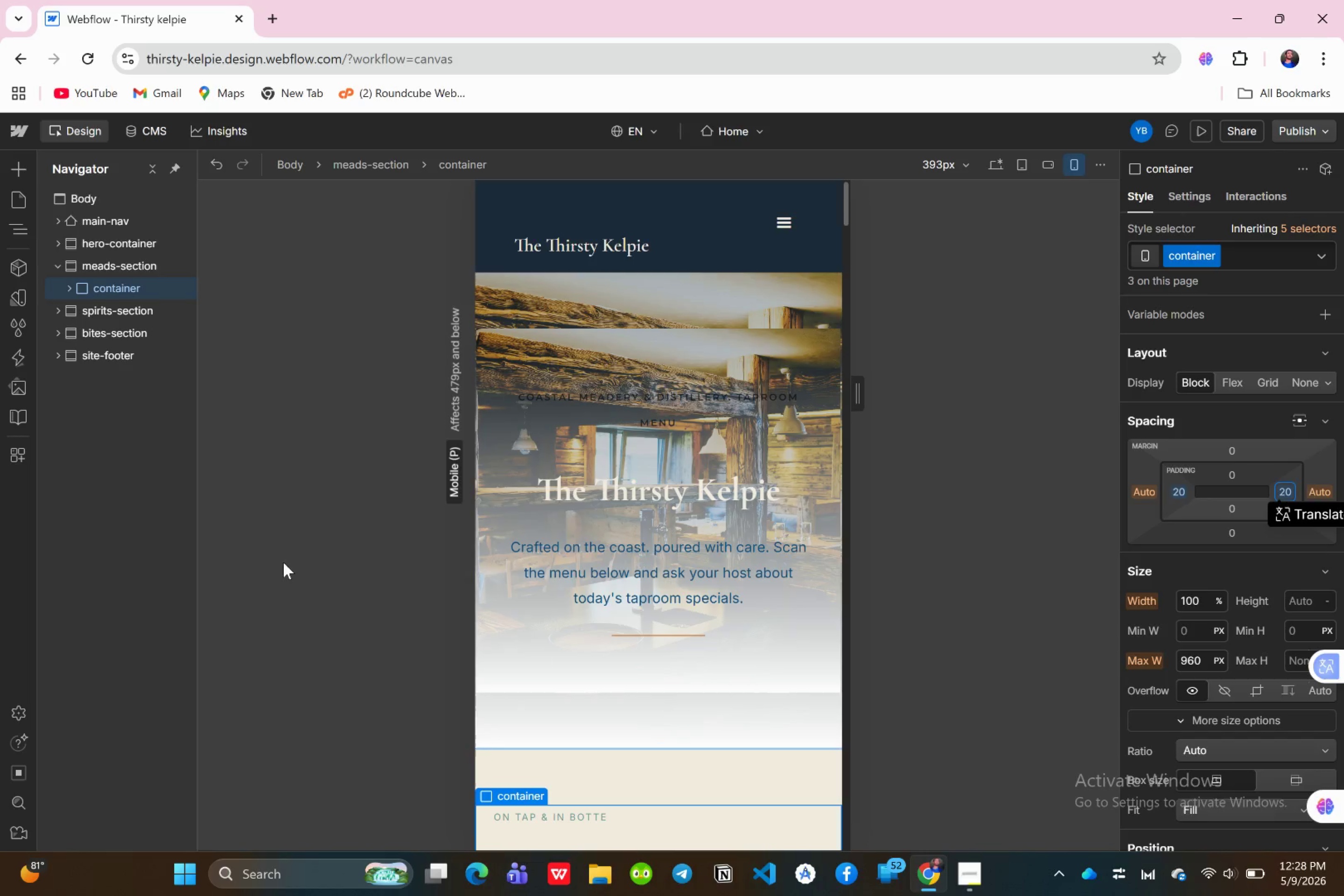 
wait(6.81)
 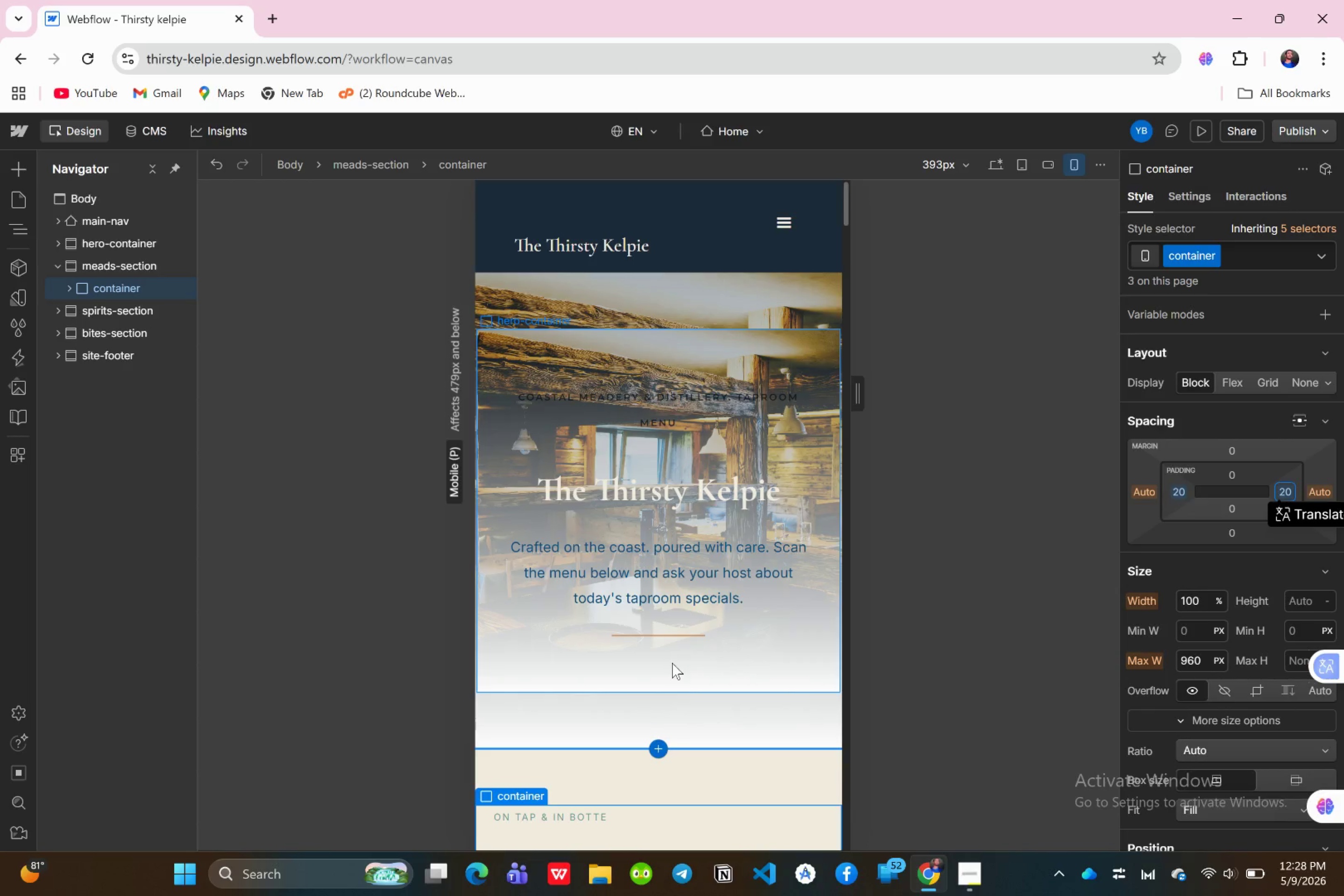 
left_click([66, 286])
 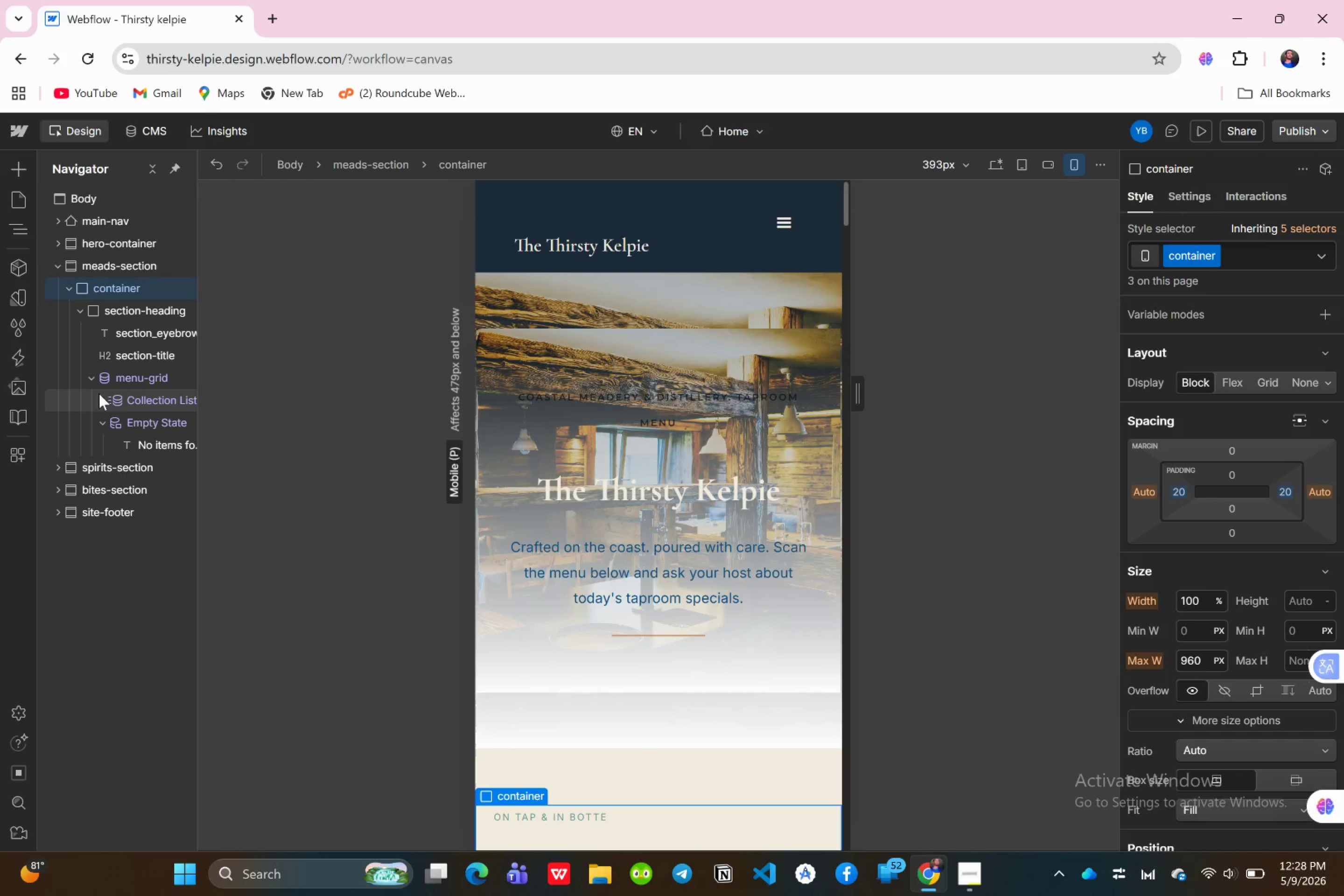 
left_click([101, 396])
 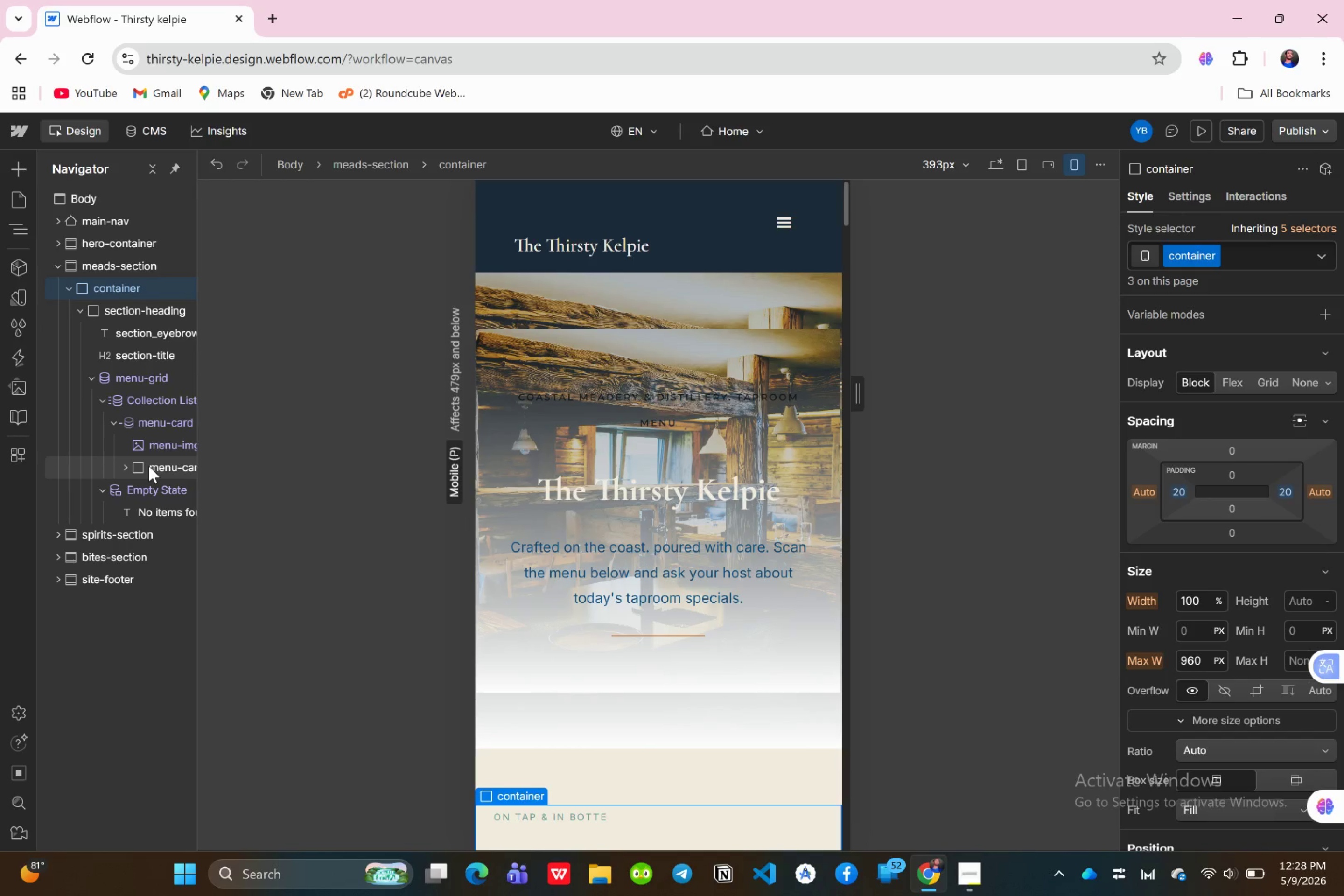 
left_click([150, 467])
 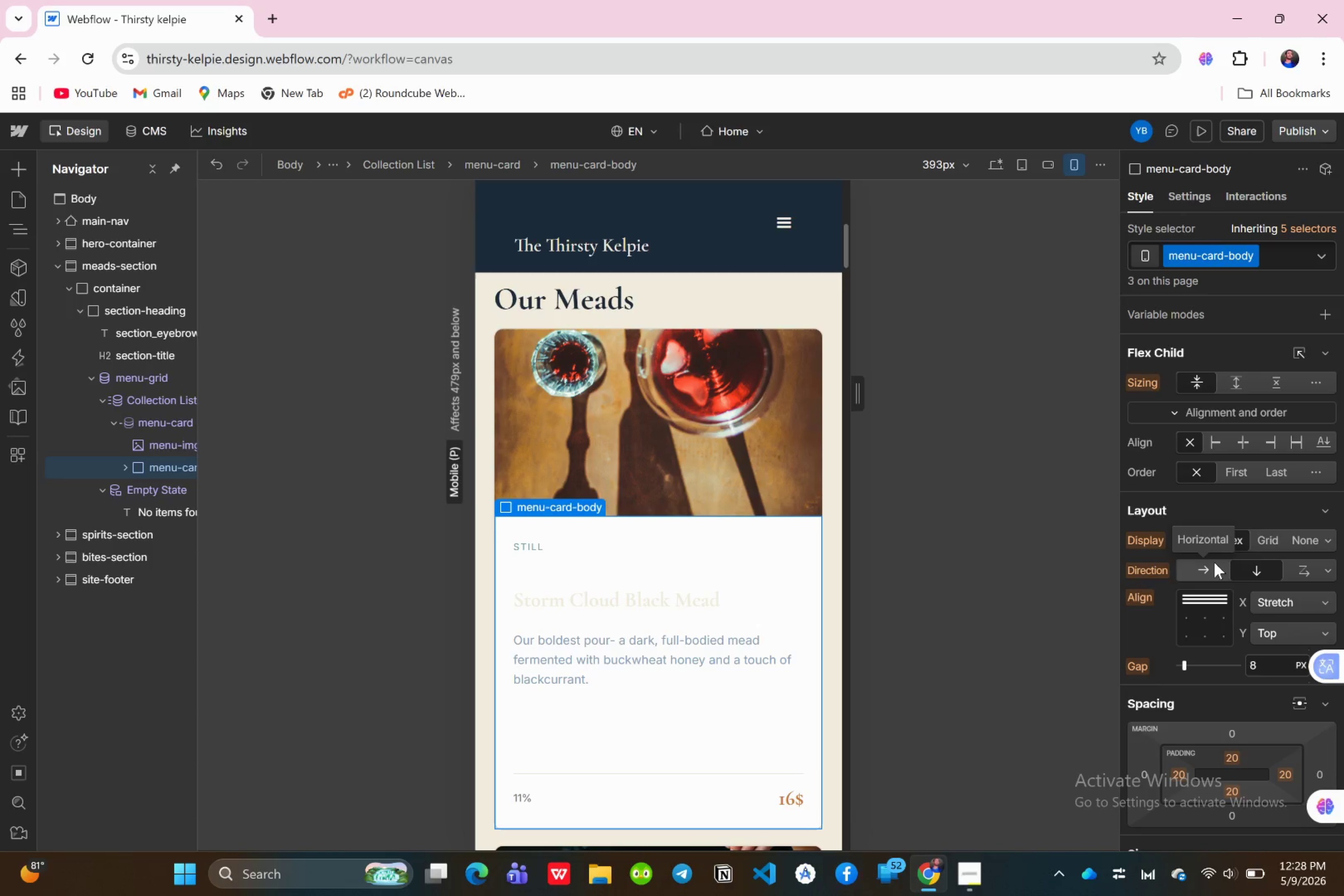 
wait(6.72)
 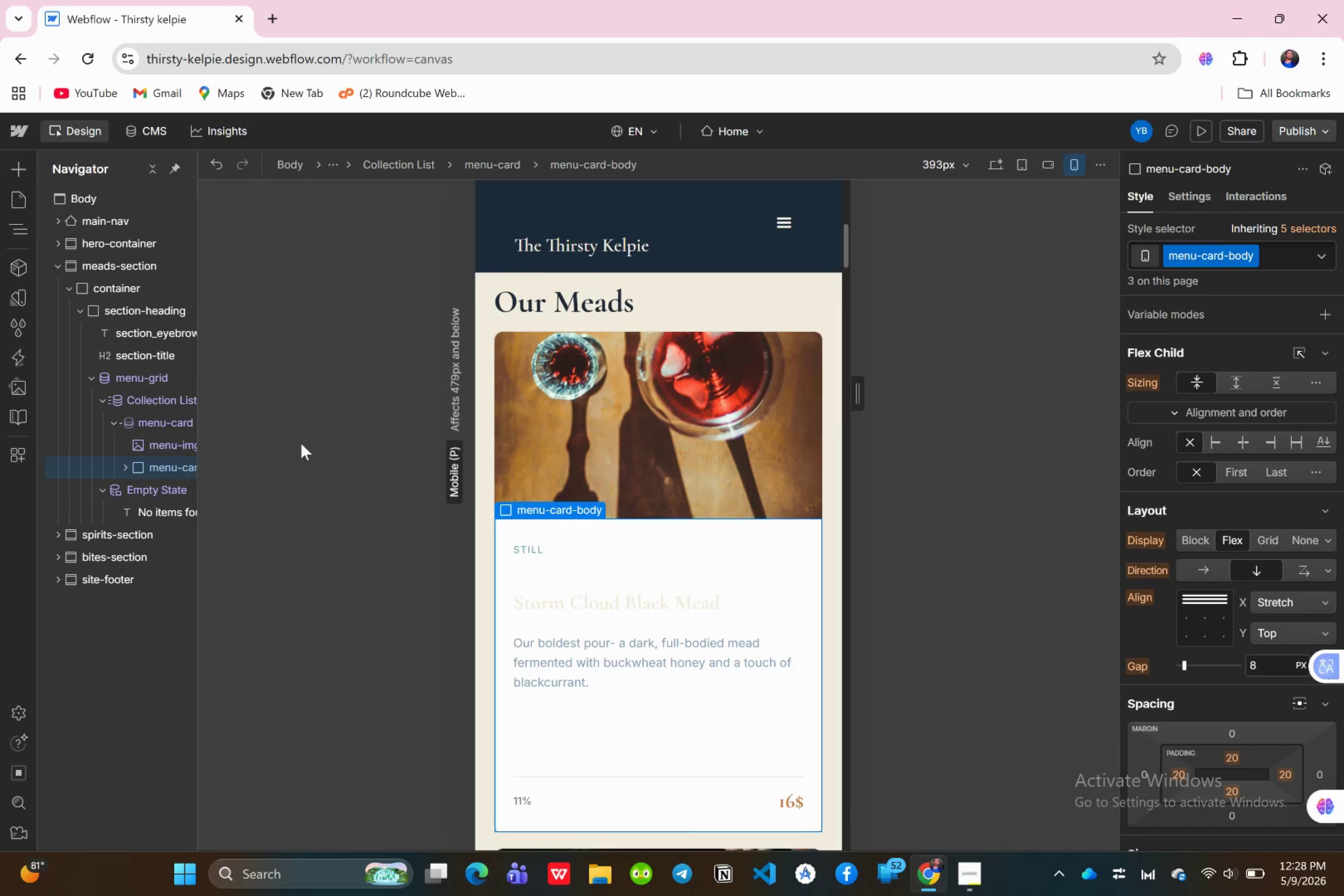 
scroll: coordinate [1272, 520], scroll_direction: up, amount: 2.0
 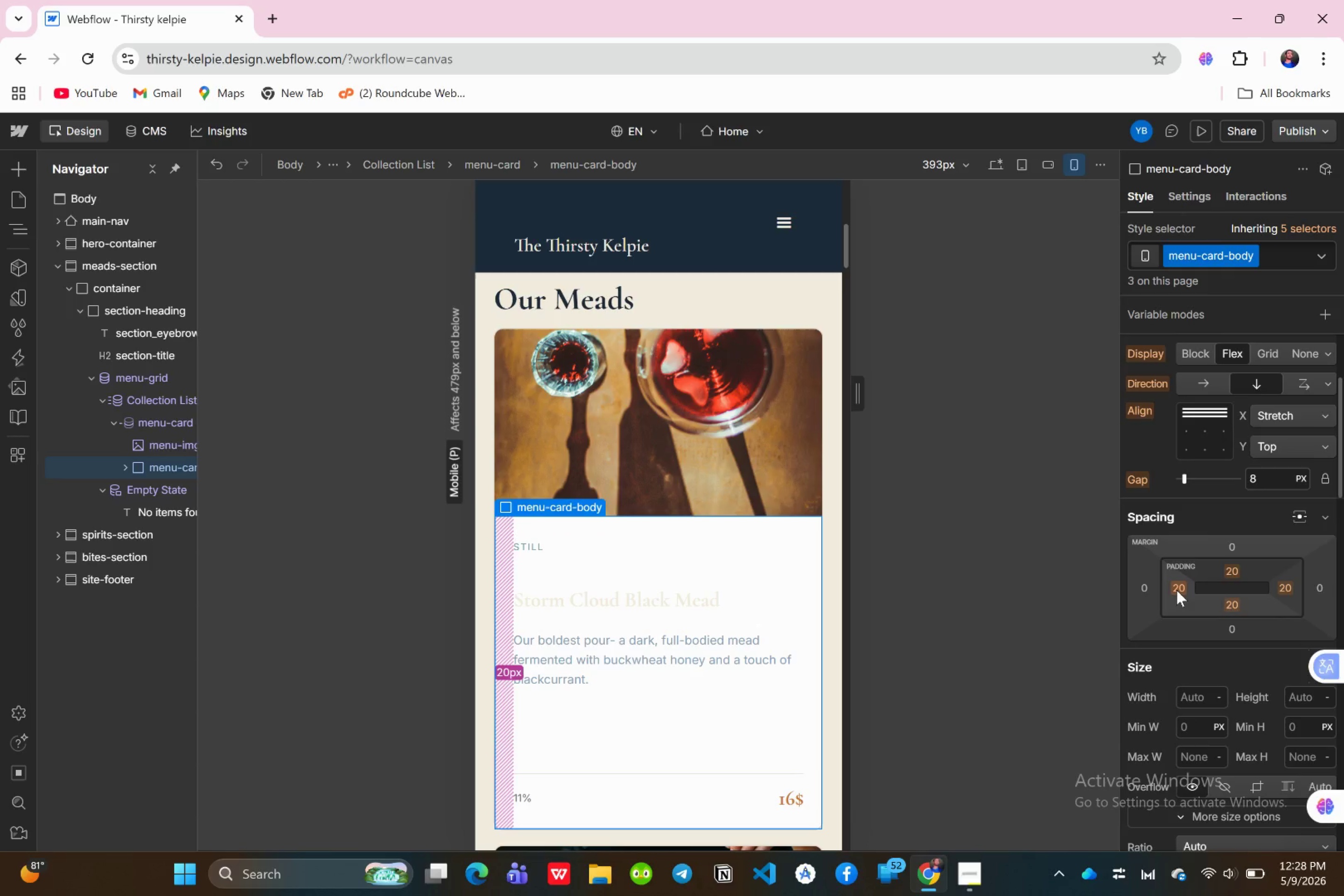 
left_click([1176, 590])
 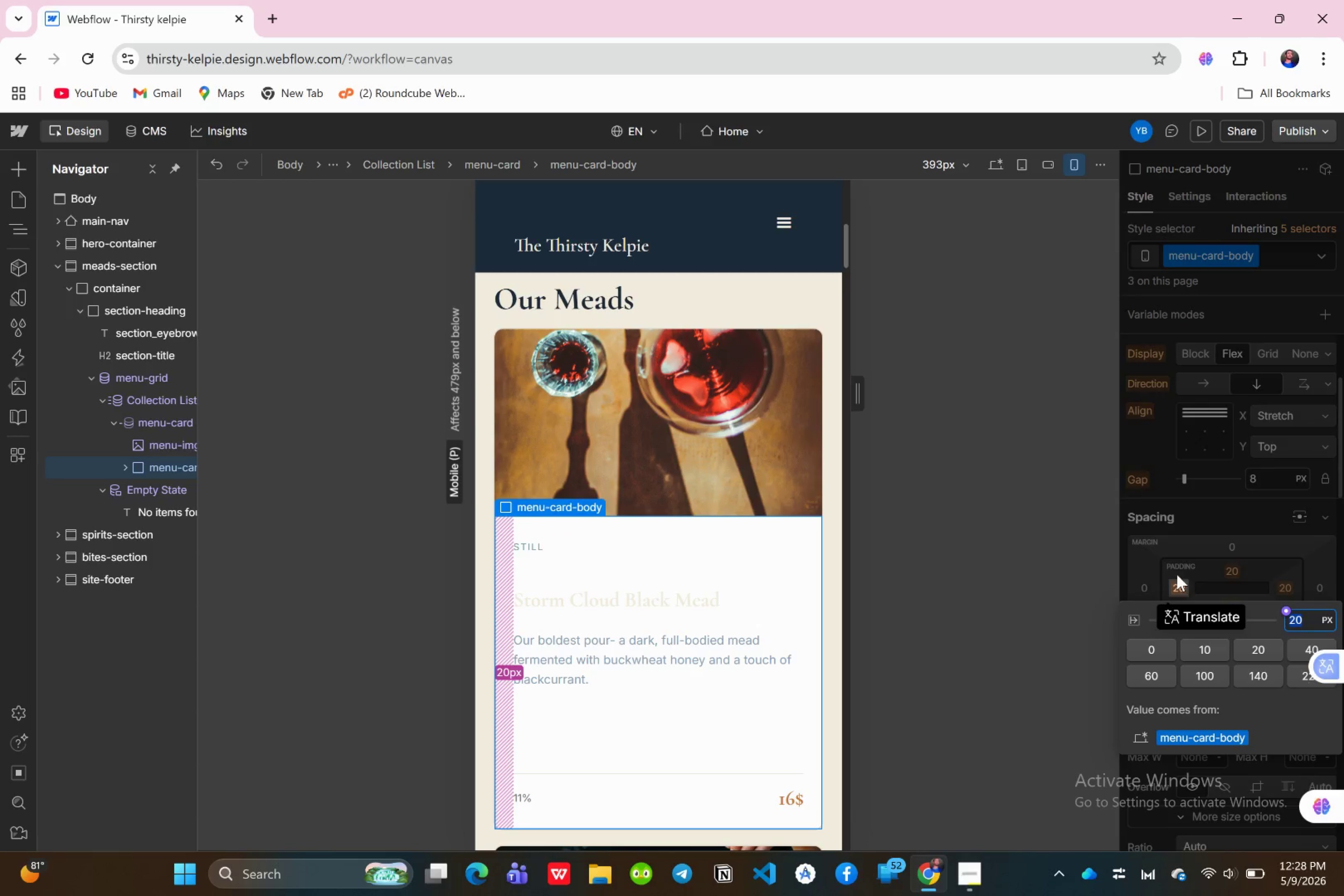 
type(16)
 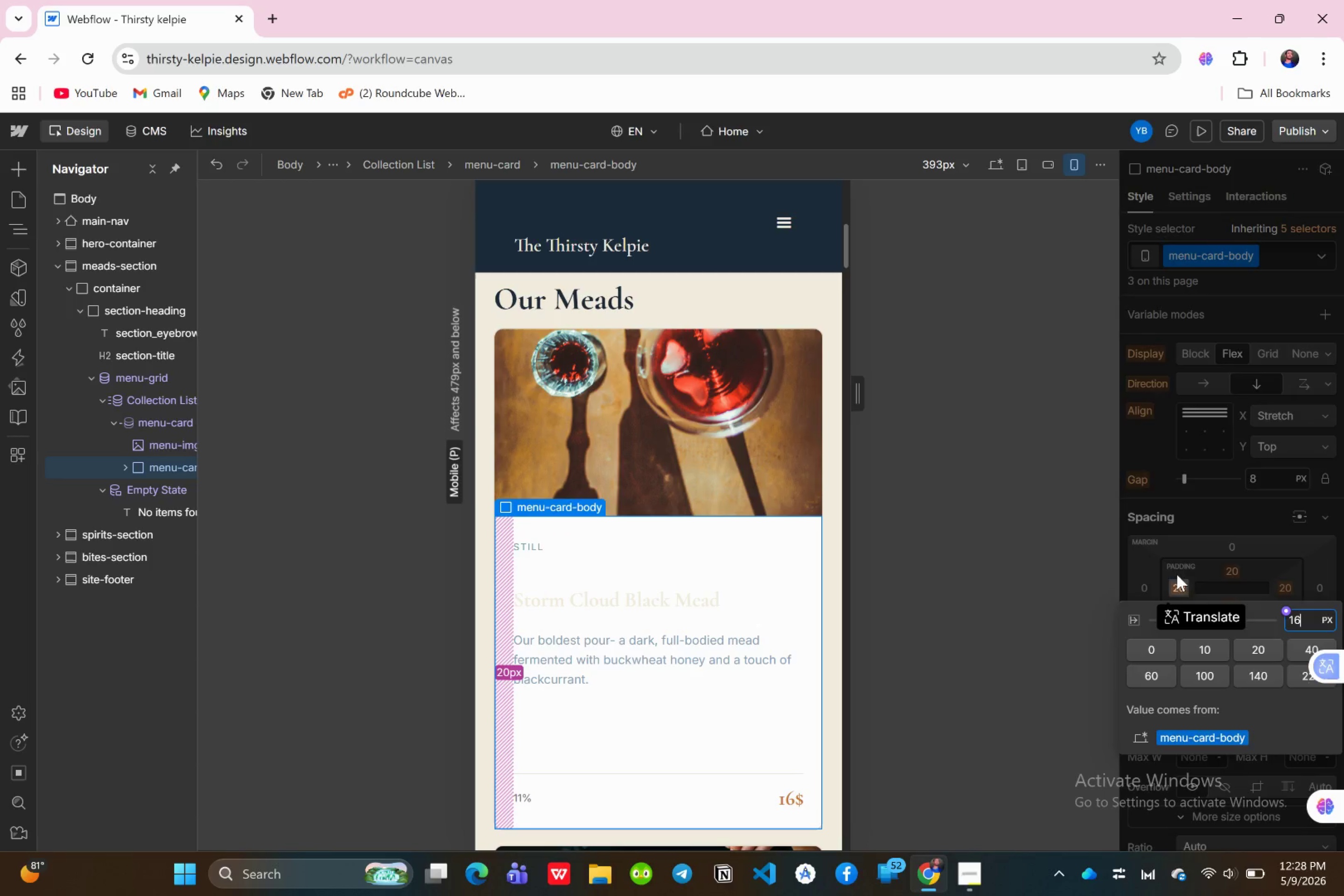 
key(Enter)
 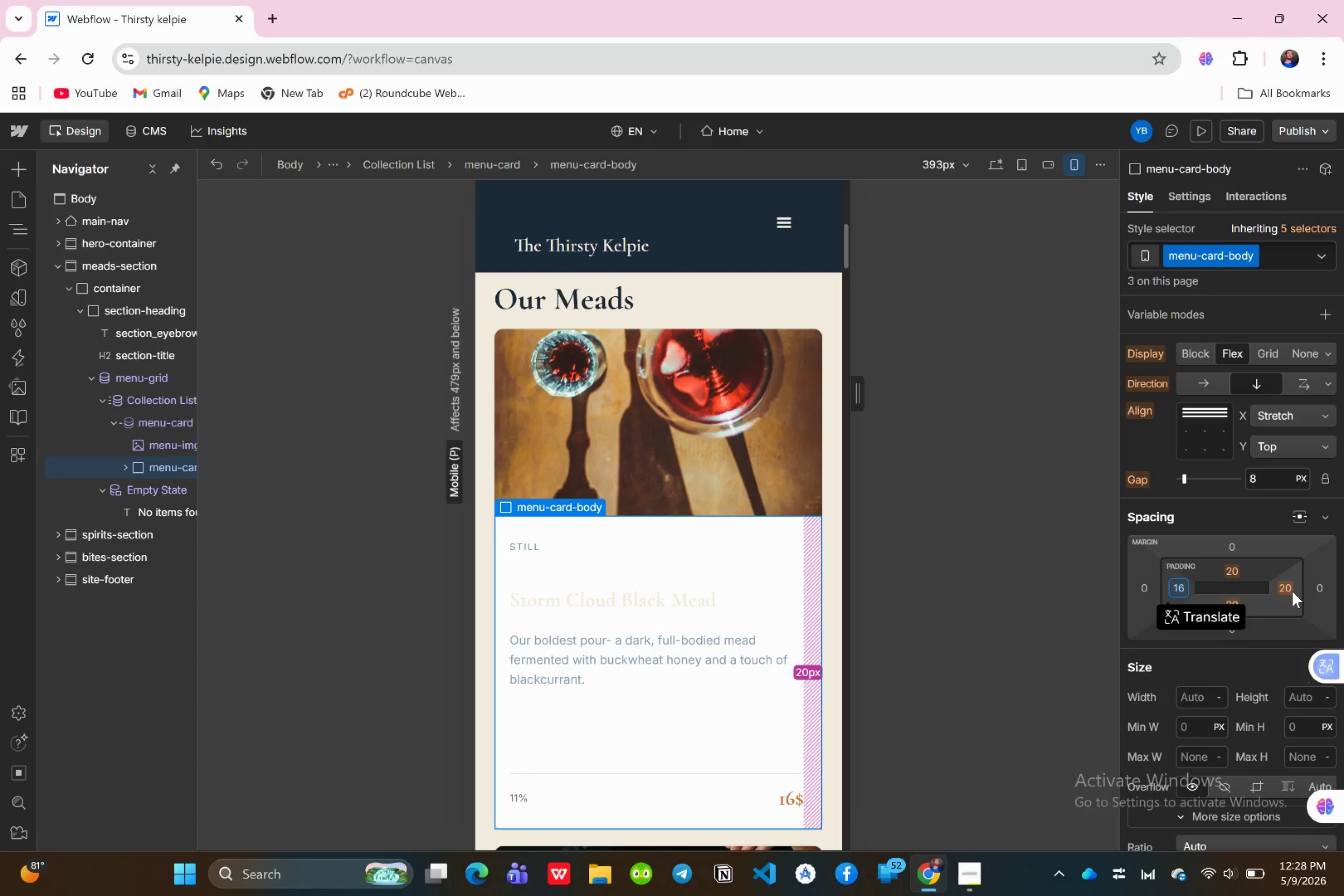 
left_click([1285, 589])
 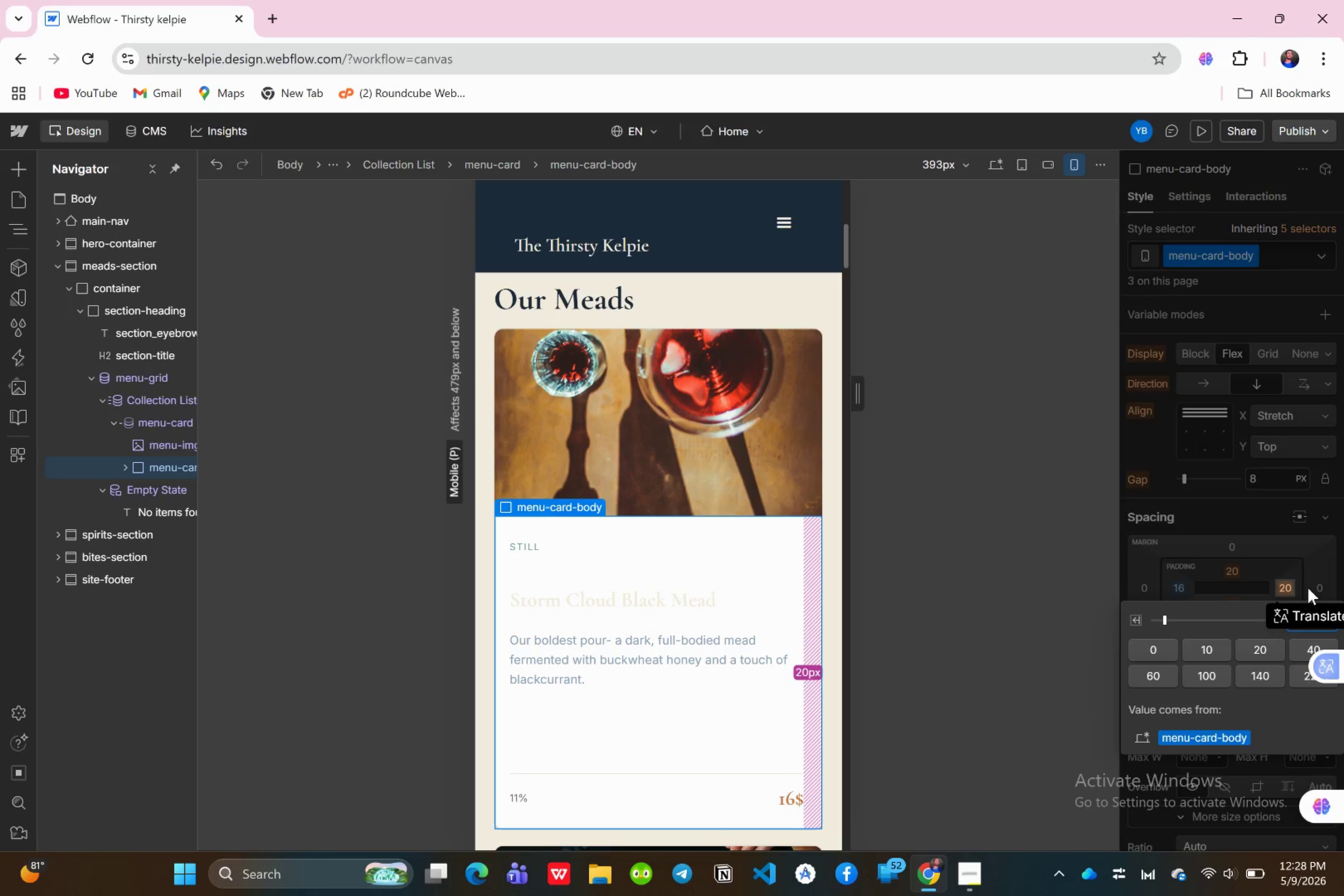 
type(16)
 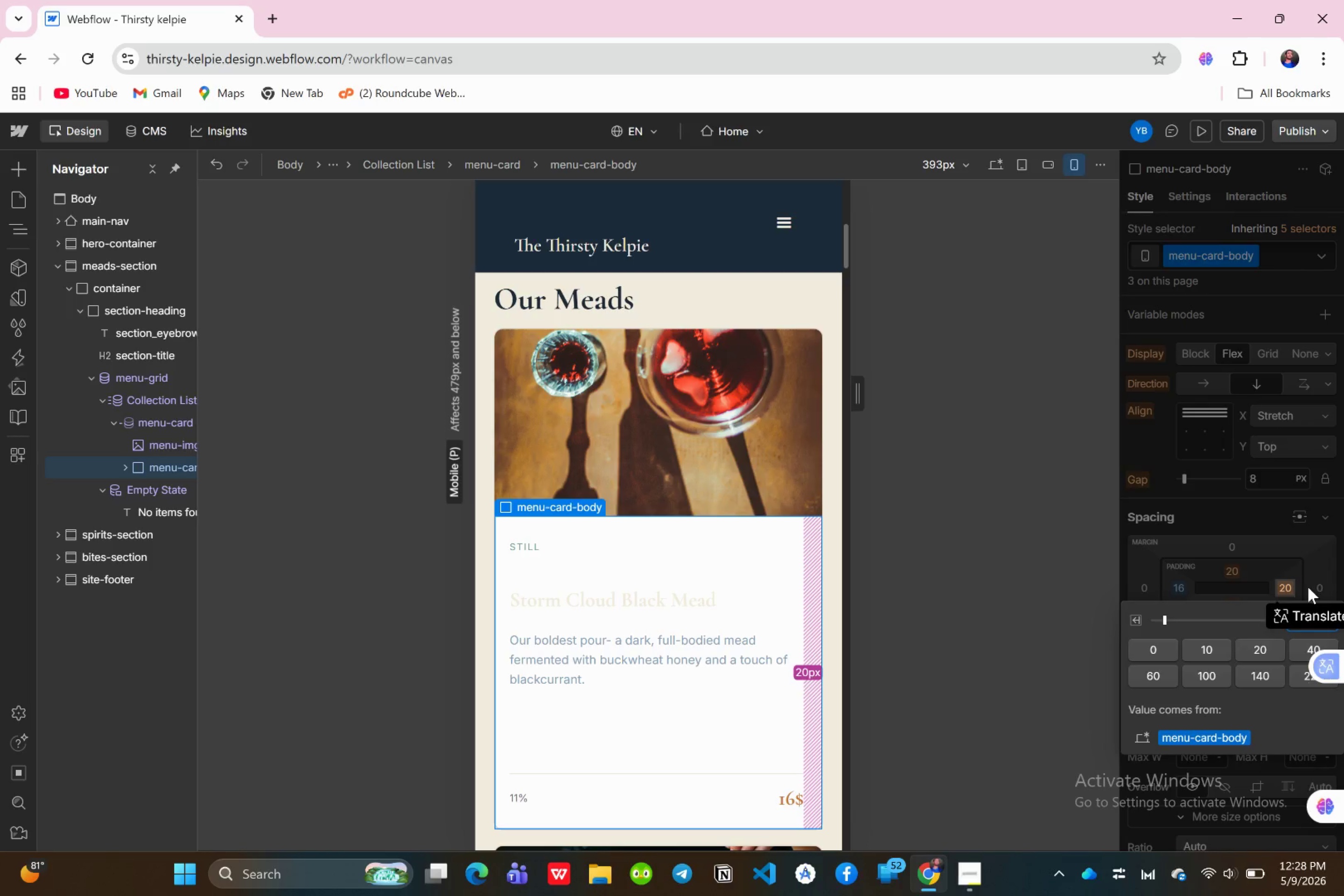 
key(Enter)
 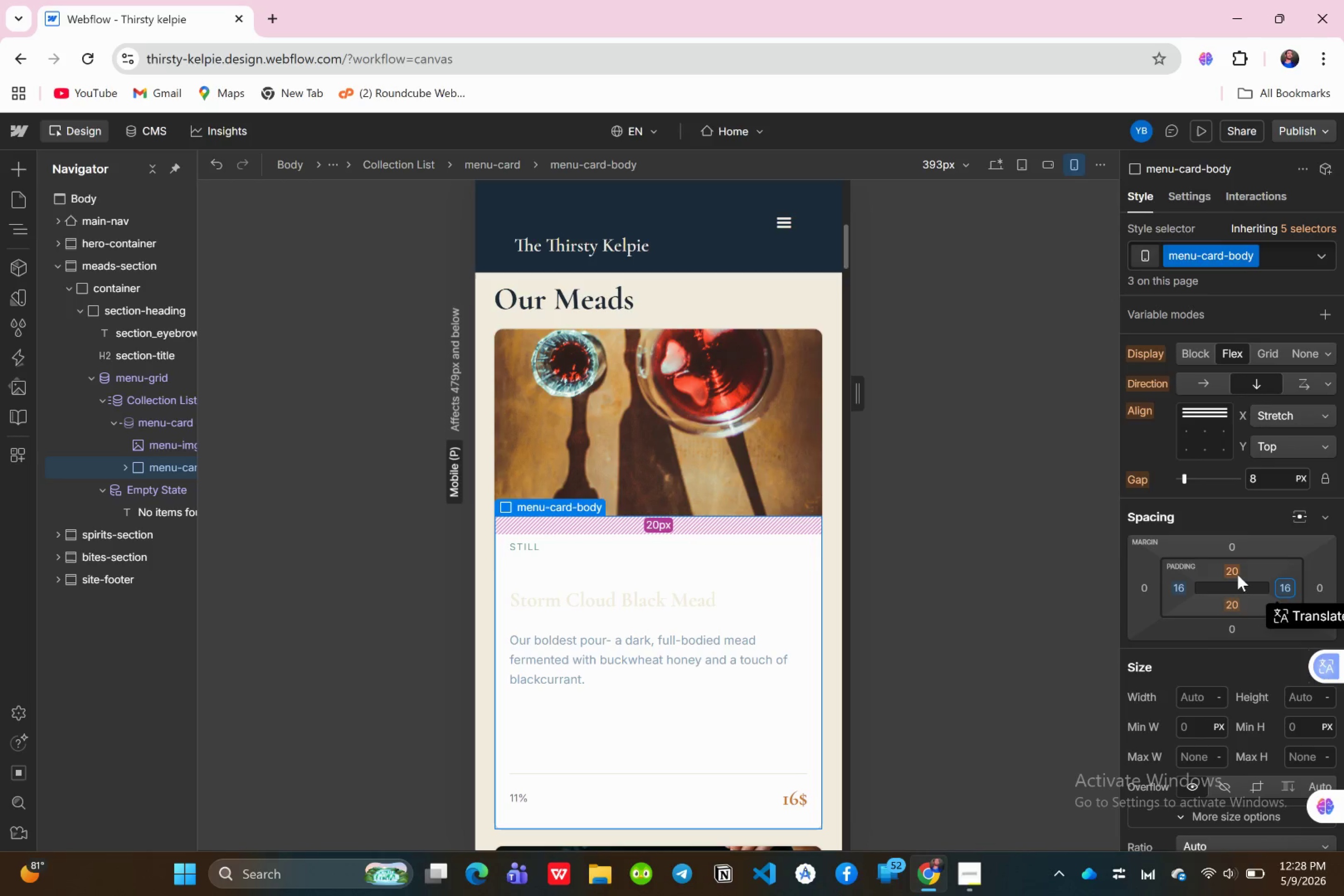 
left_click([1234, 574])
 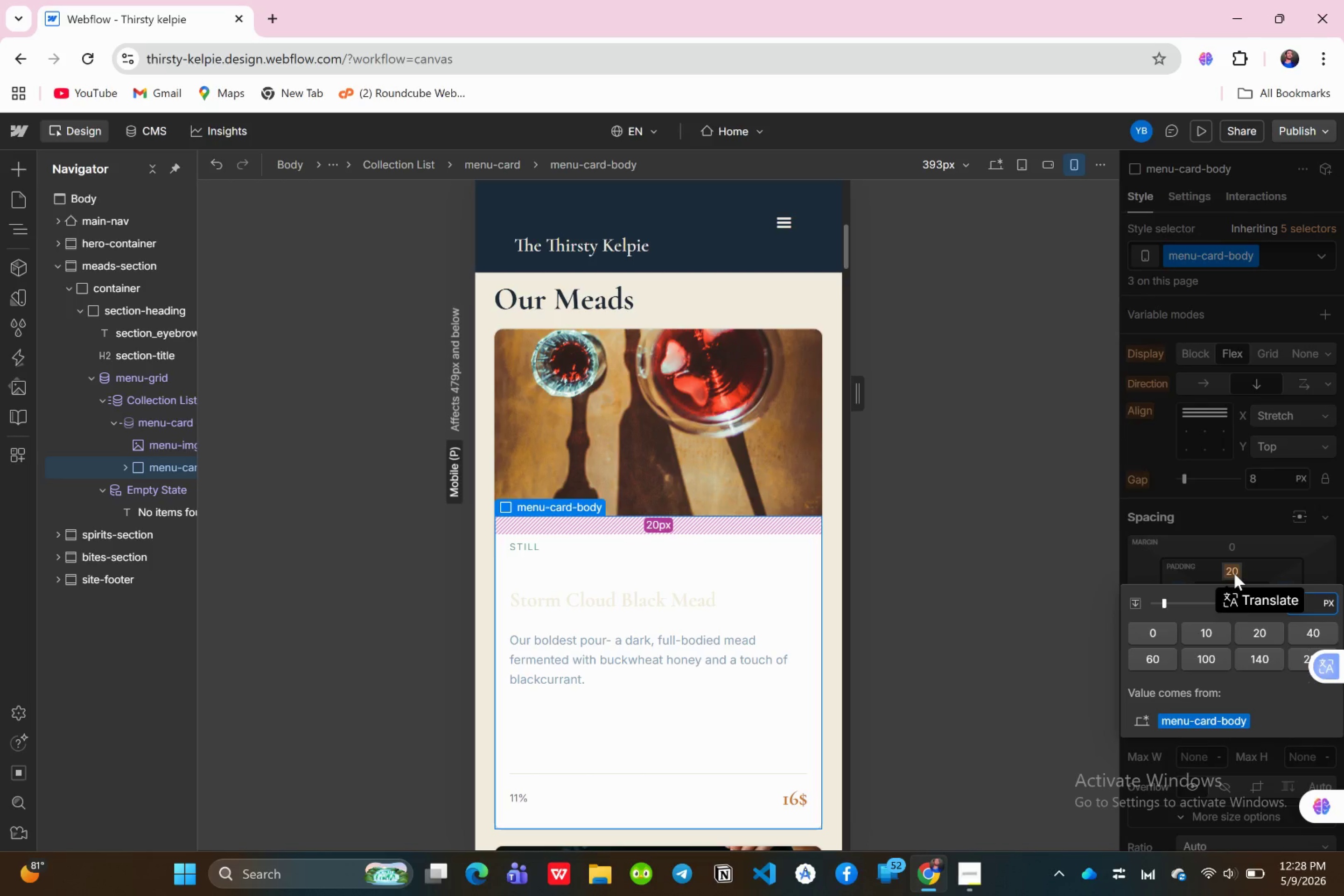 
type(16)
 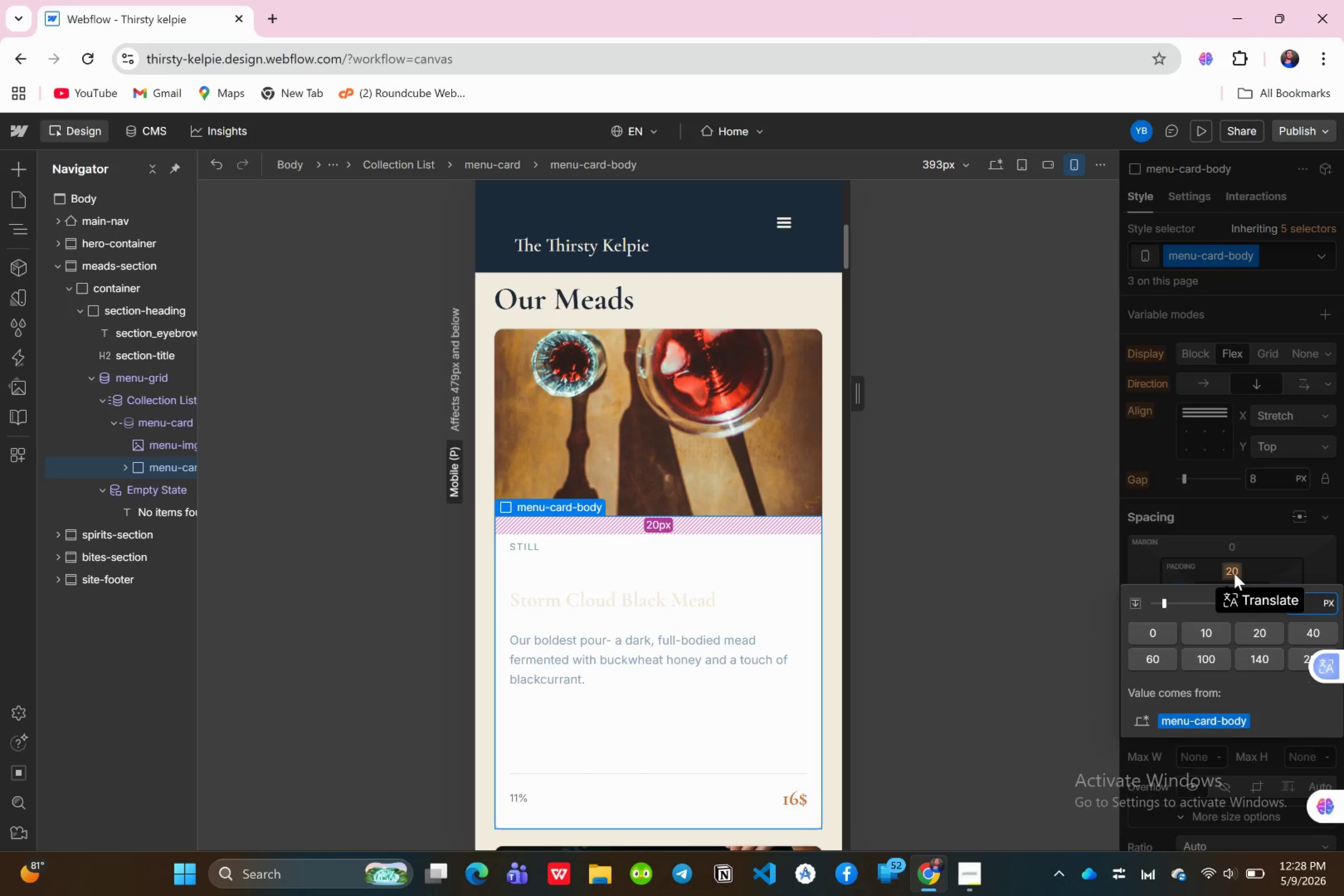 
key(Enter)
 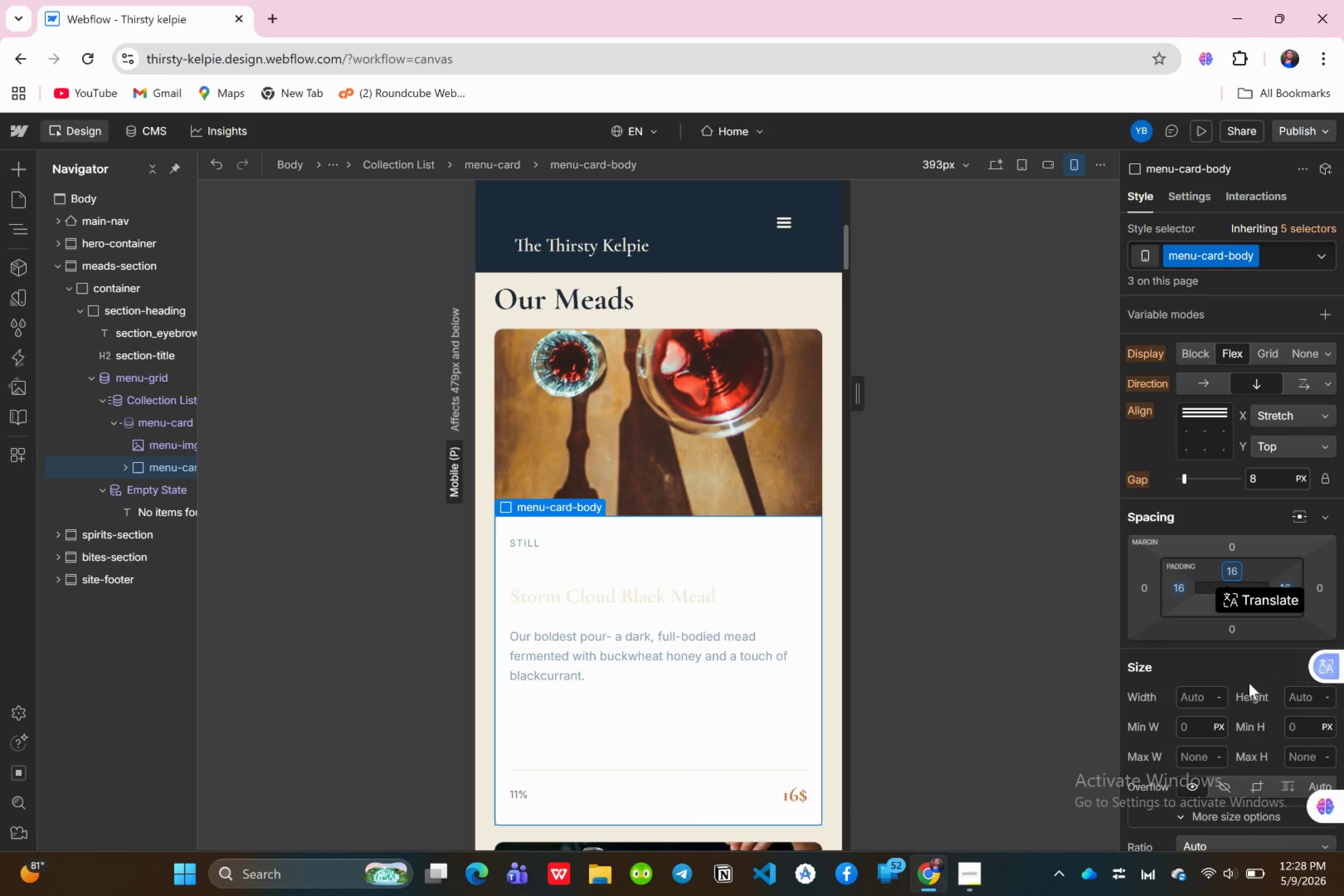 
scroll: coordinate [1190, 599], scroll_direction: down, amount: 2.0
 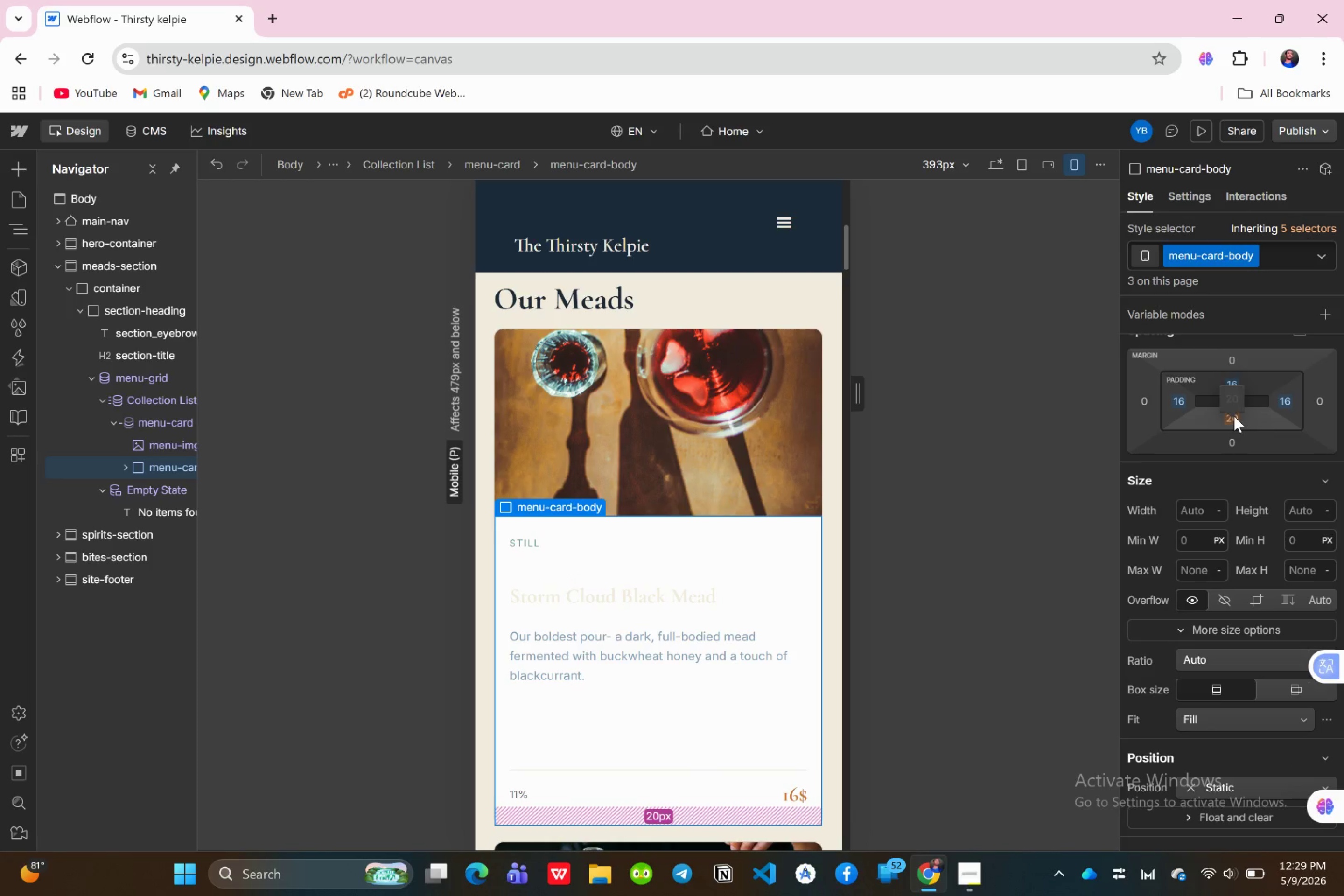 
left_click([1234, 416])
 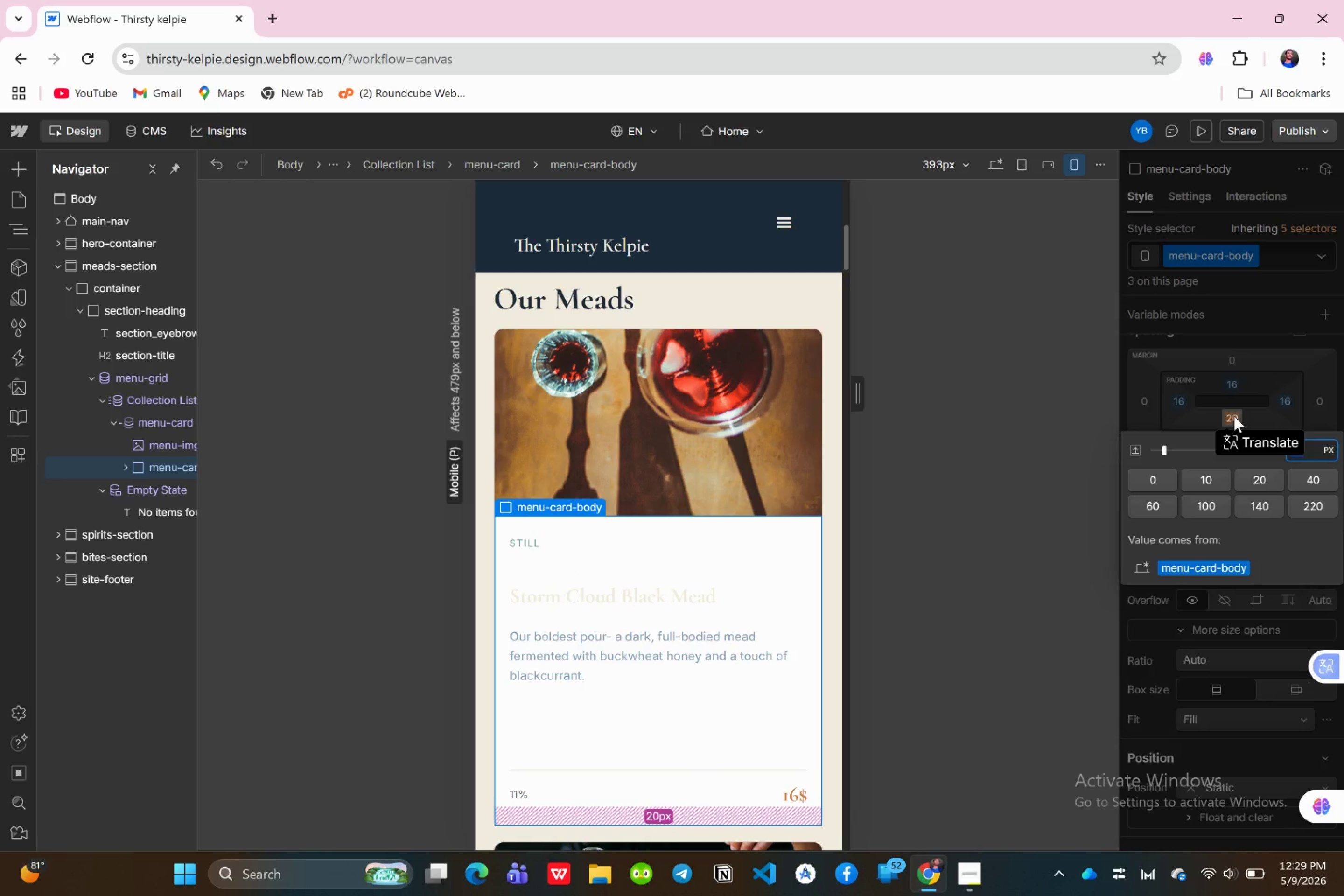 
type(16)
 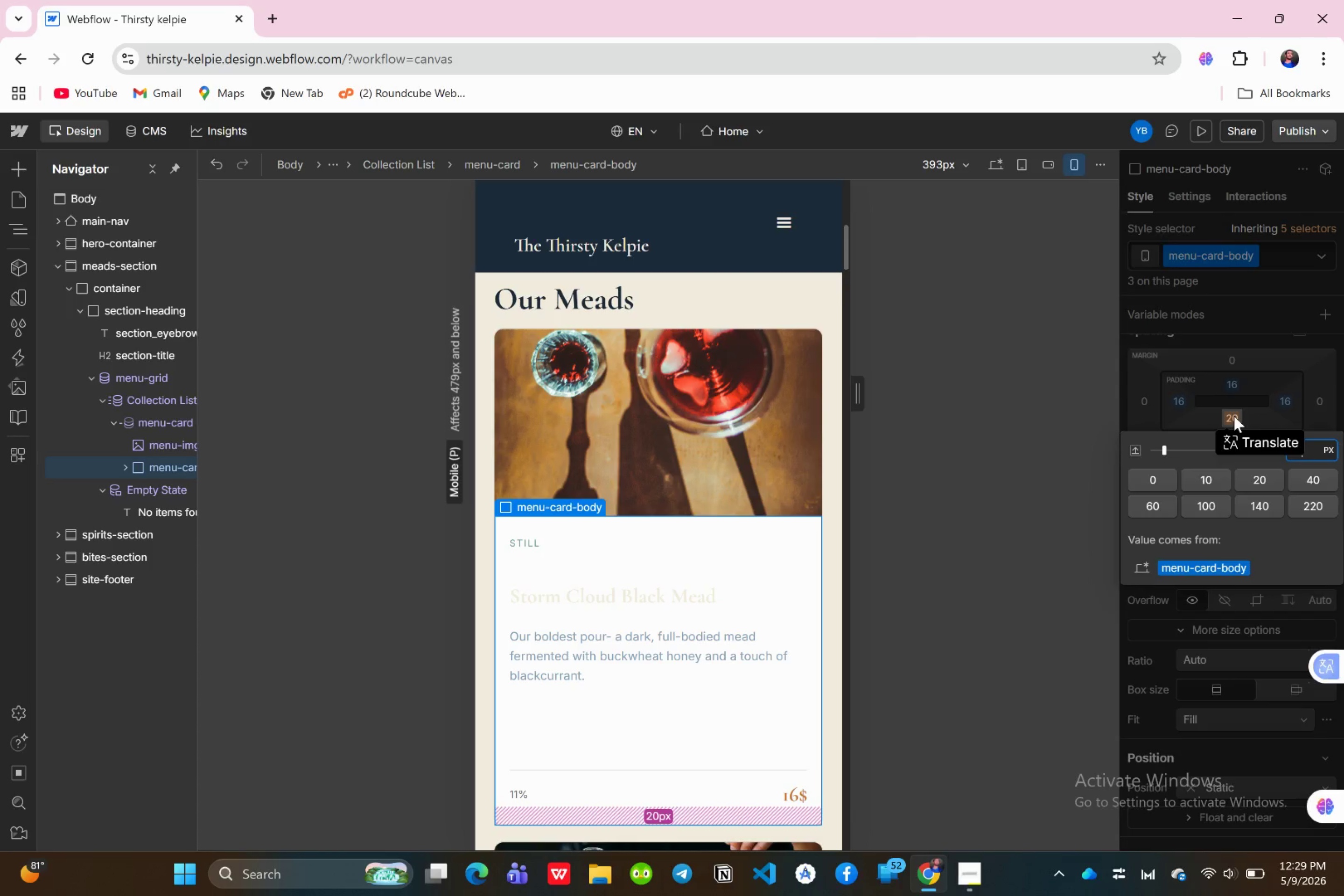 
key(Enter)
 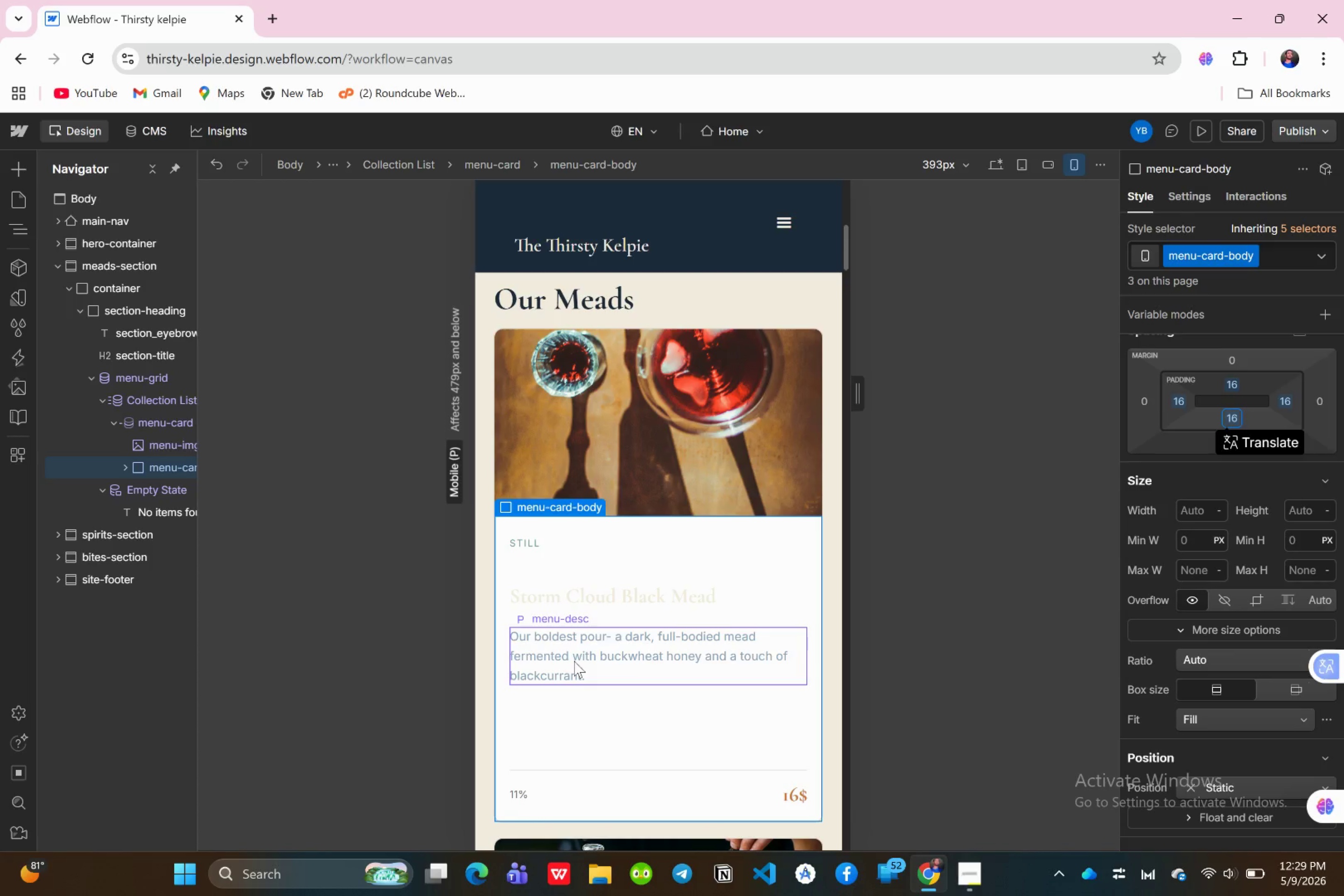 
wait(8.92)
 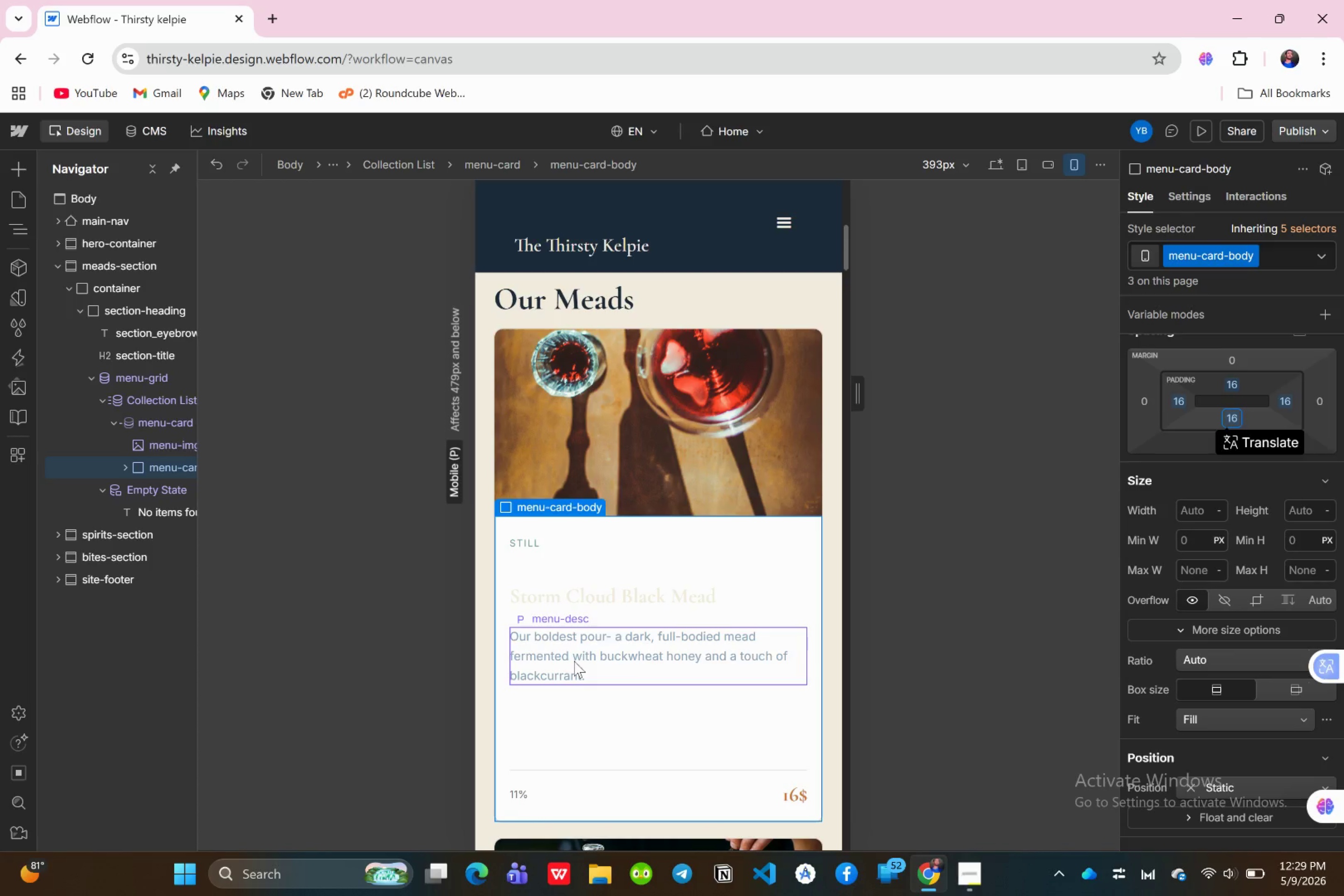 
left_click([124, 465])
 